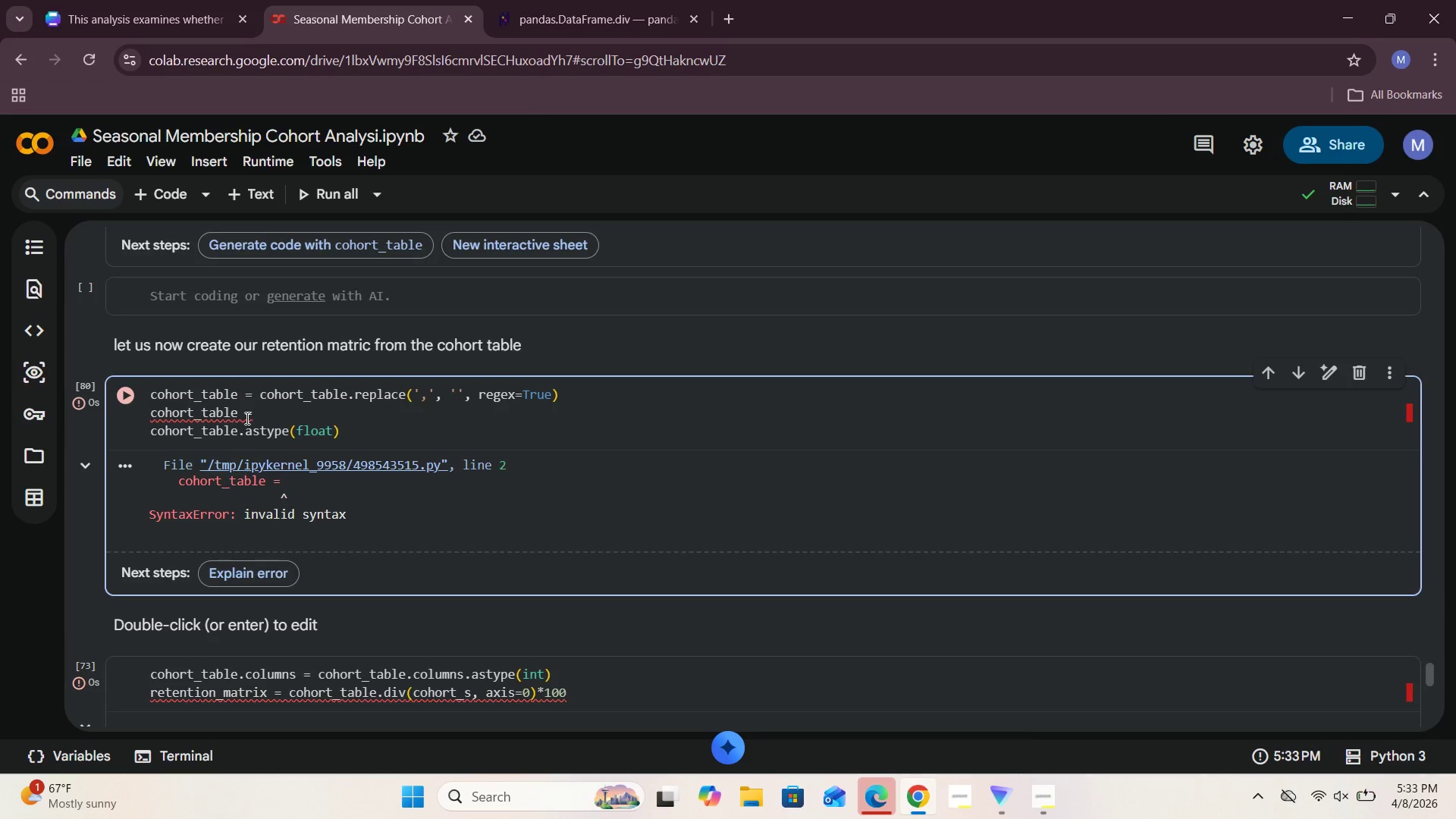 
key(Backspace)
 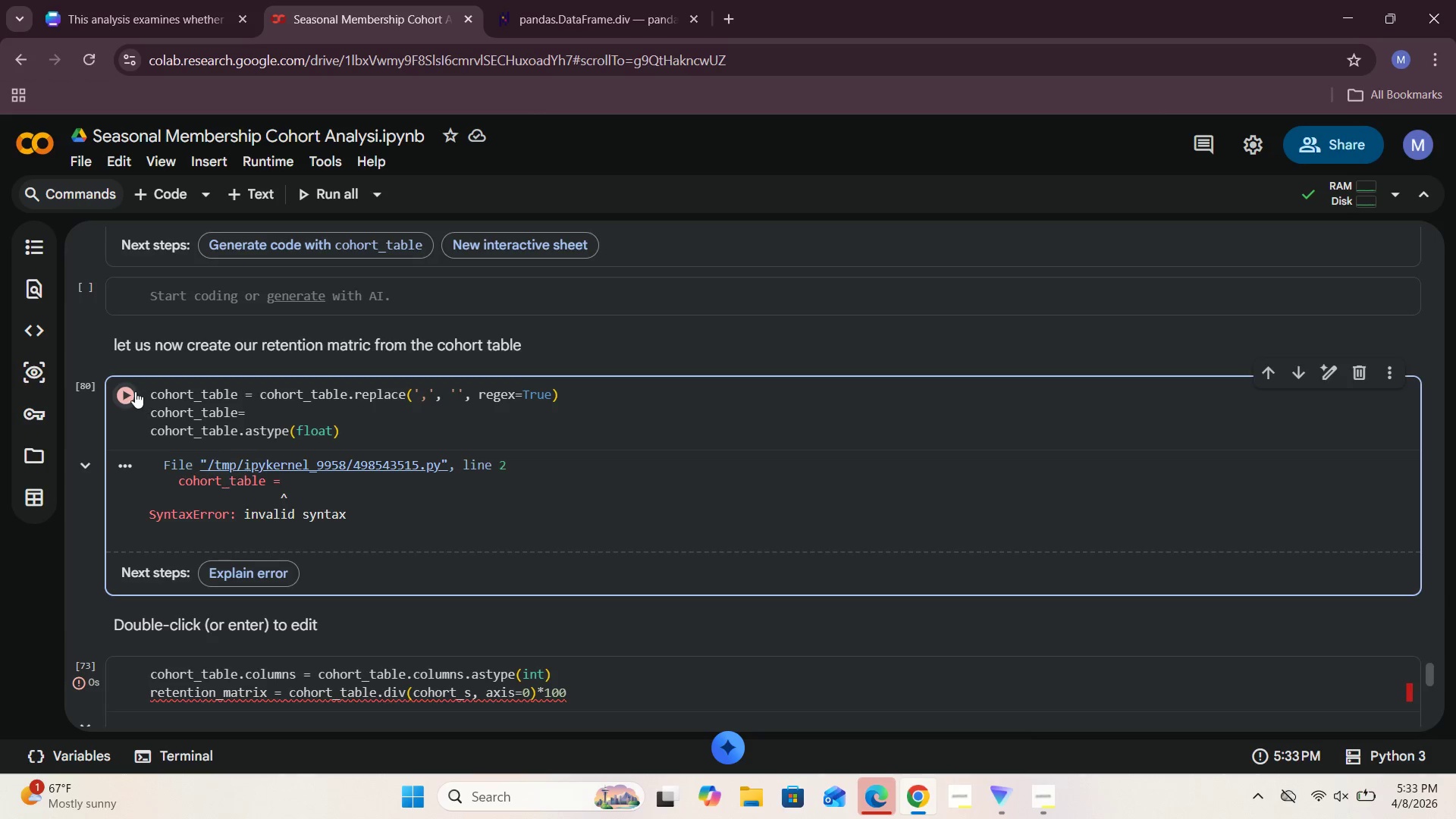 
left_click([128, 391])
 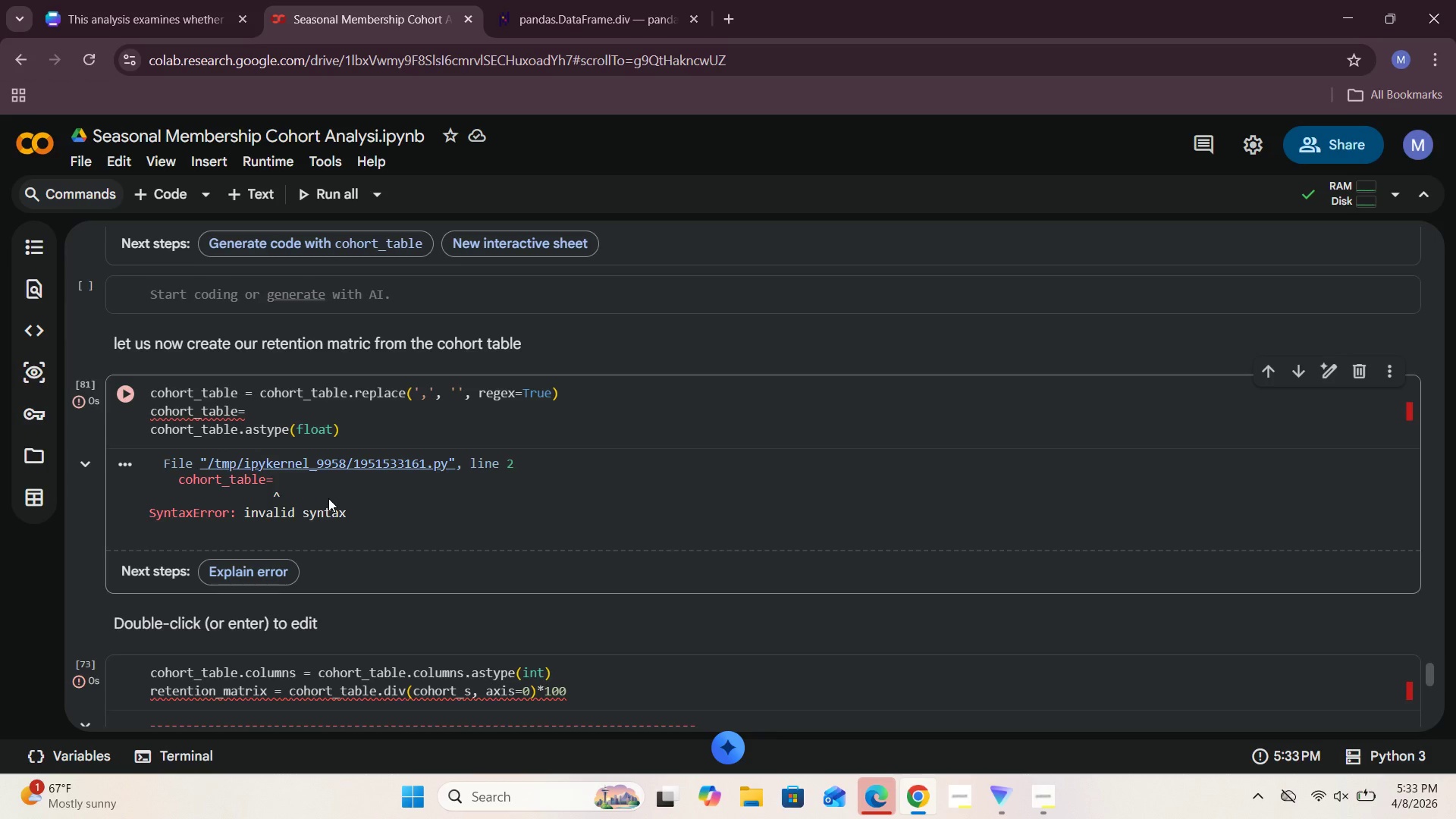 
wait(15.97)
 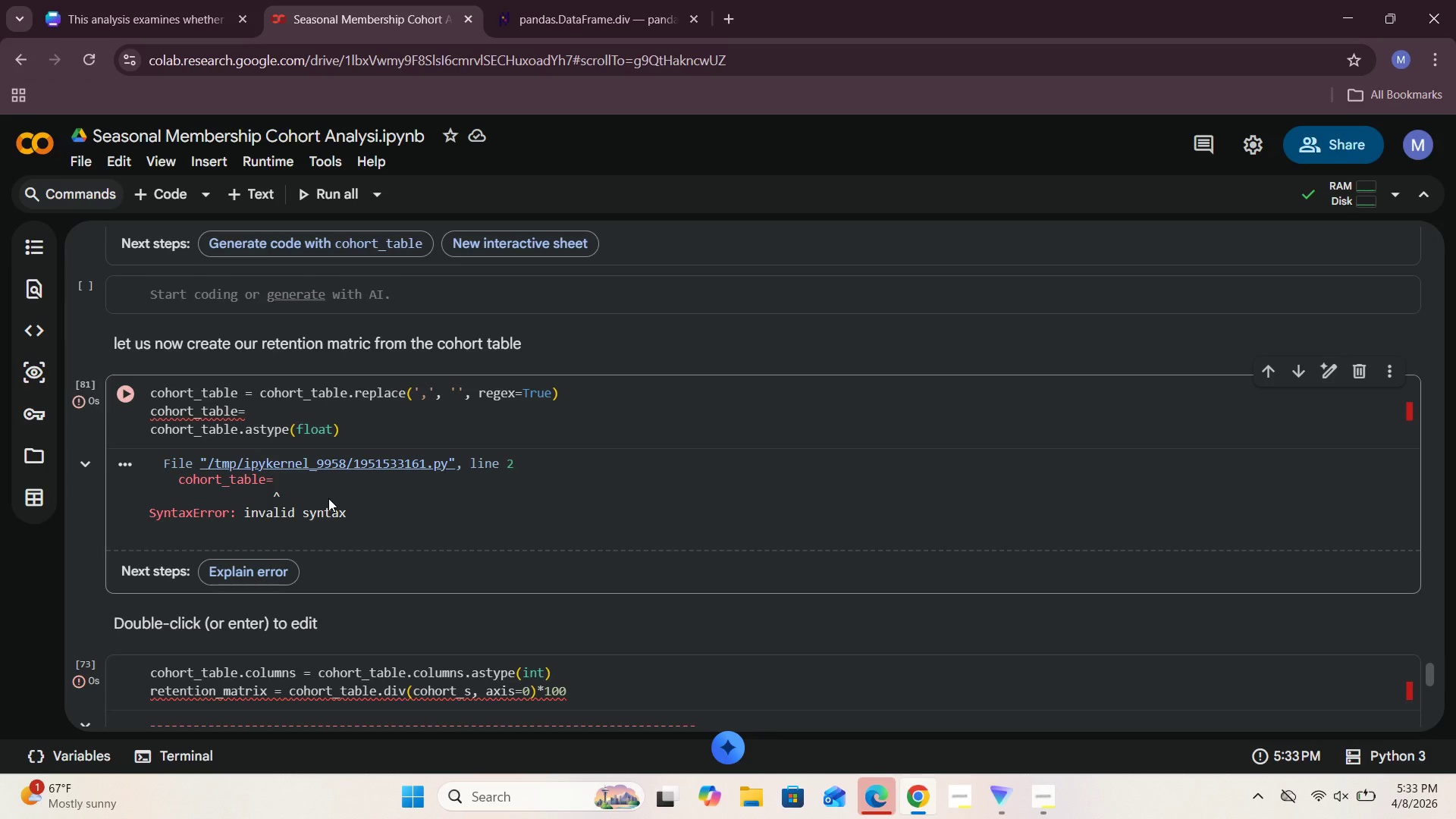 
left_click_drag(start_coordinate=[347, 435], to_coordinate=[146, 399])
 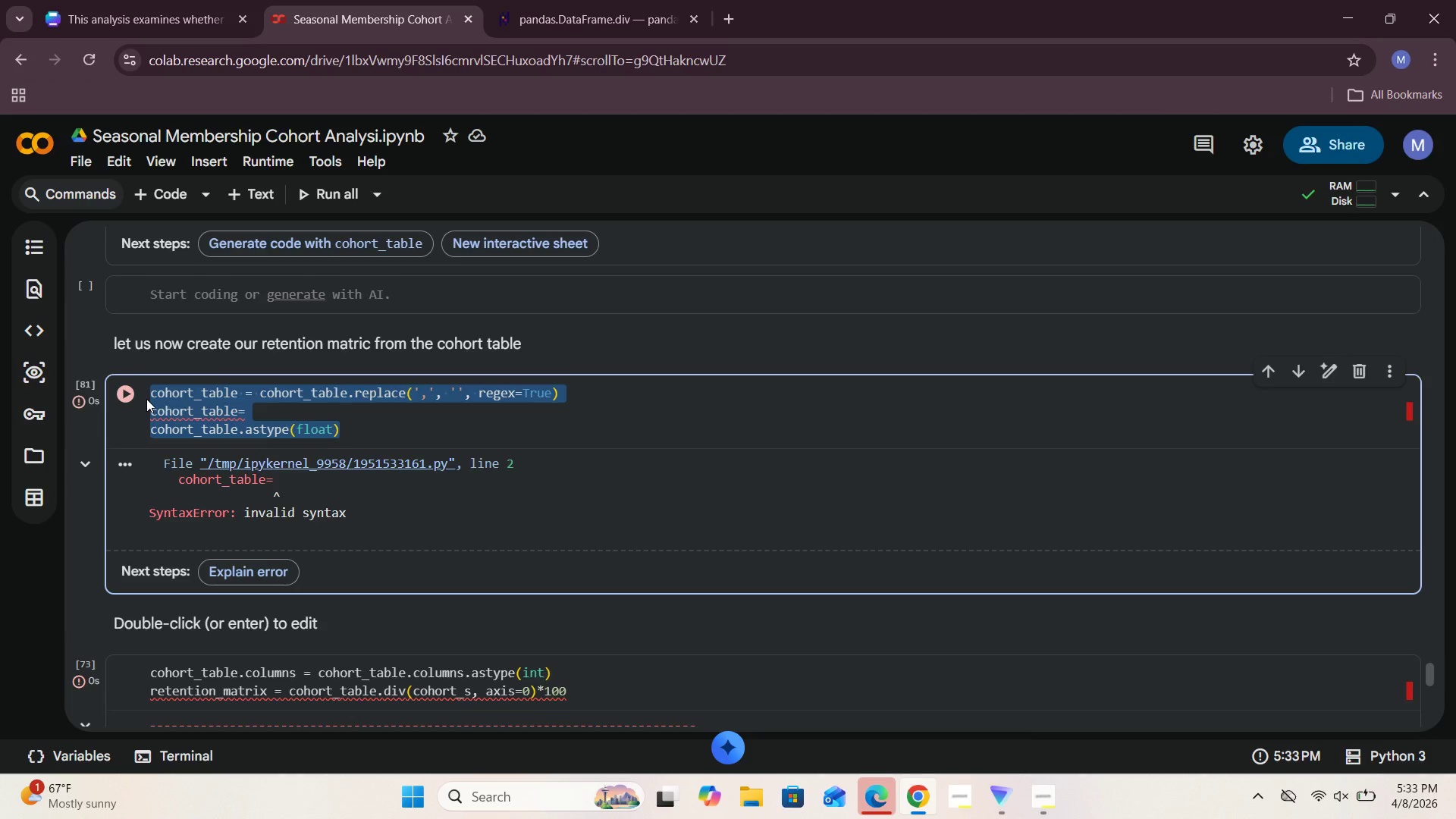 
key(Backspace)
type(cohort_table = cohort_table.replace(',)
 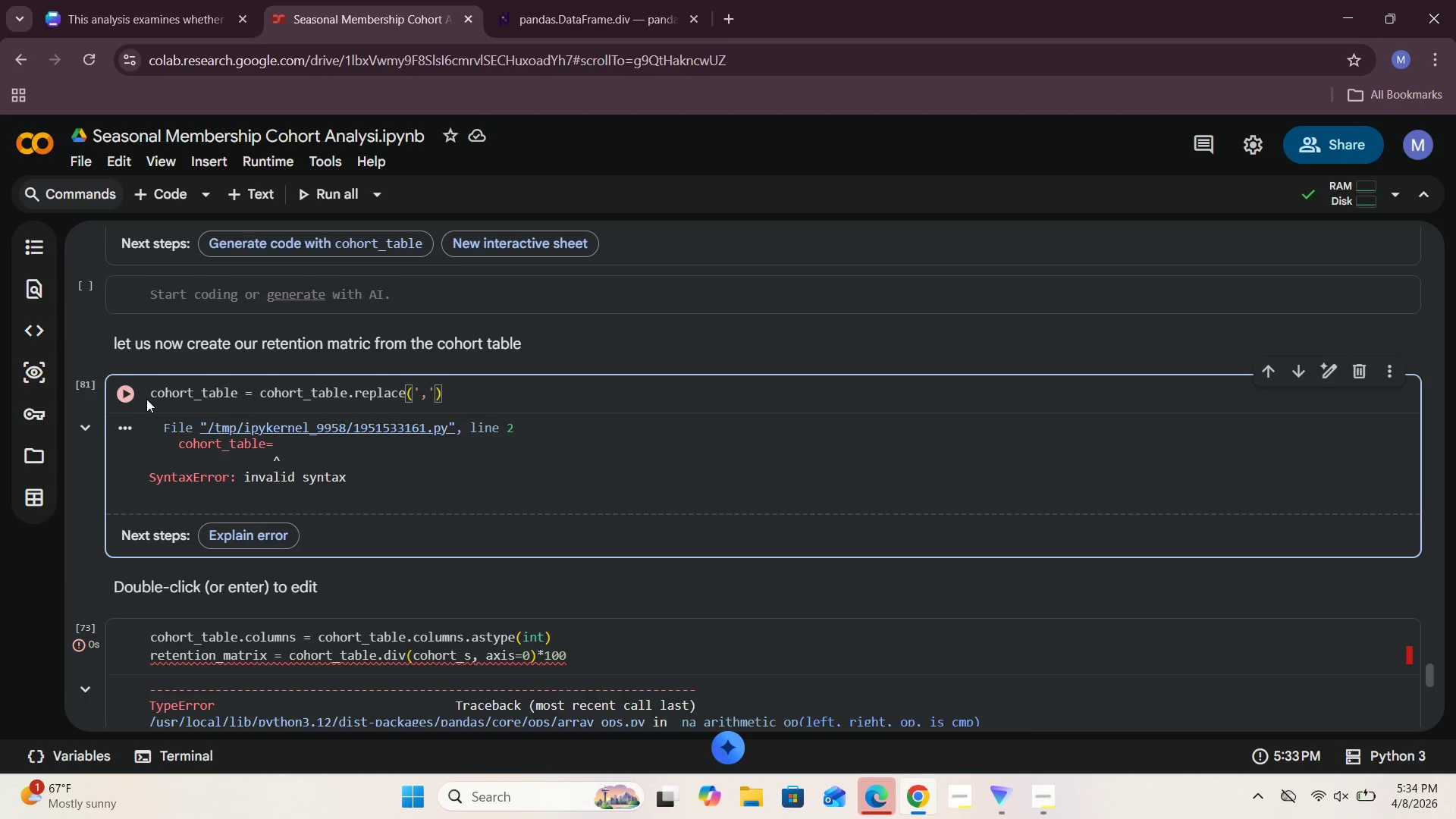 
key(ArrowRight)
 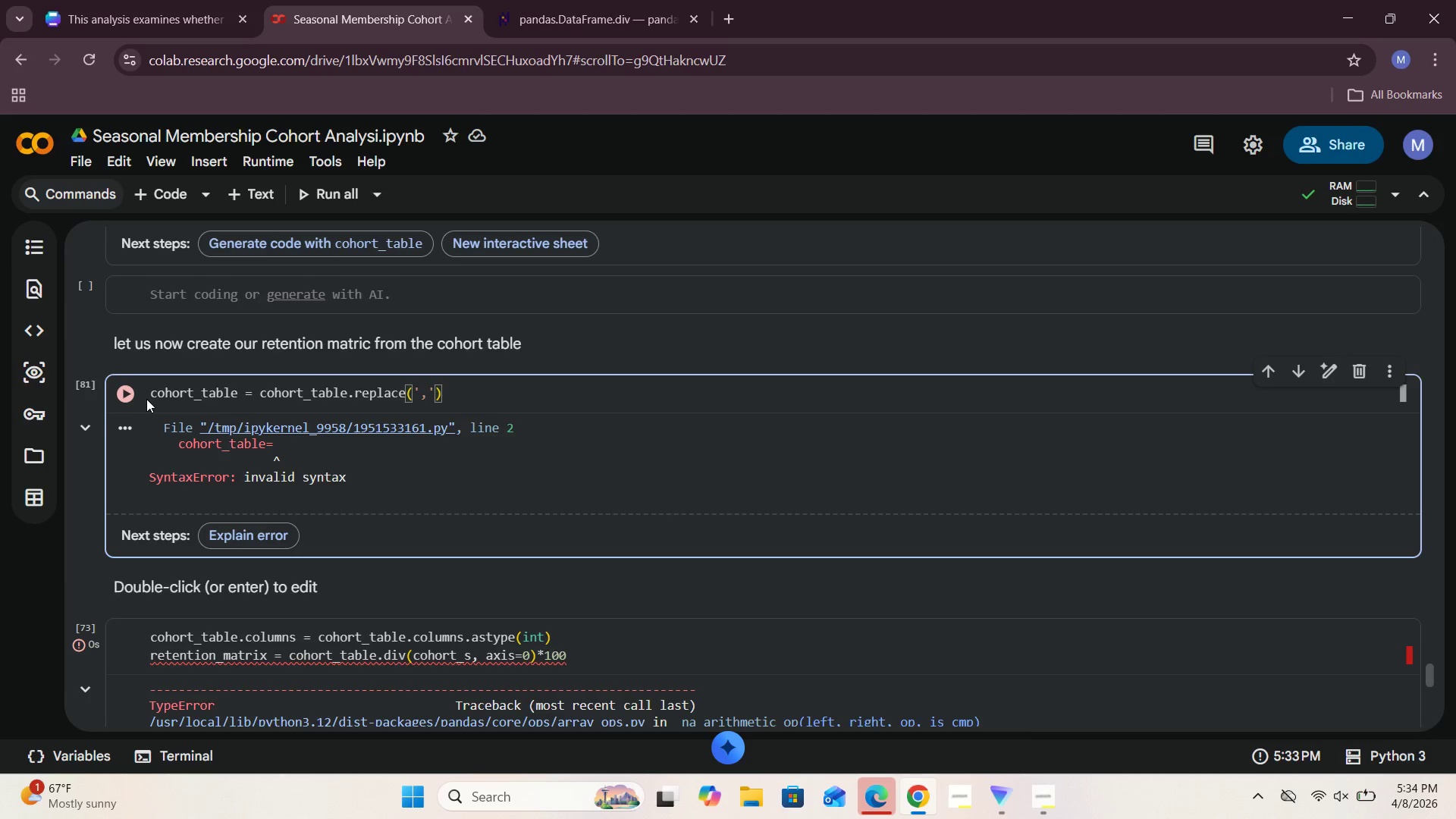 
key(Space)
 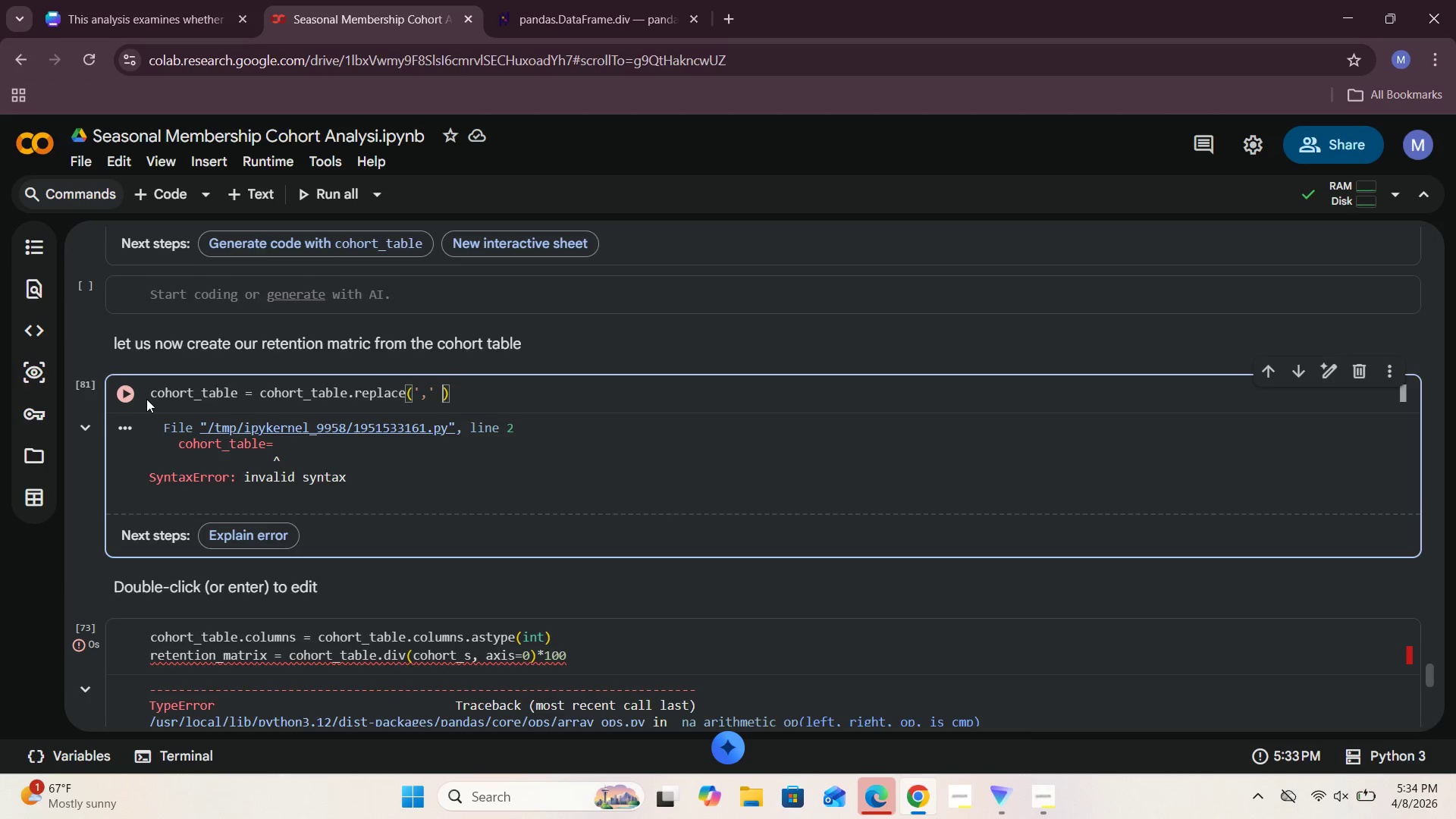 
key(Comma)
 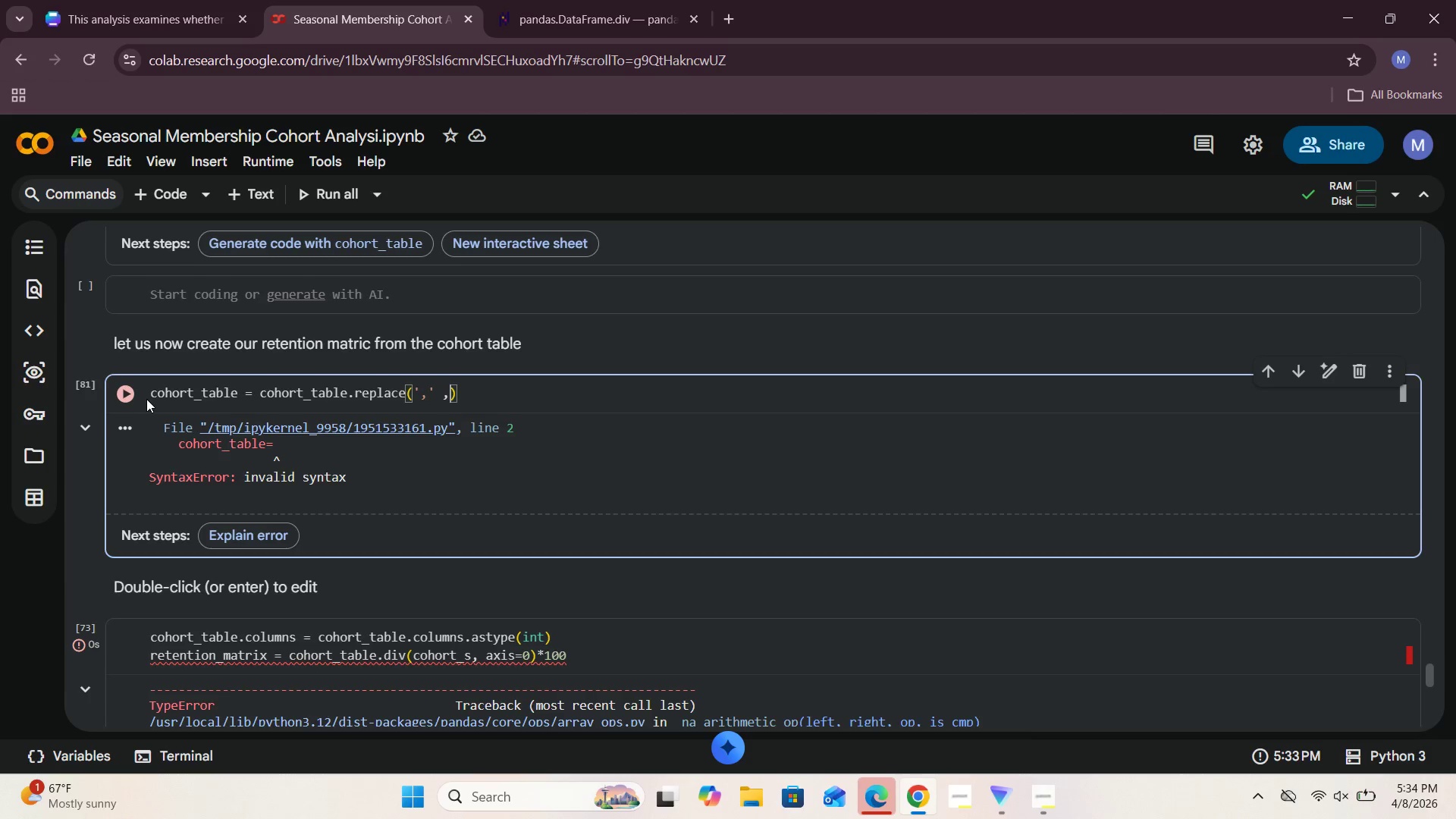 
key(Space)
 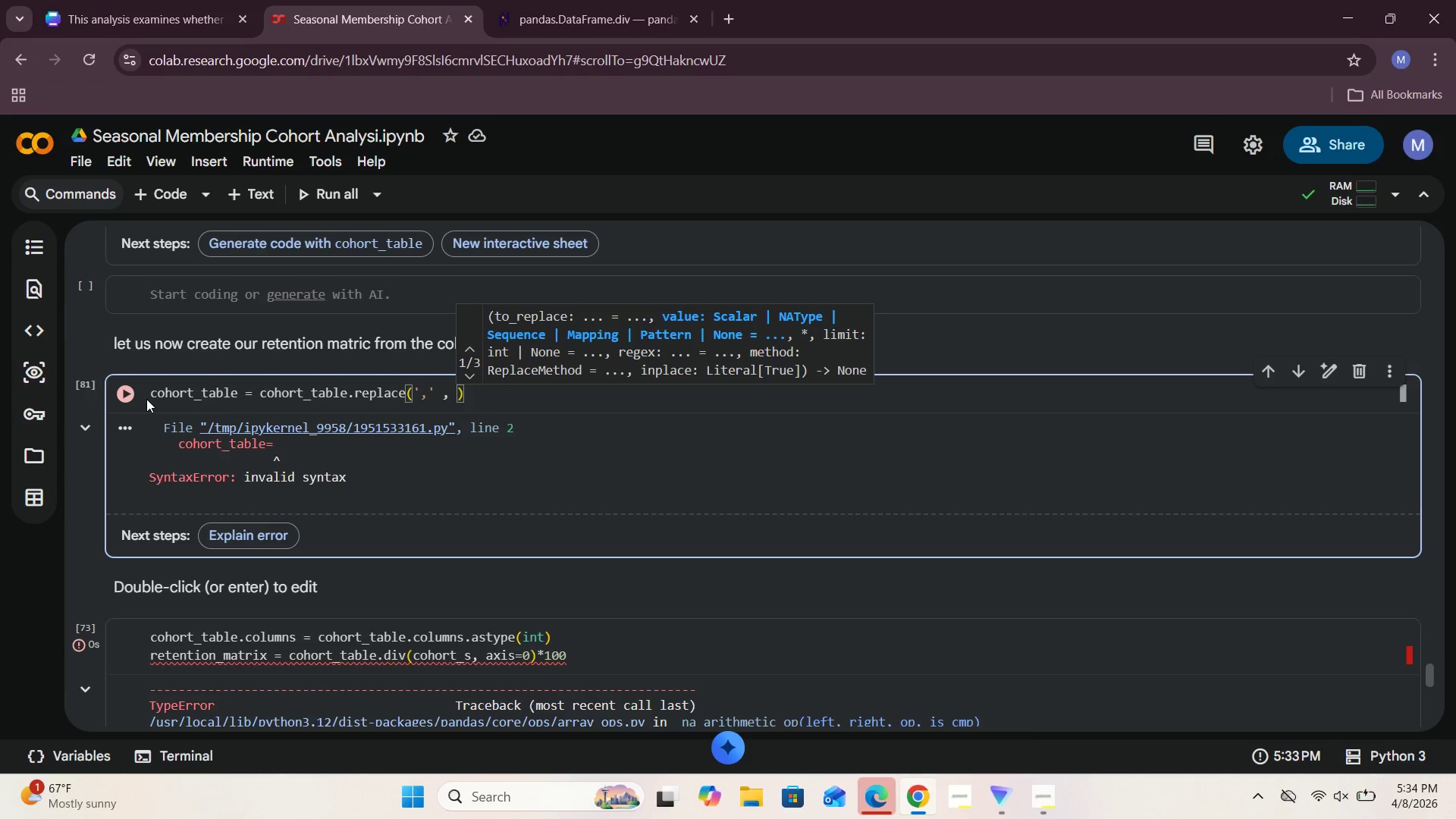 
key(Quote)
 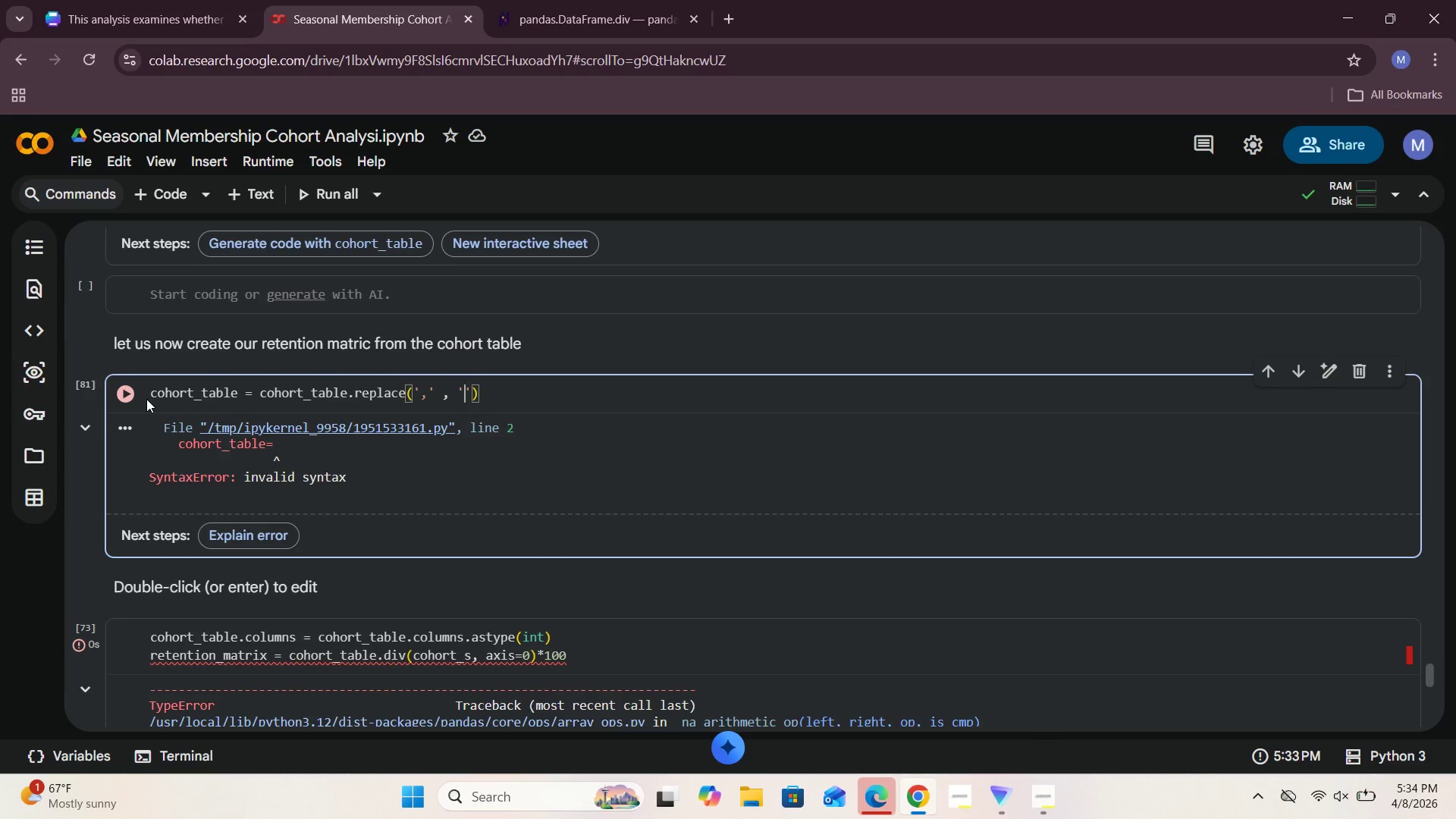 
key(ArrowRight)
 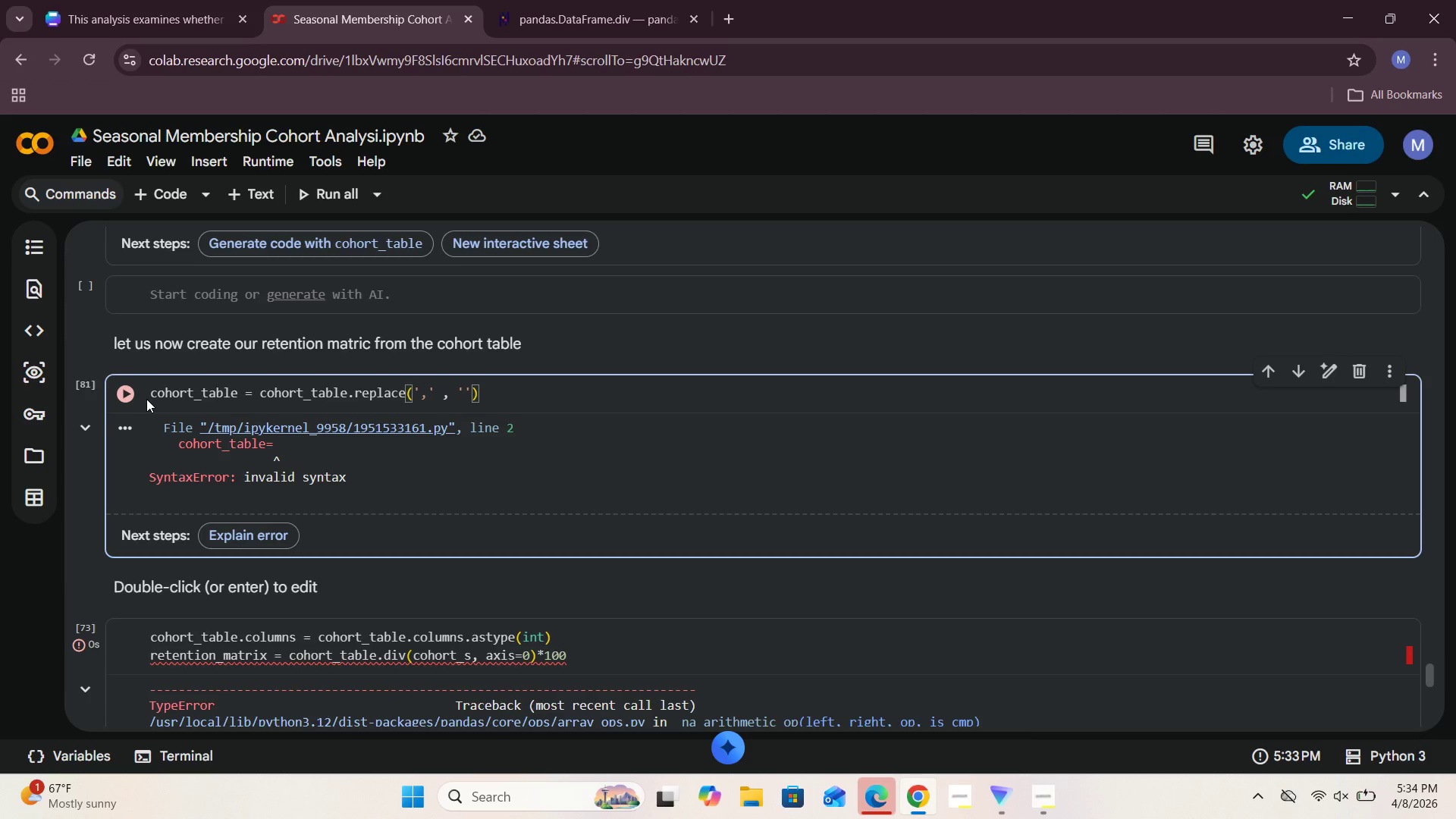 
type(, regex=)
 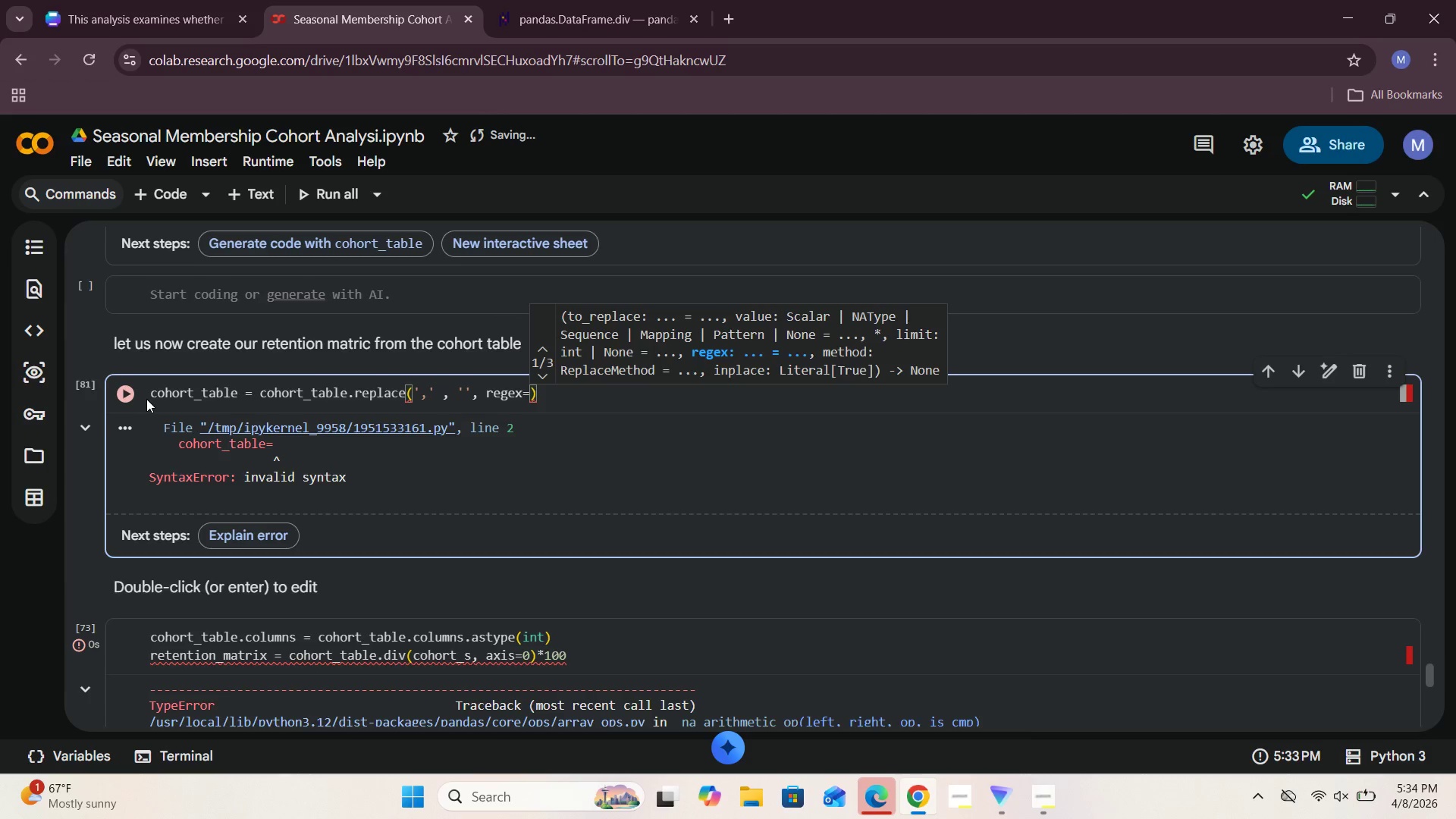 
type(True)
 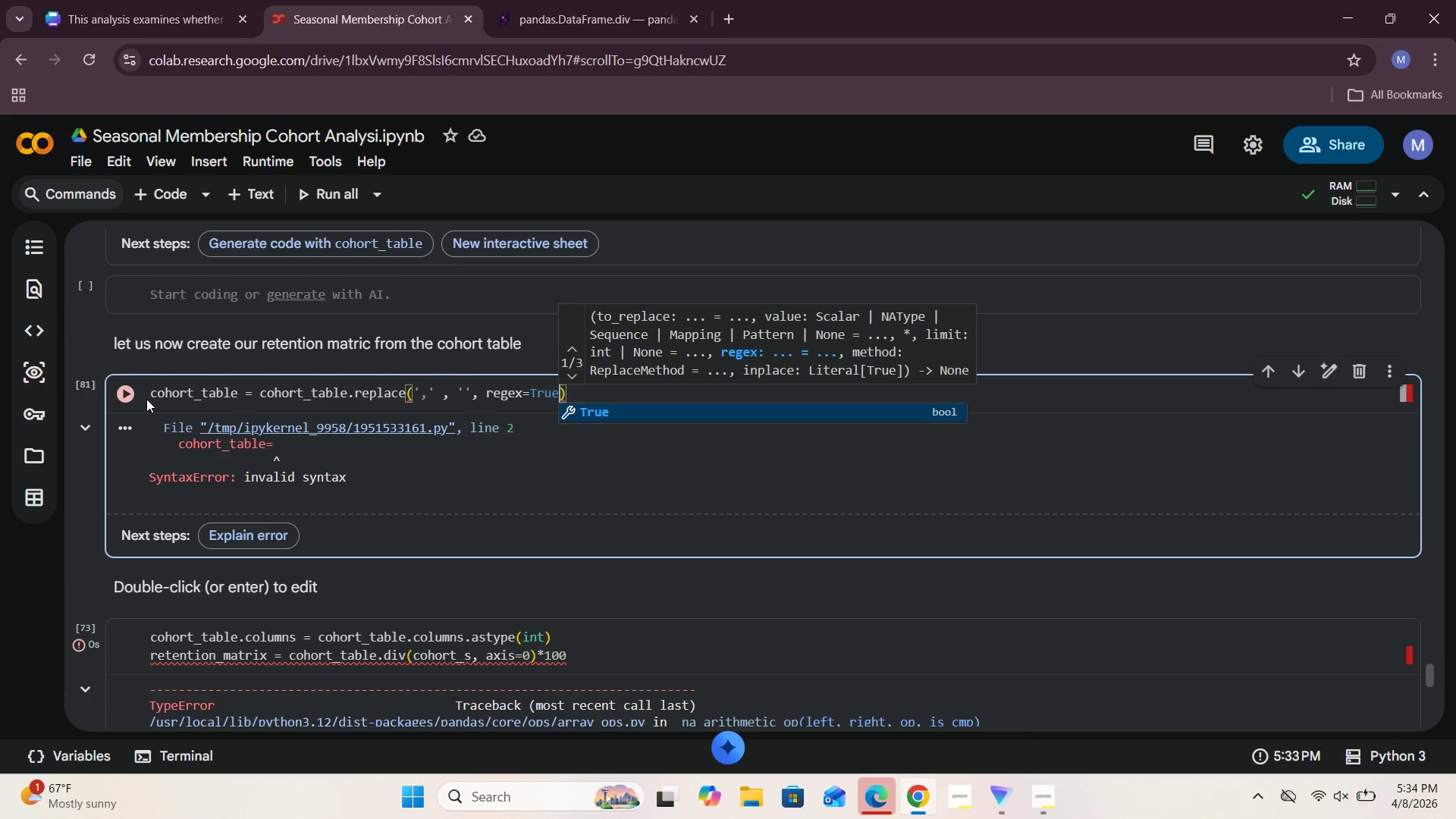 
key(ArrowRight)
 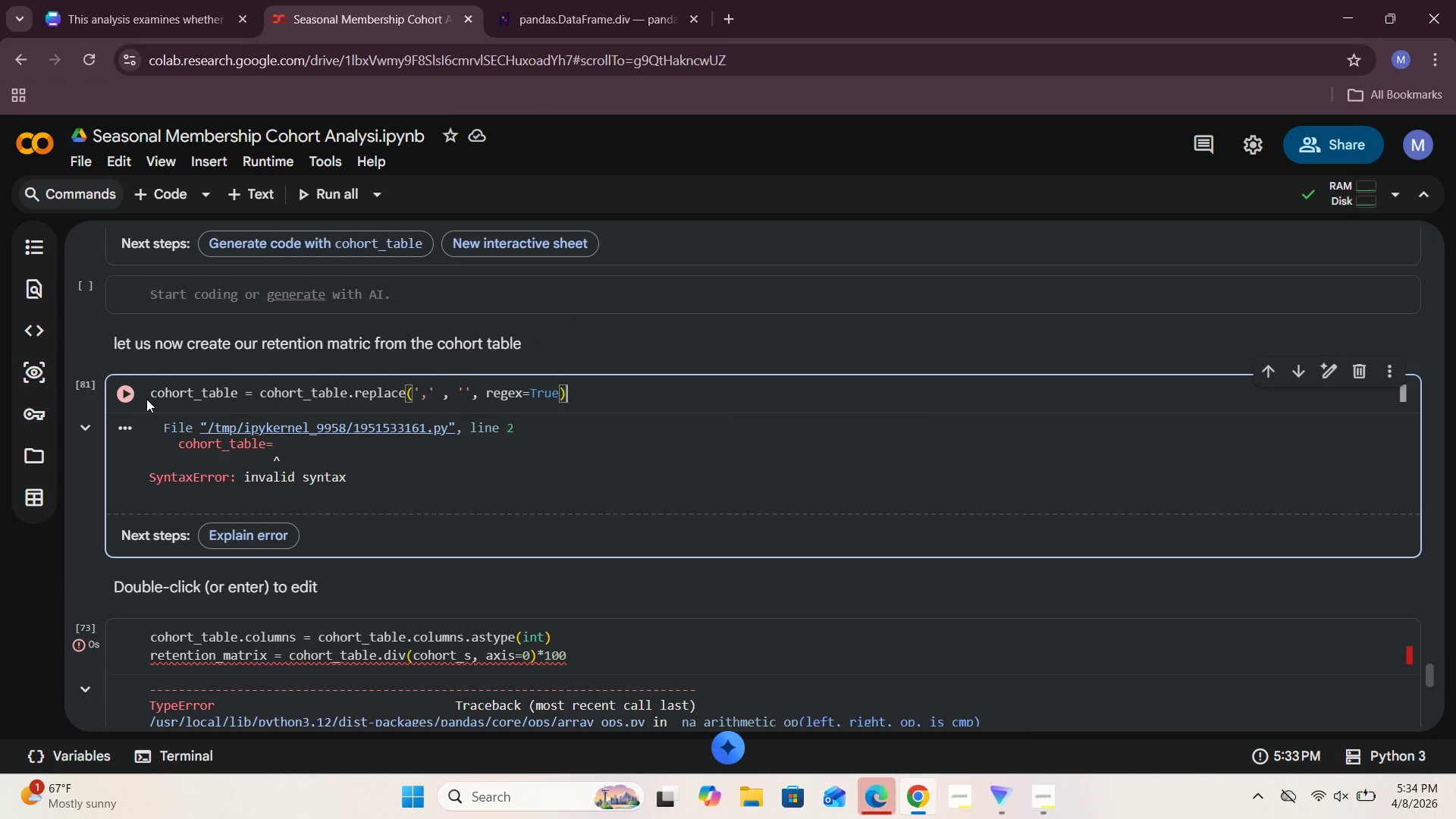 
type(.astype)
 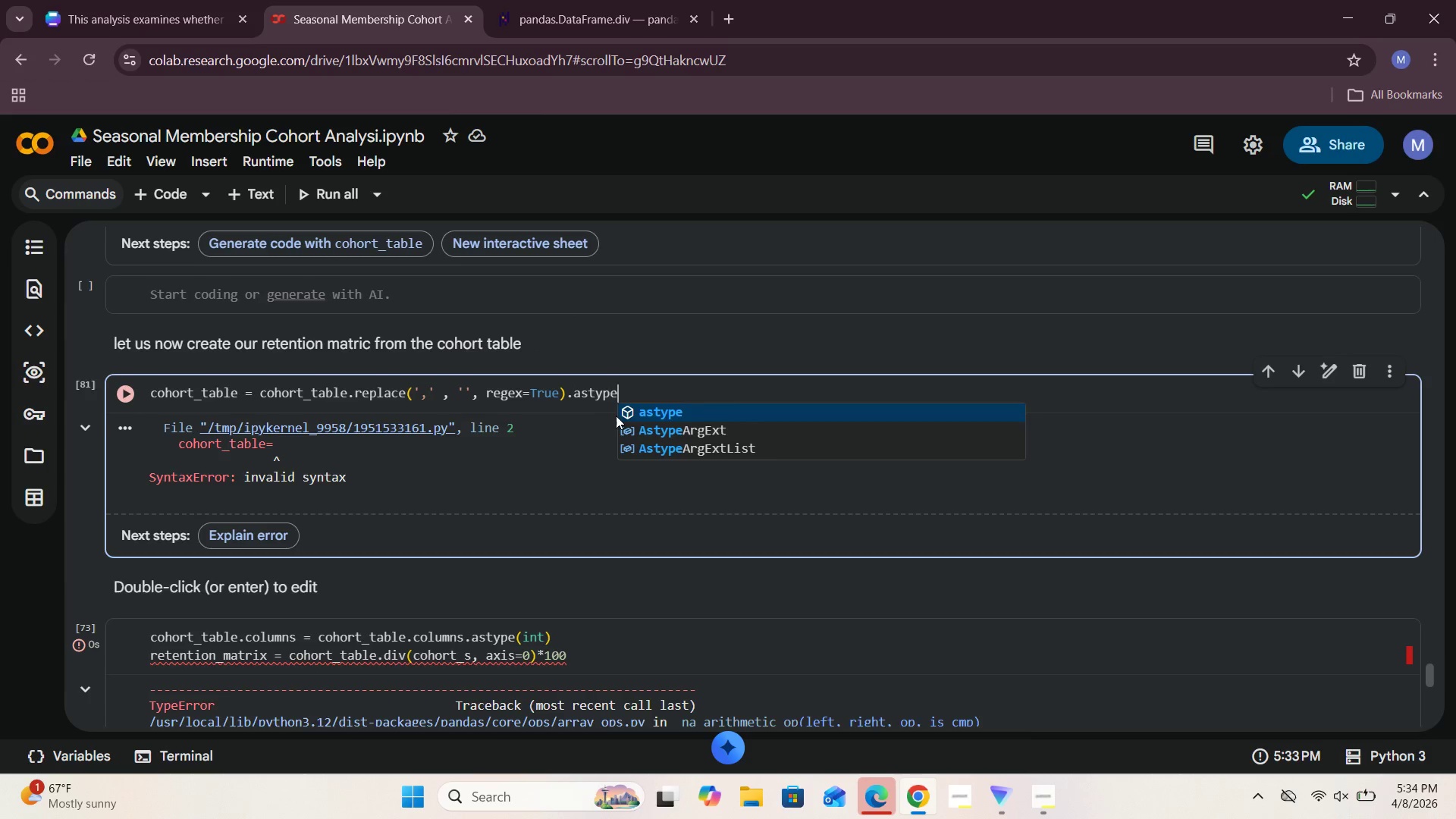 
left_click([649, 410])
 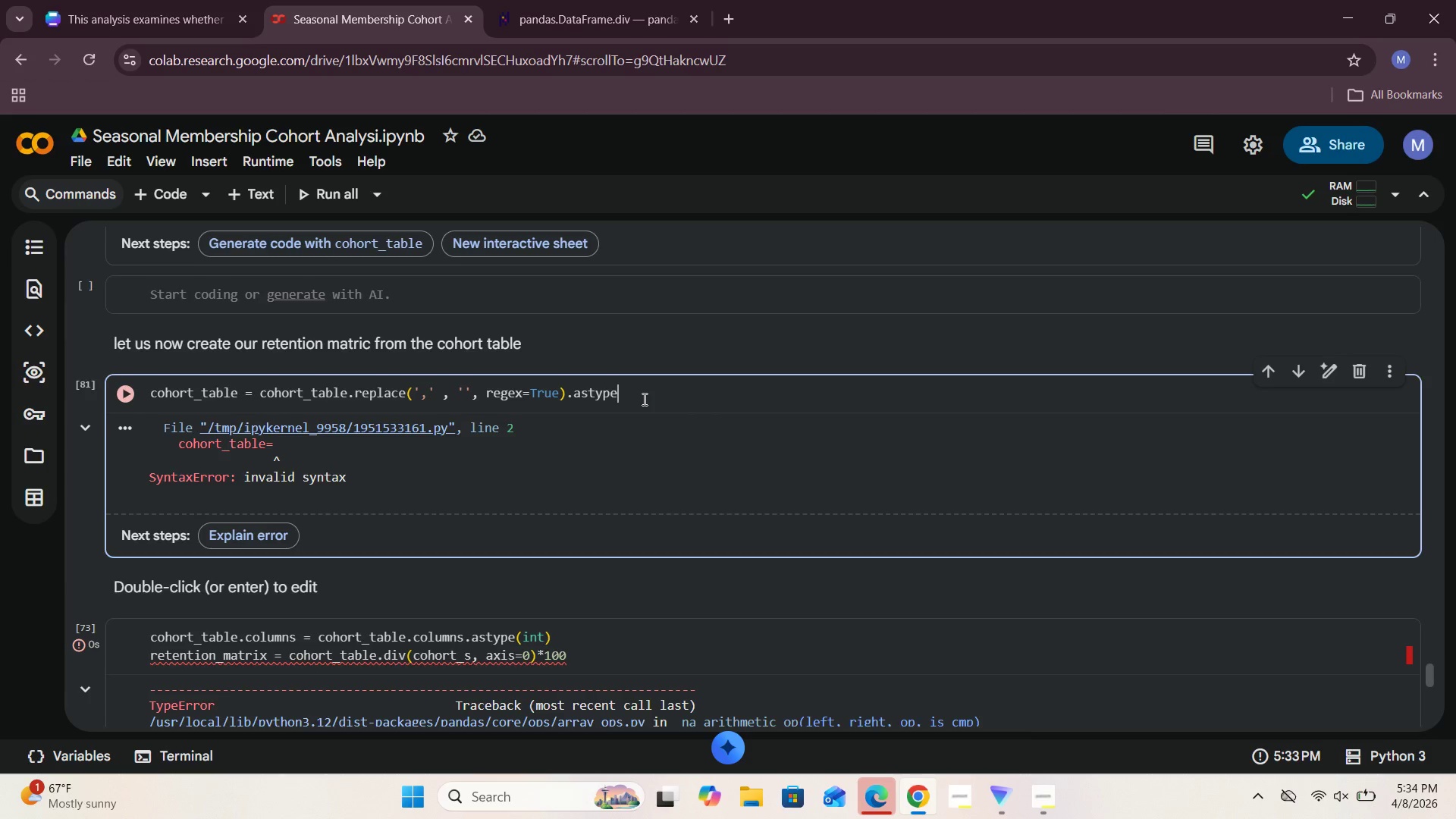 
type((float)
 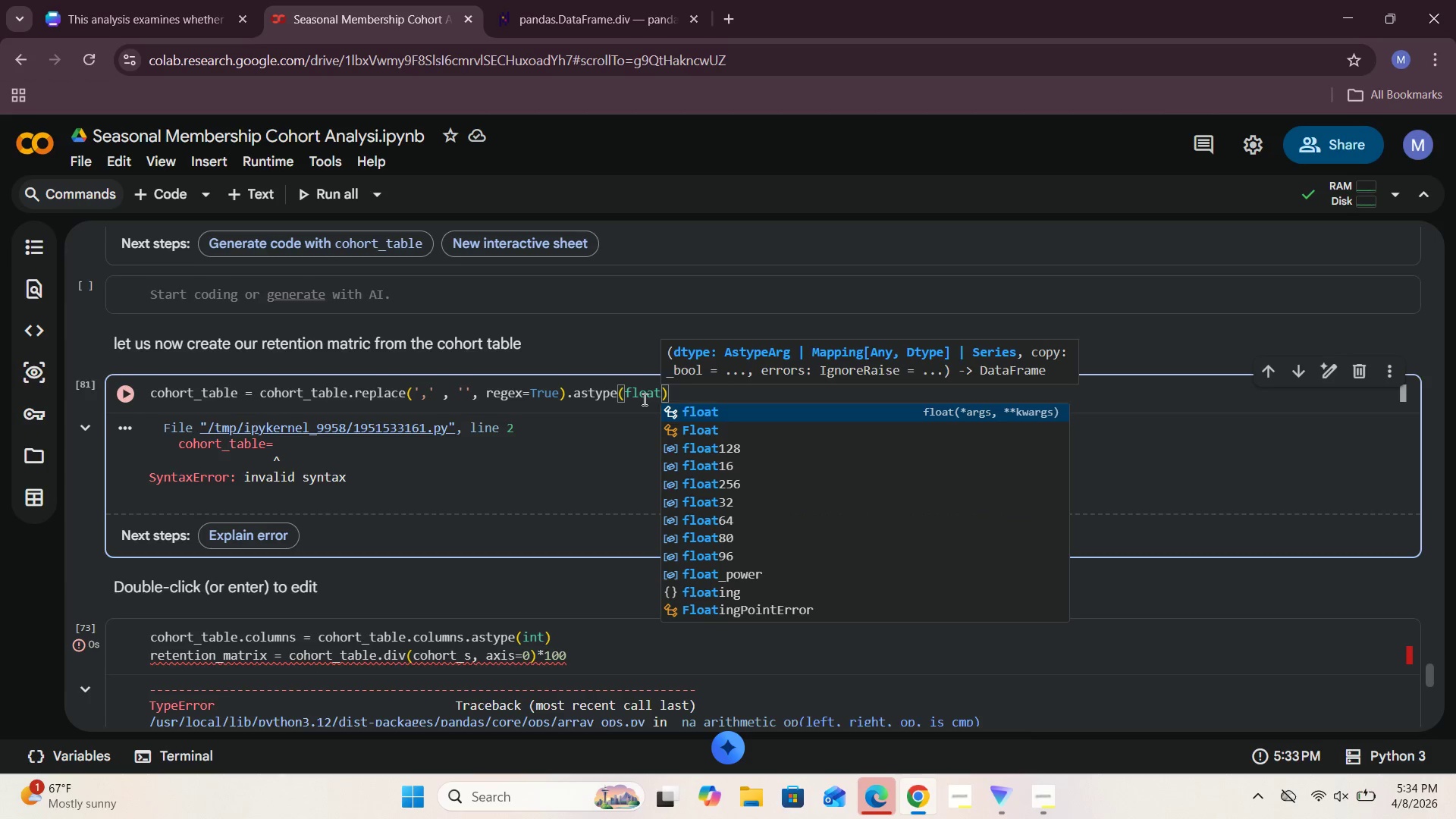 
left_click([708, 411])
 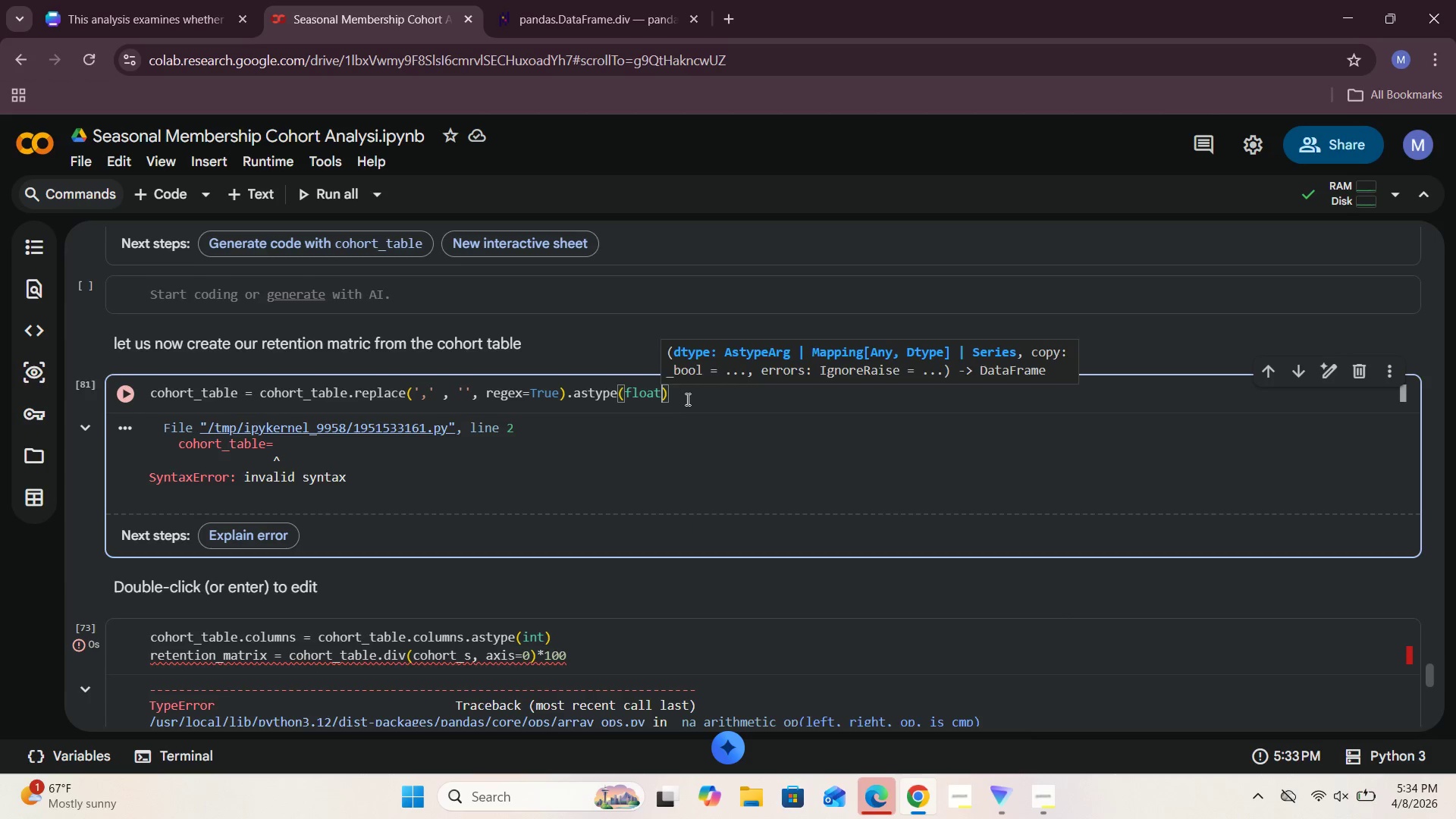 
left_click([686, 398])
 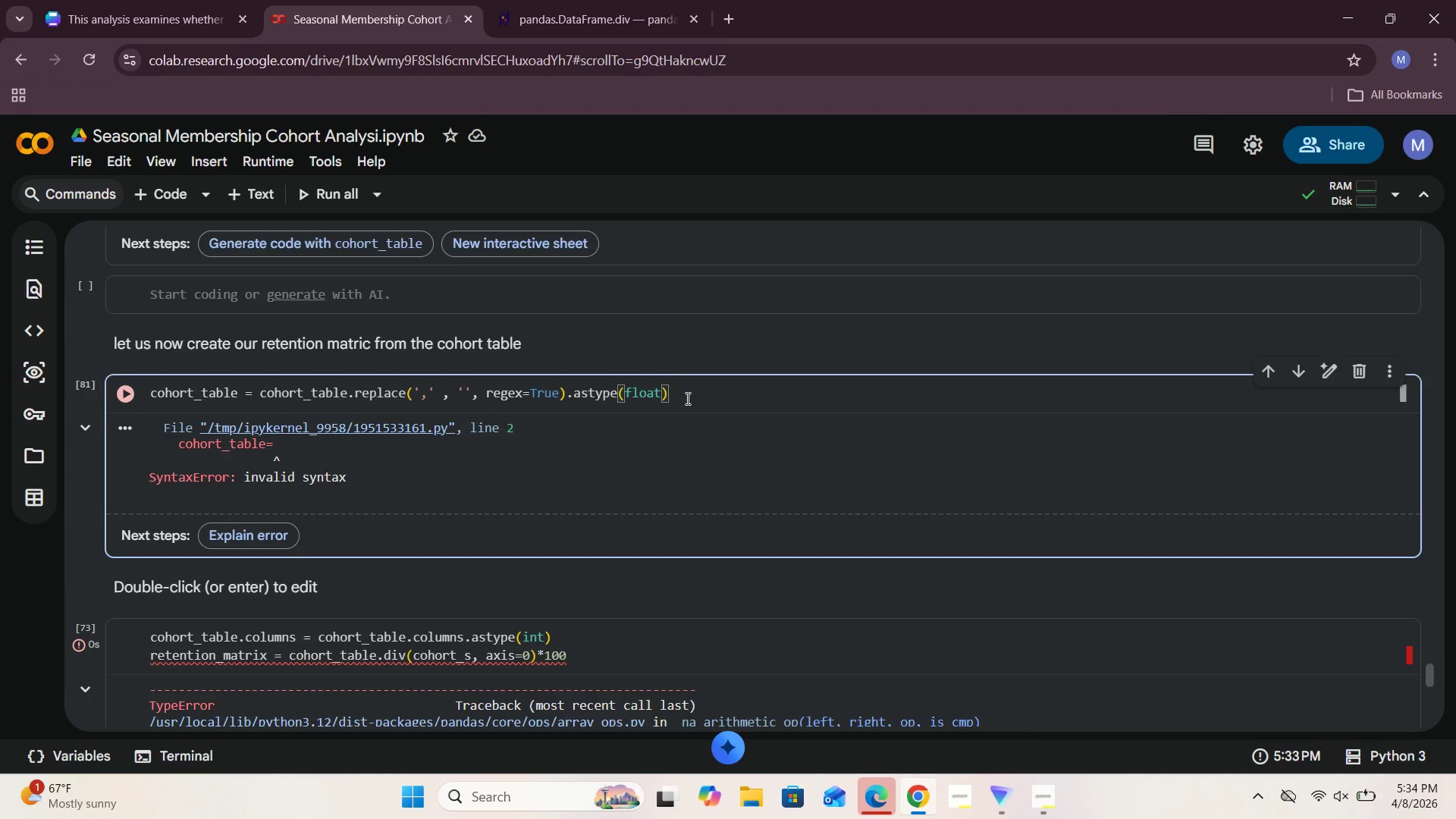 
key(Enter)
 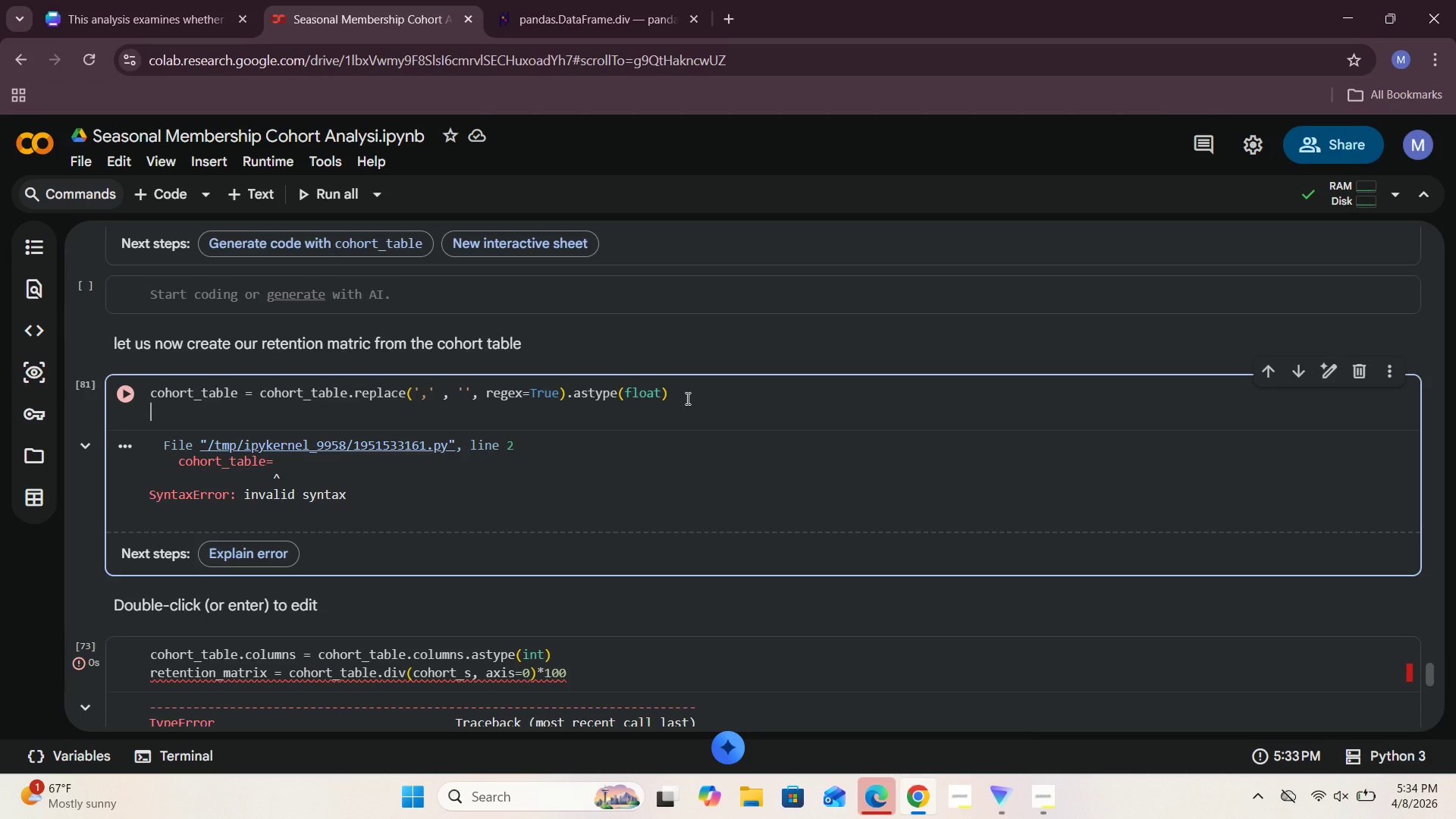 
type(cohort_s = cohort_table.iol)
key(Backspace)
key(Backspace)
type(loc[)
 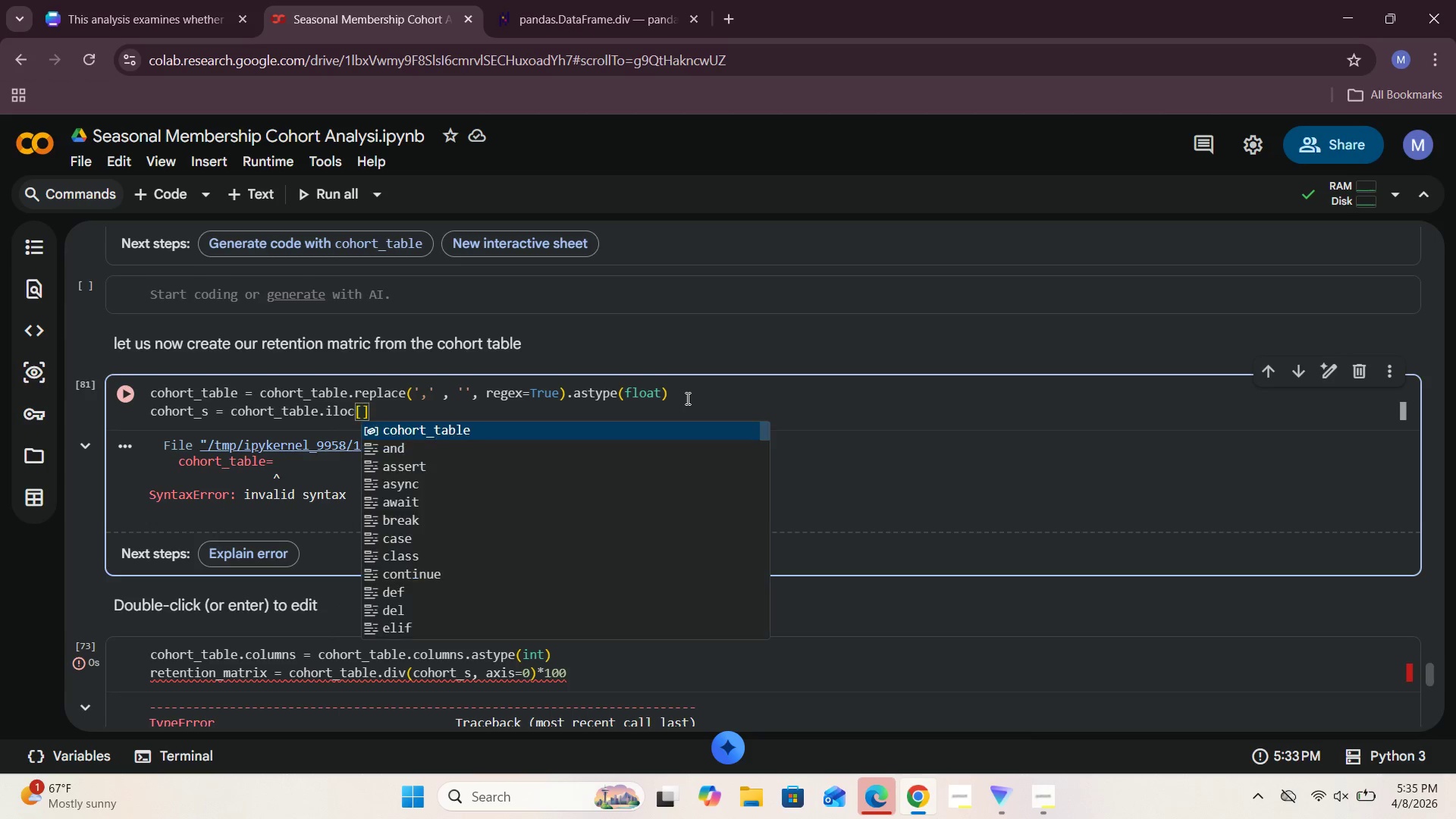 
key(Semicolon)
 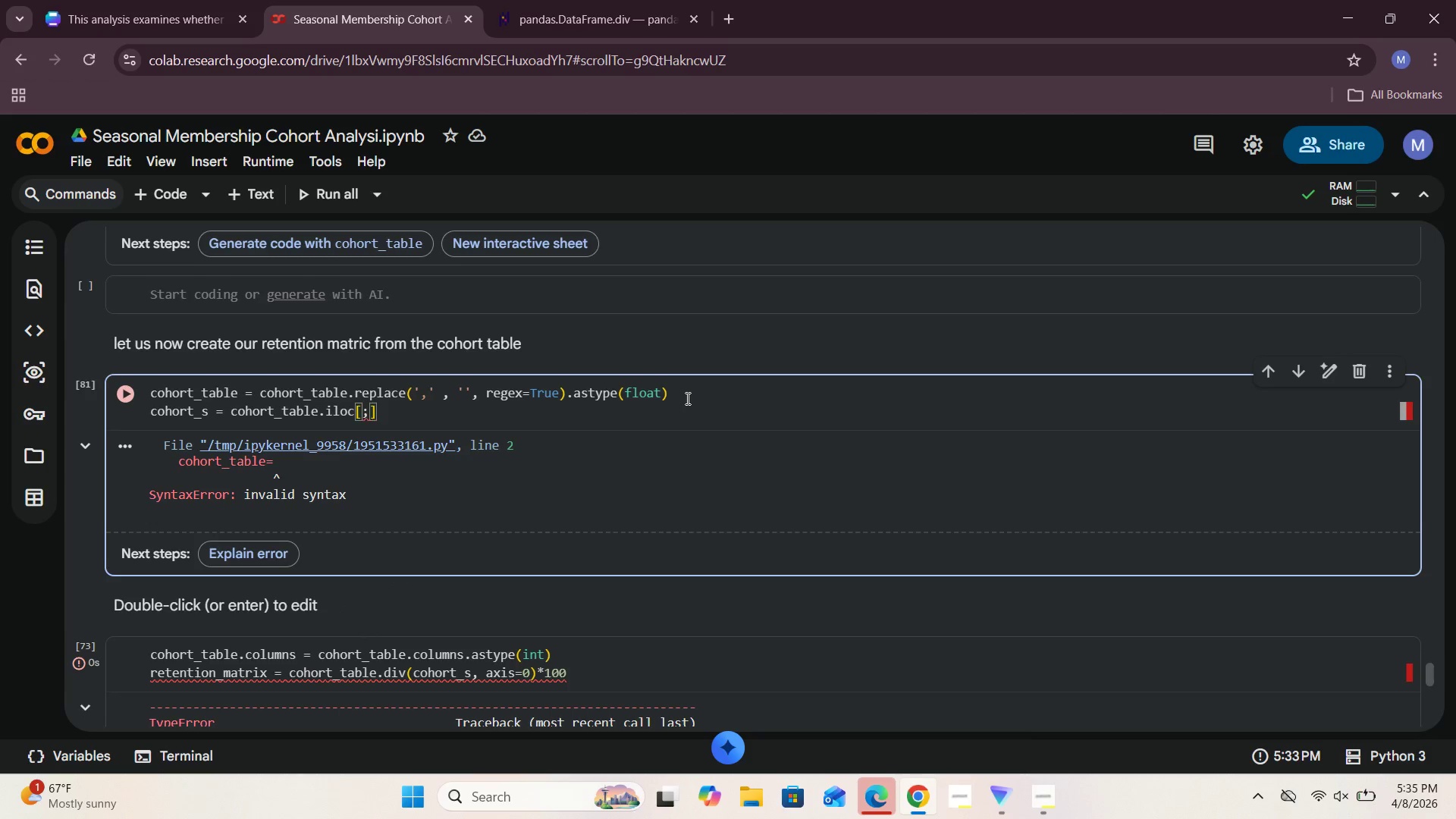 
key(Backspace)
 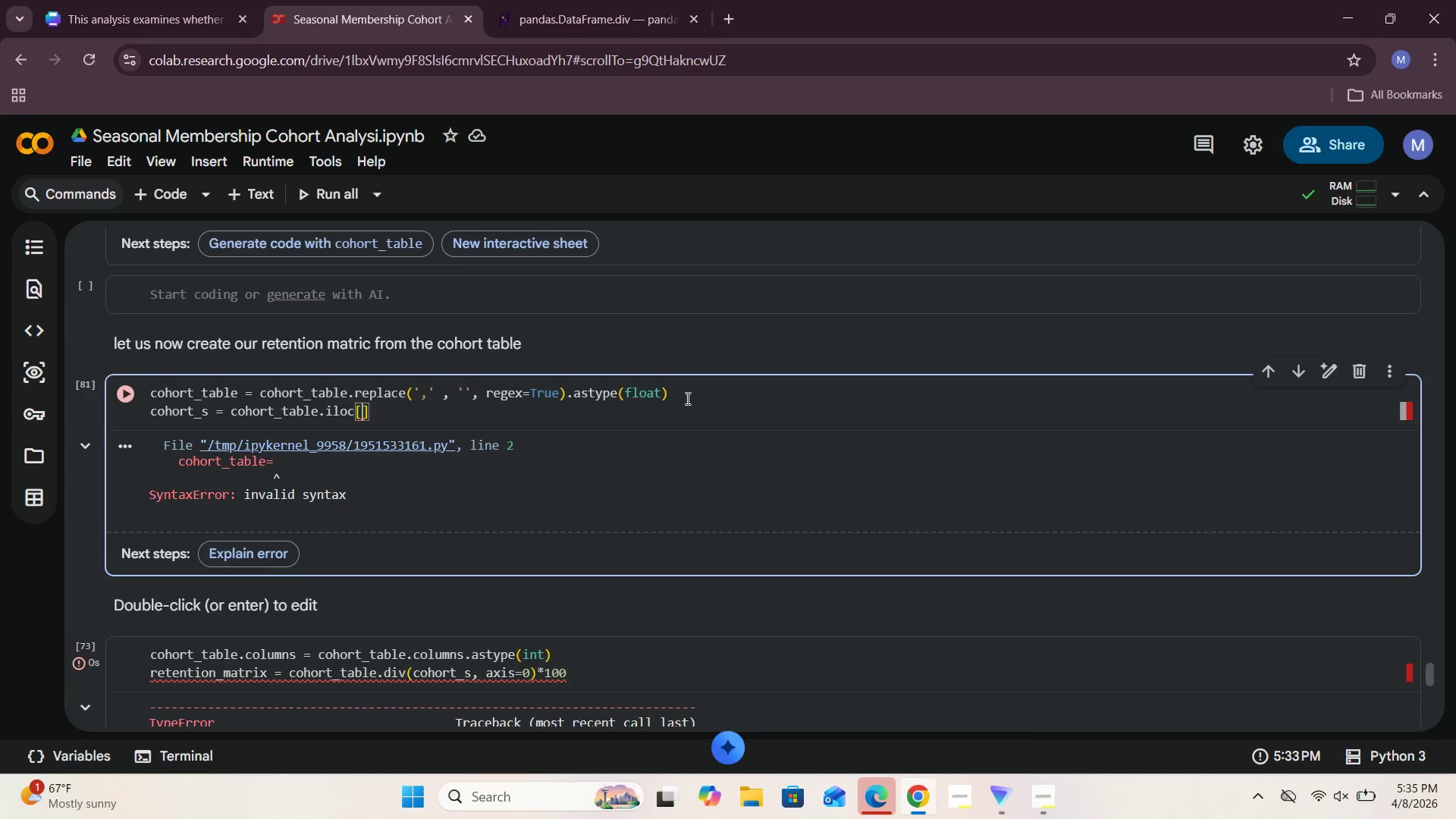 
key(Shift+ShiftRight)
 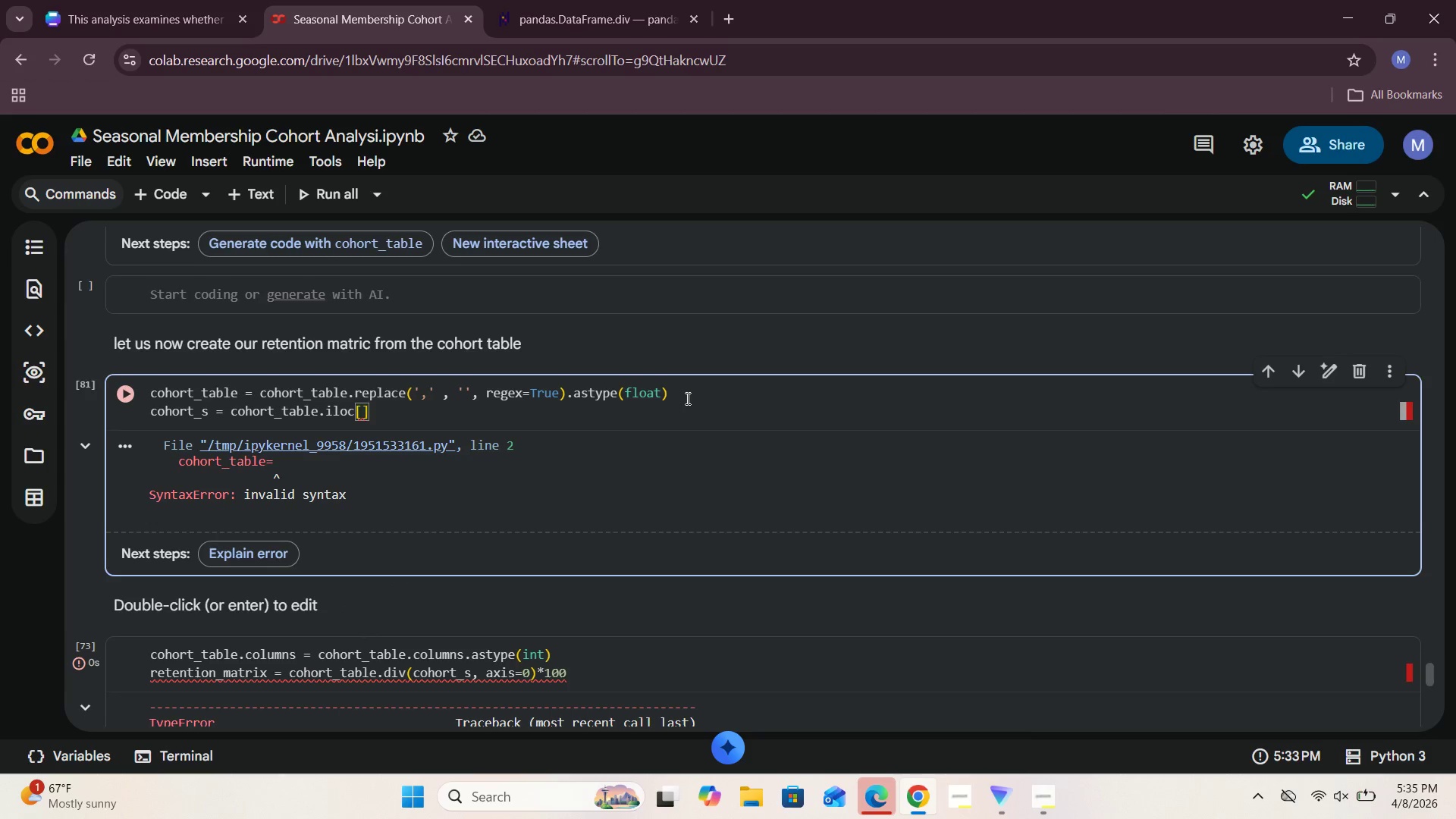 
key(Shift+Semicolon)
 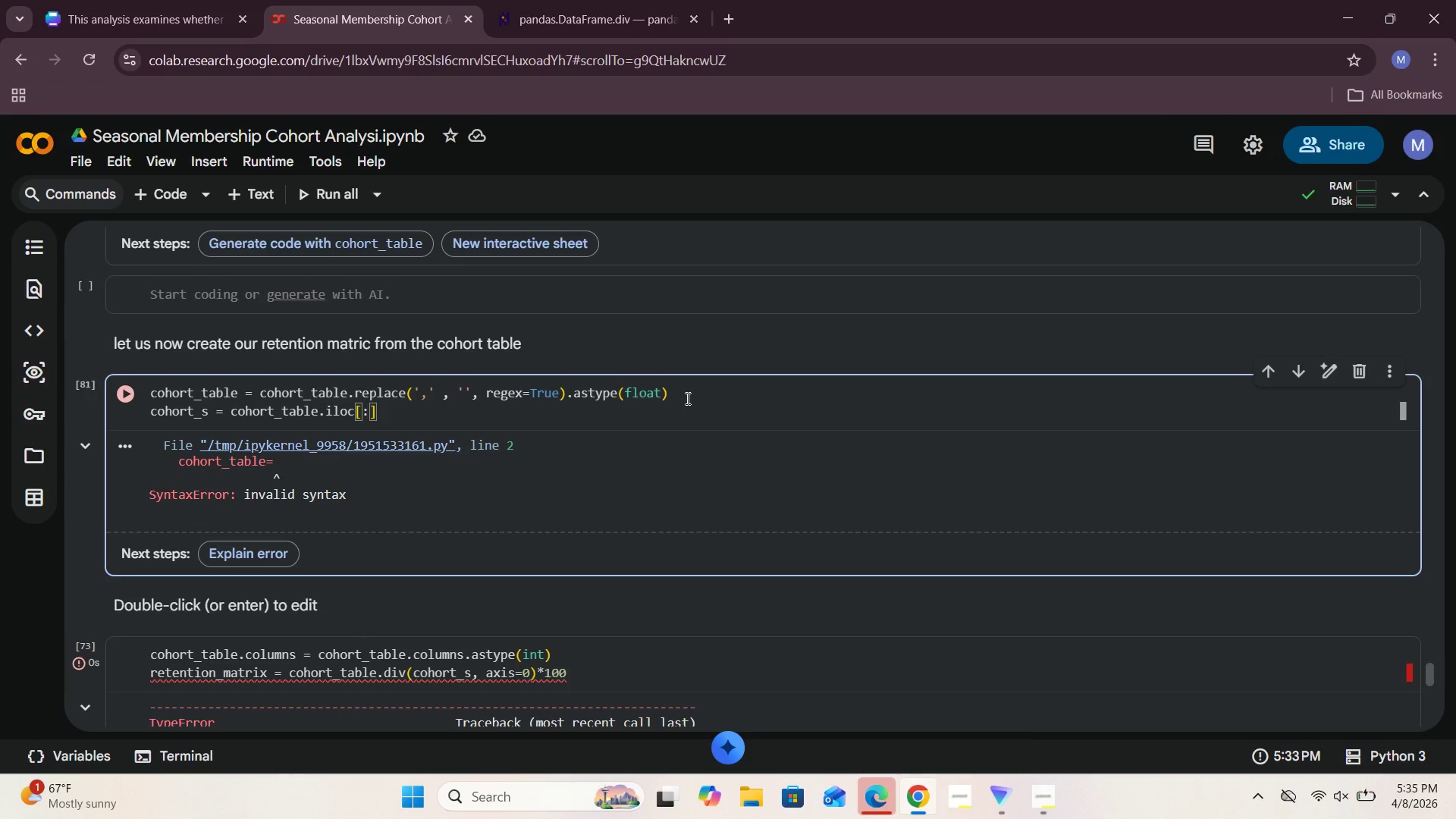 
key(Comma)
 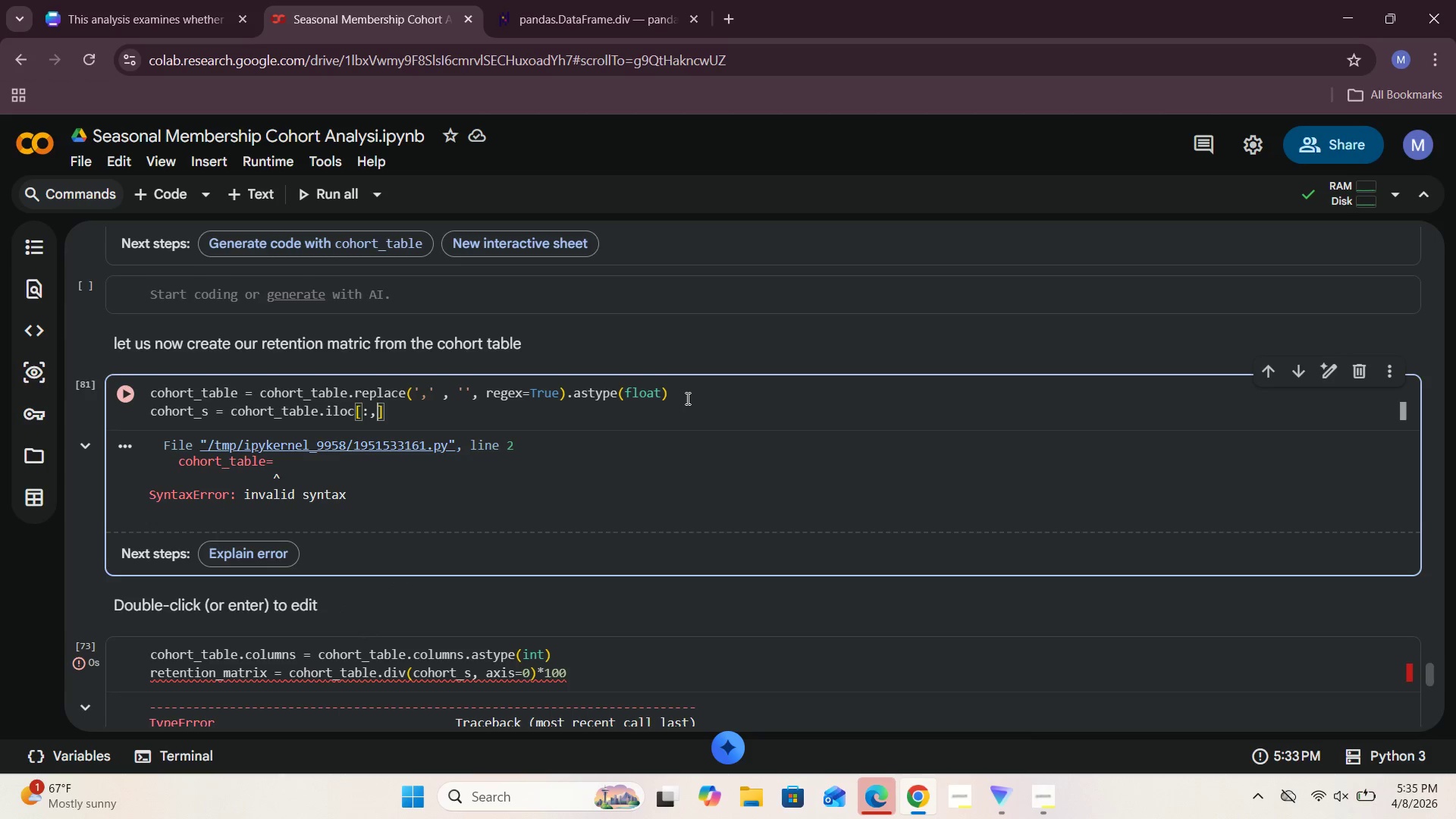 
key(Space)
 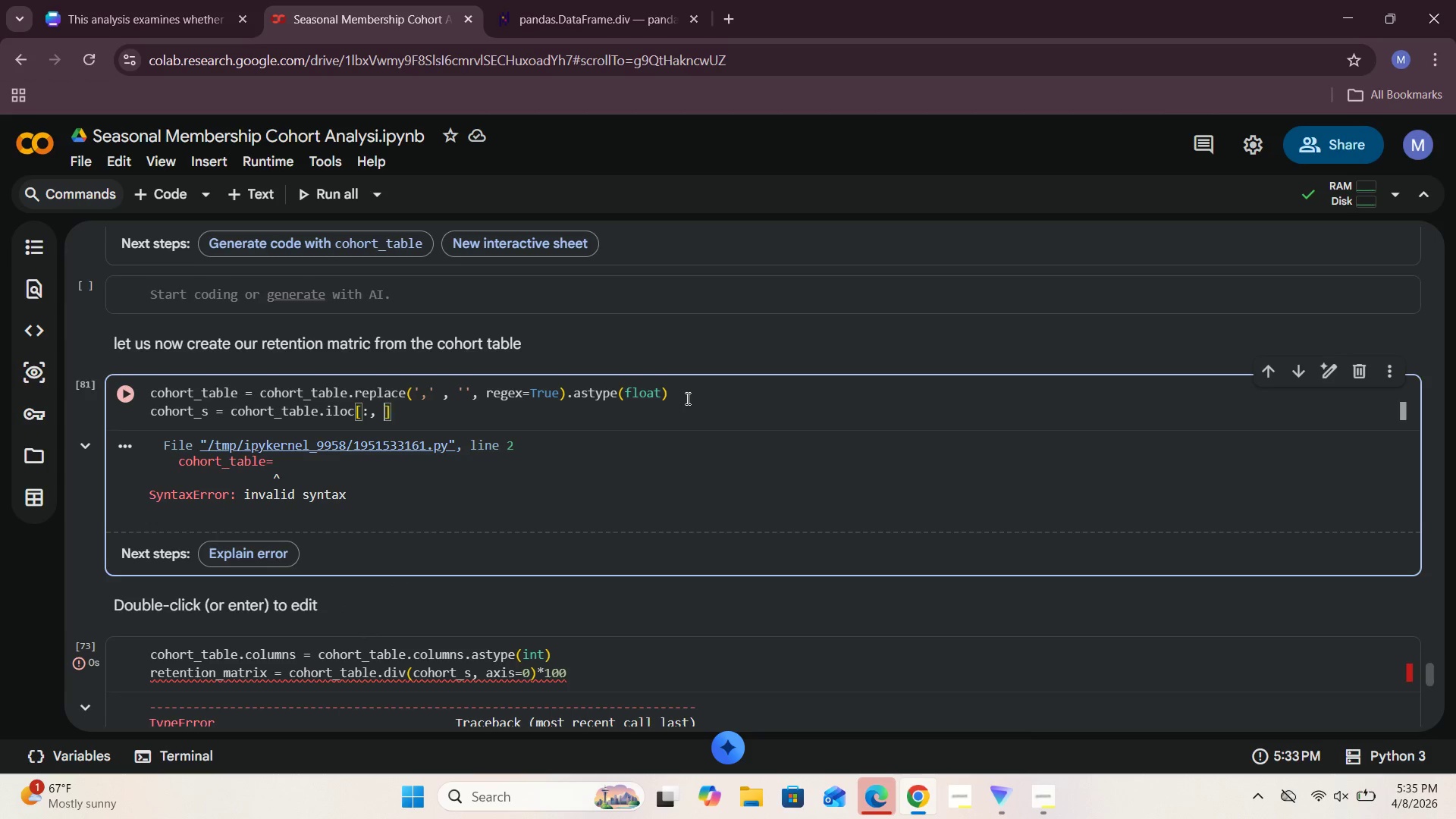 
key(0)
 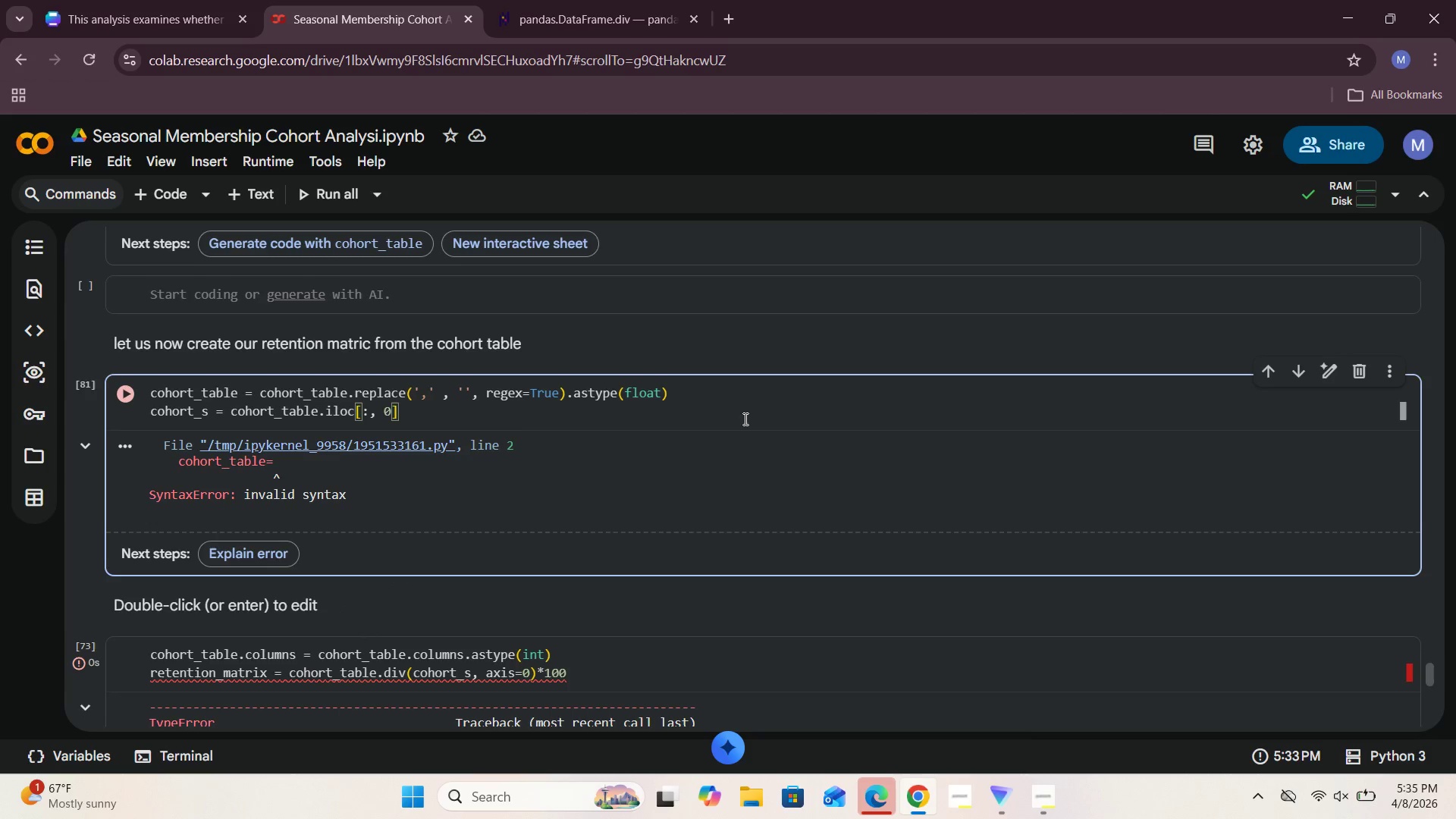 
left_click([450, 419])
 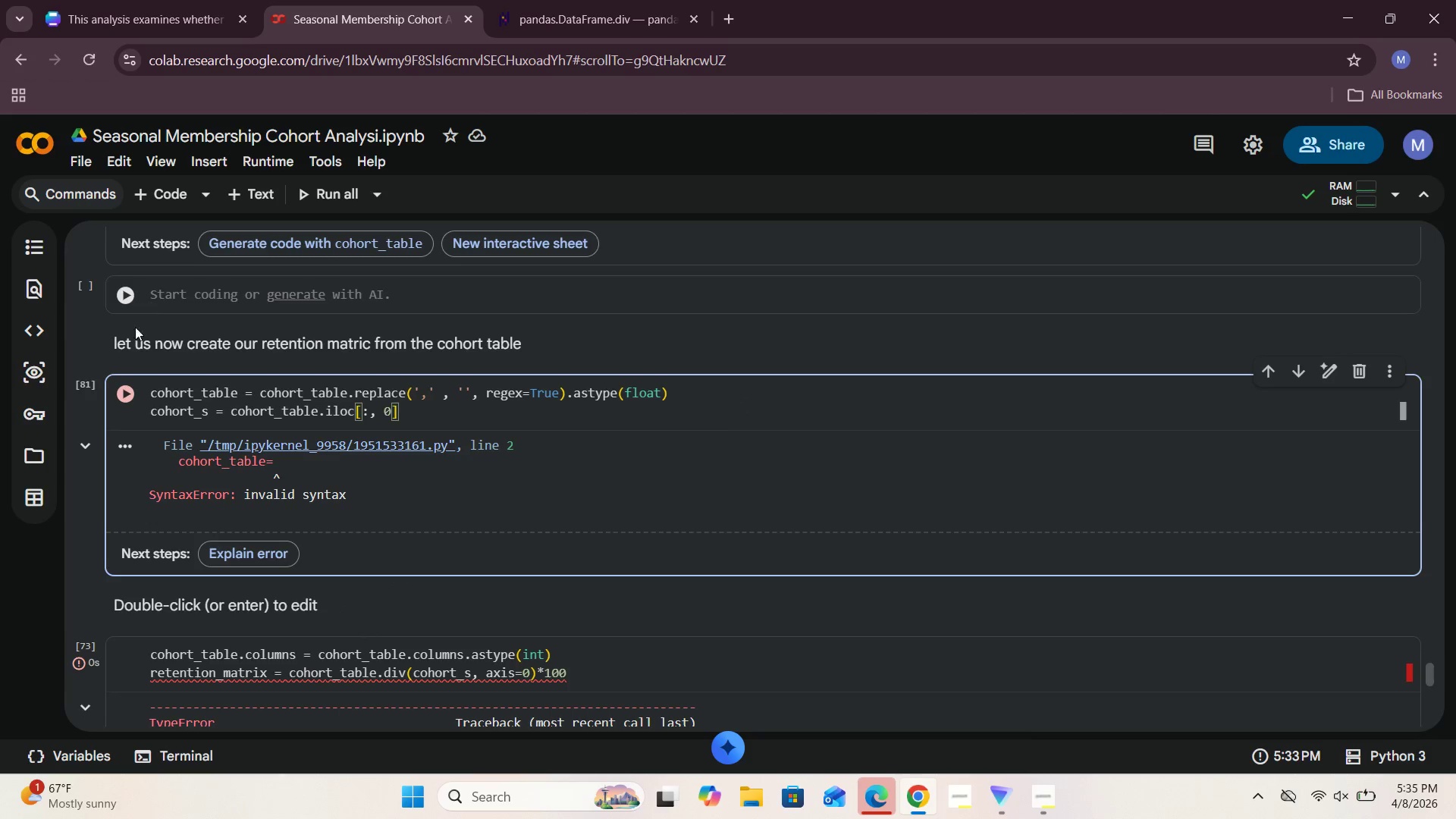 
left_click([127, 388])
 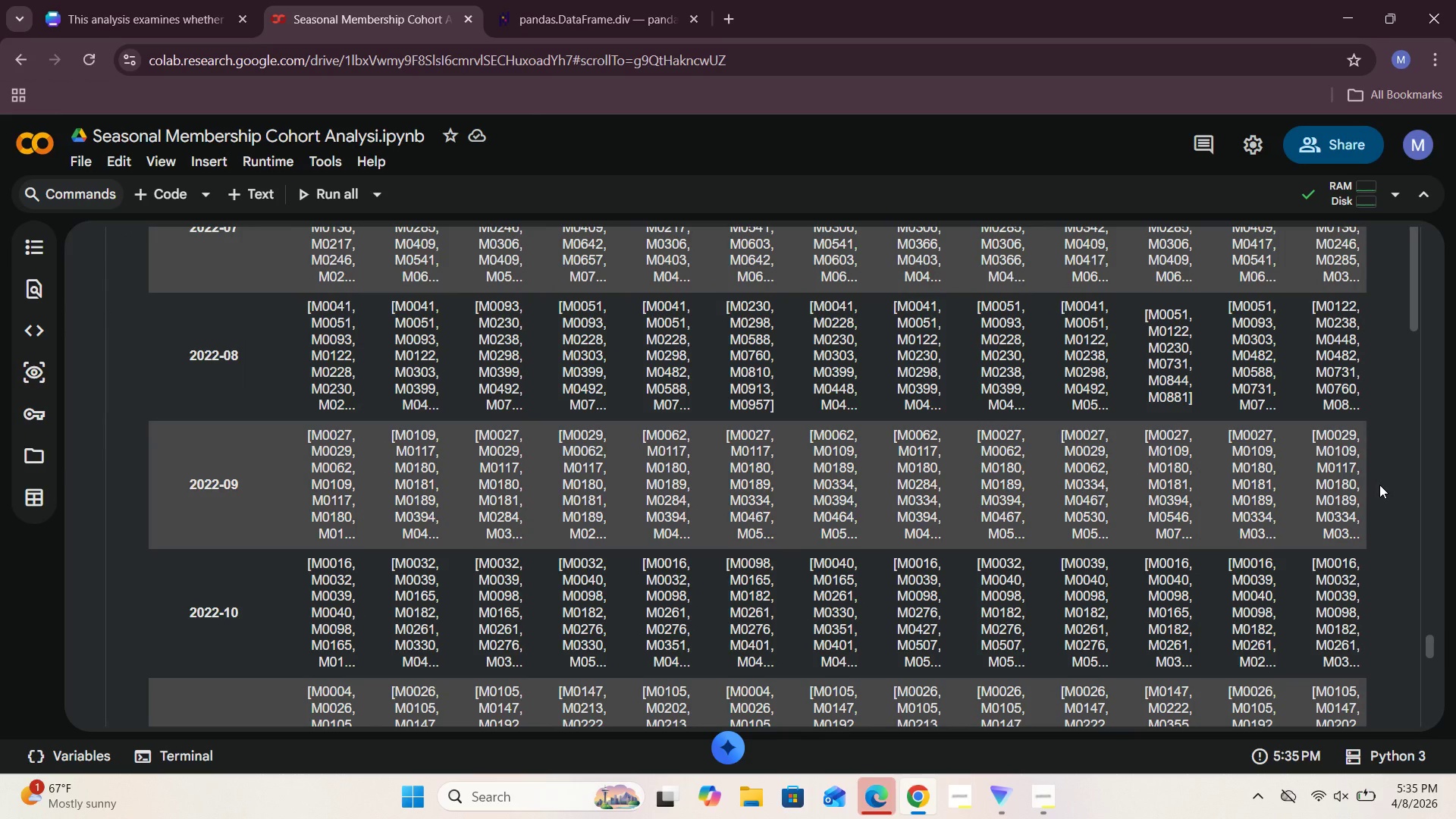 
wait(23.11)
 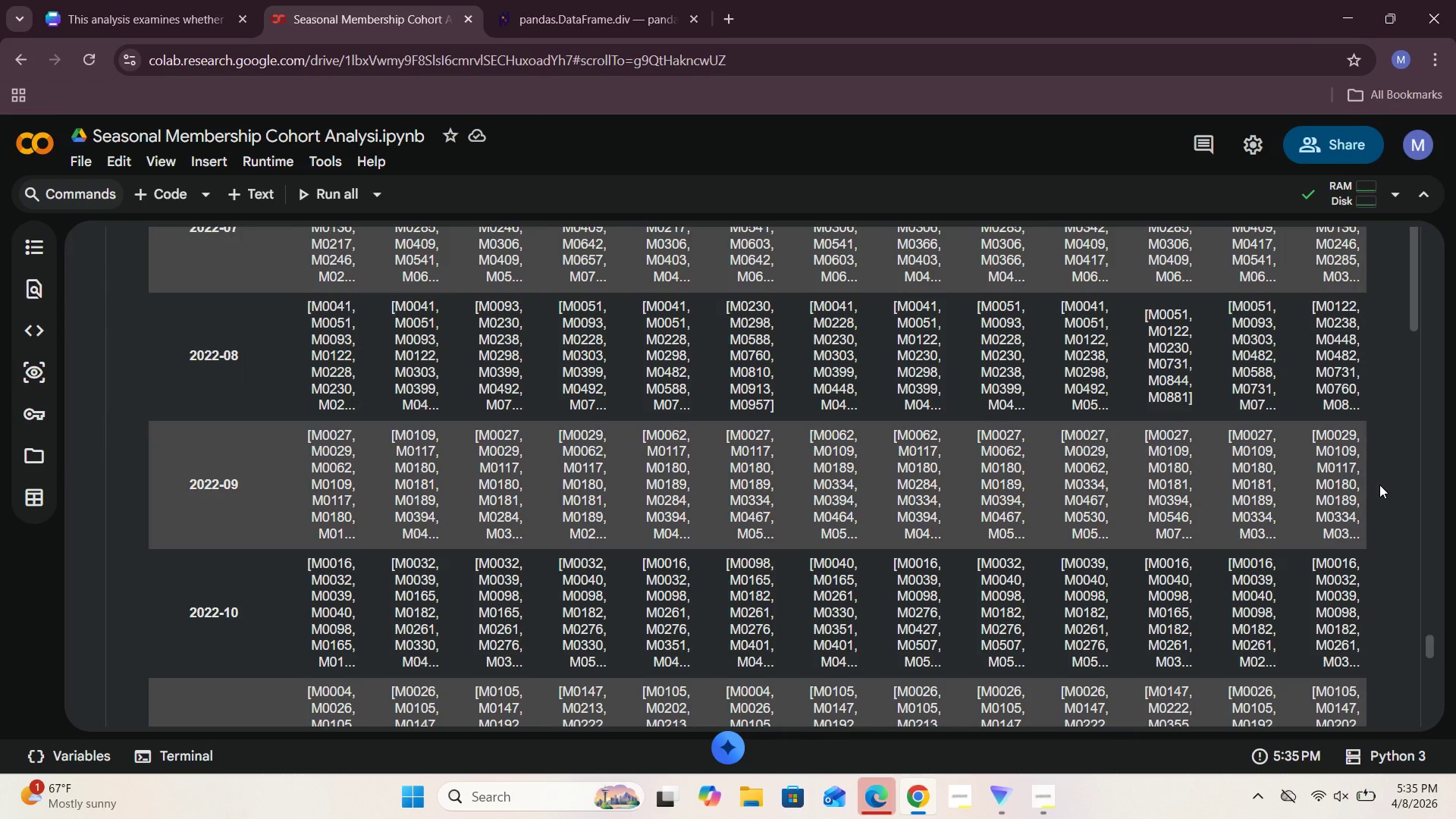 
scroll: coordinate [1430, 494], scroll_direction: down, amount: 9.0
 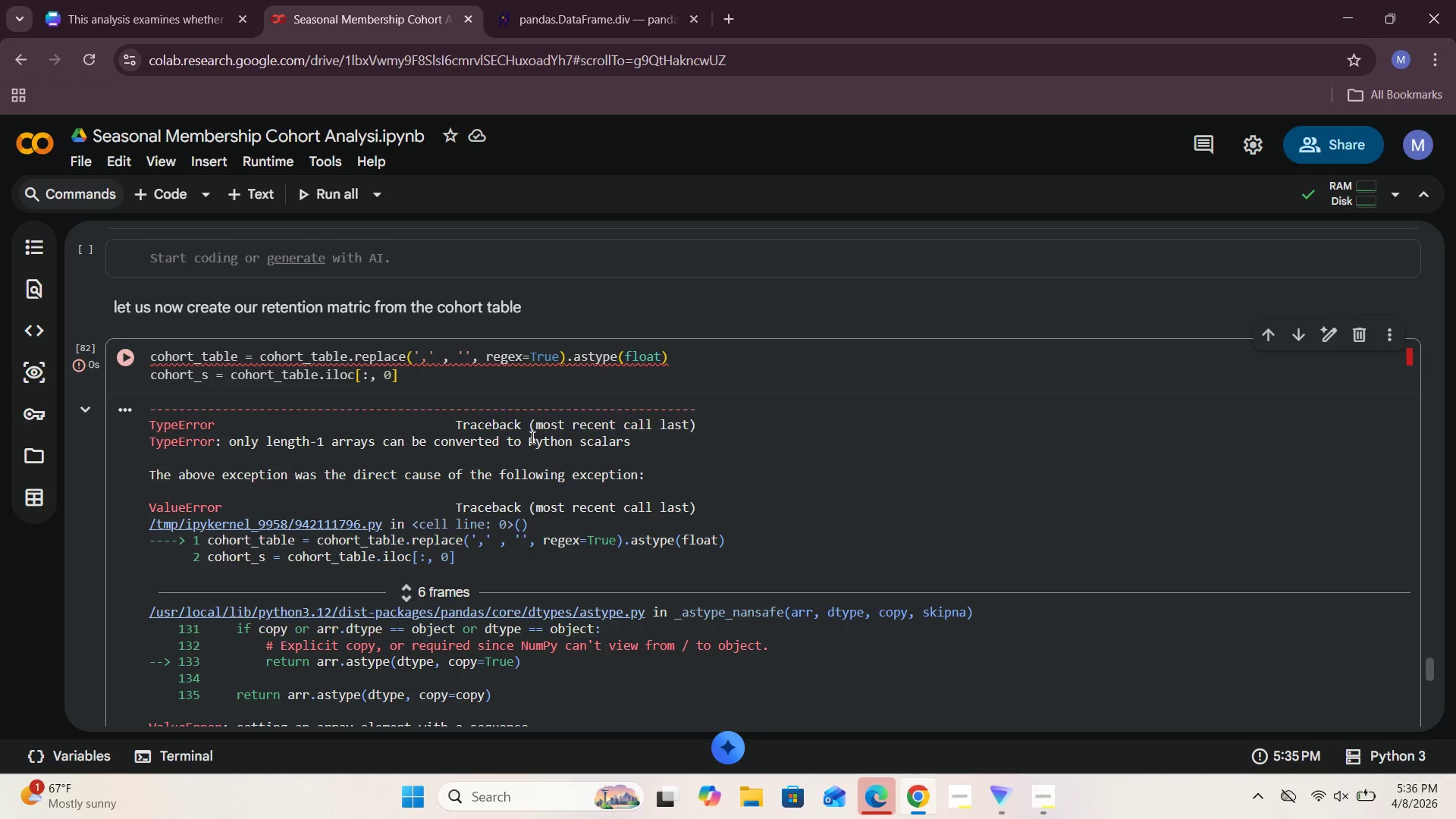 
wait(16.89)
 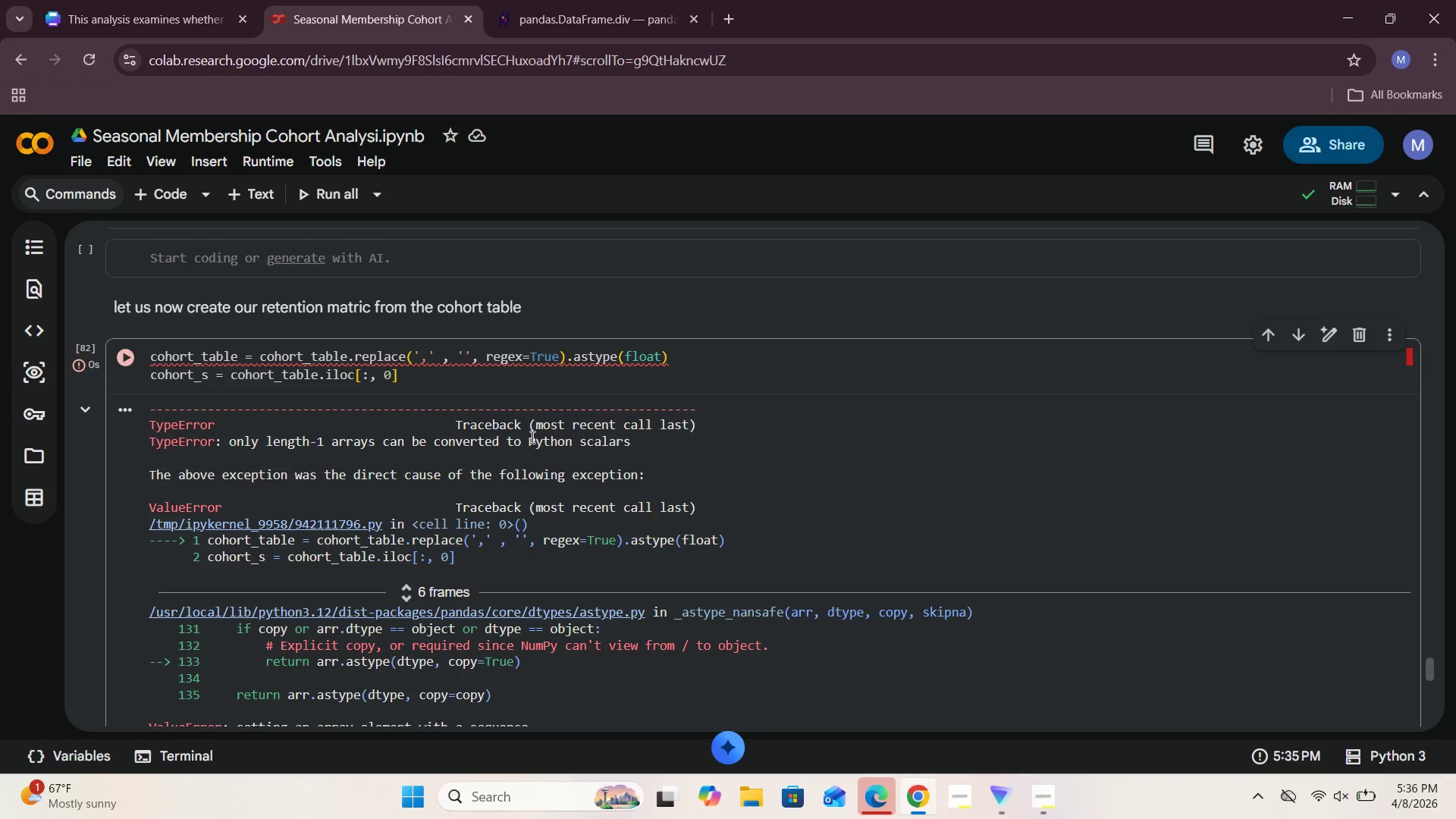 
scroll: coordinate [364, 576], scroll_direction: up, amount: 22.0
 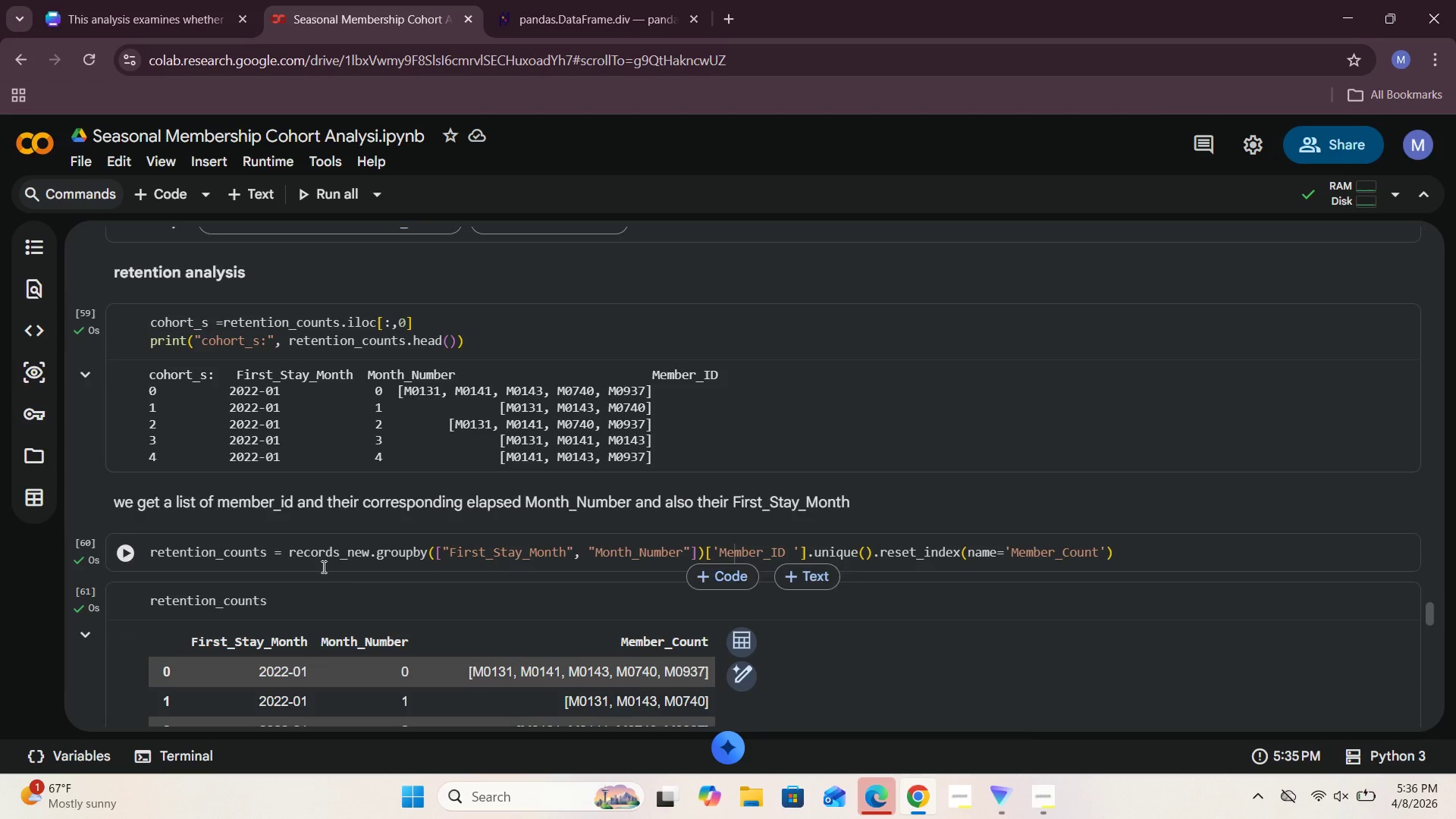 
wait(5.46)
 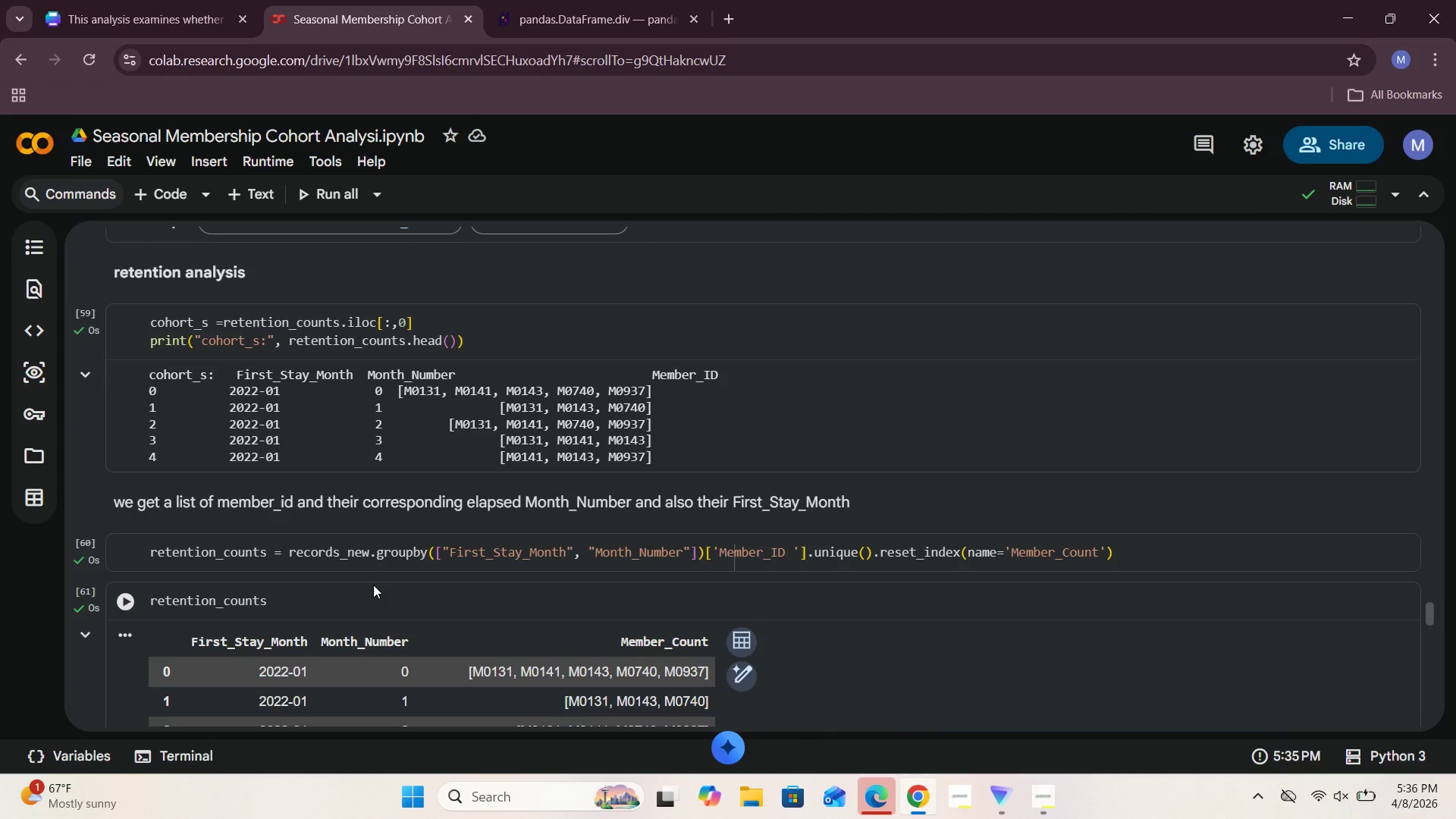 
scroll: coordinate [347, 569], scroll_direction: down, amount: 8.0
 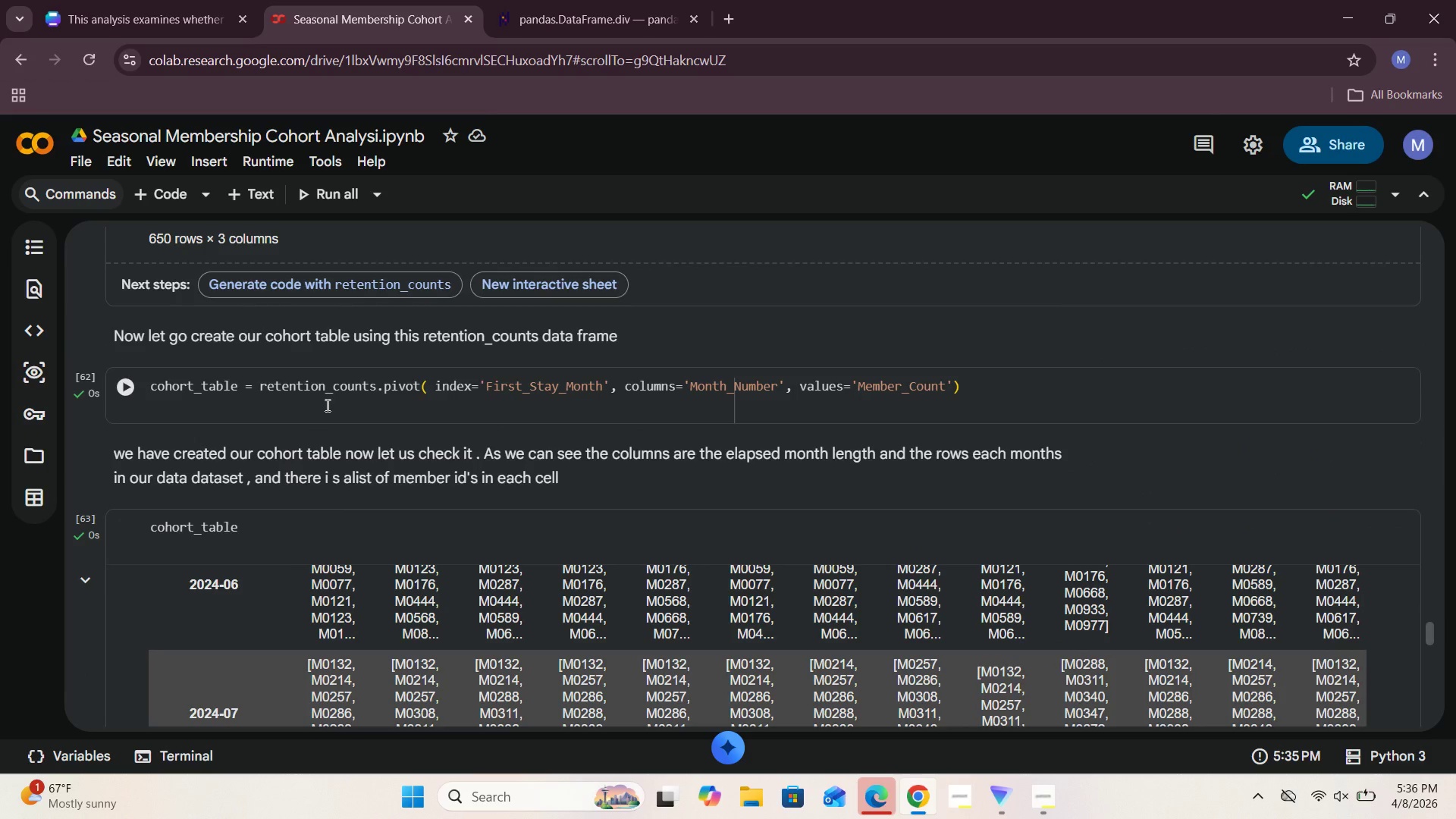 
left_click([129, 389])
 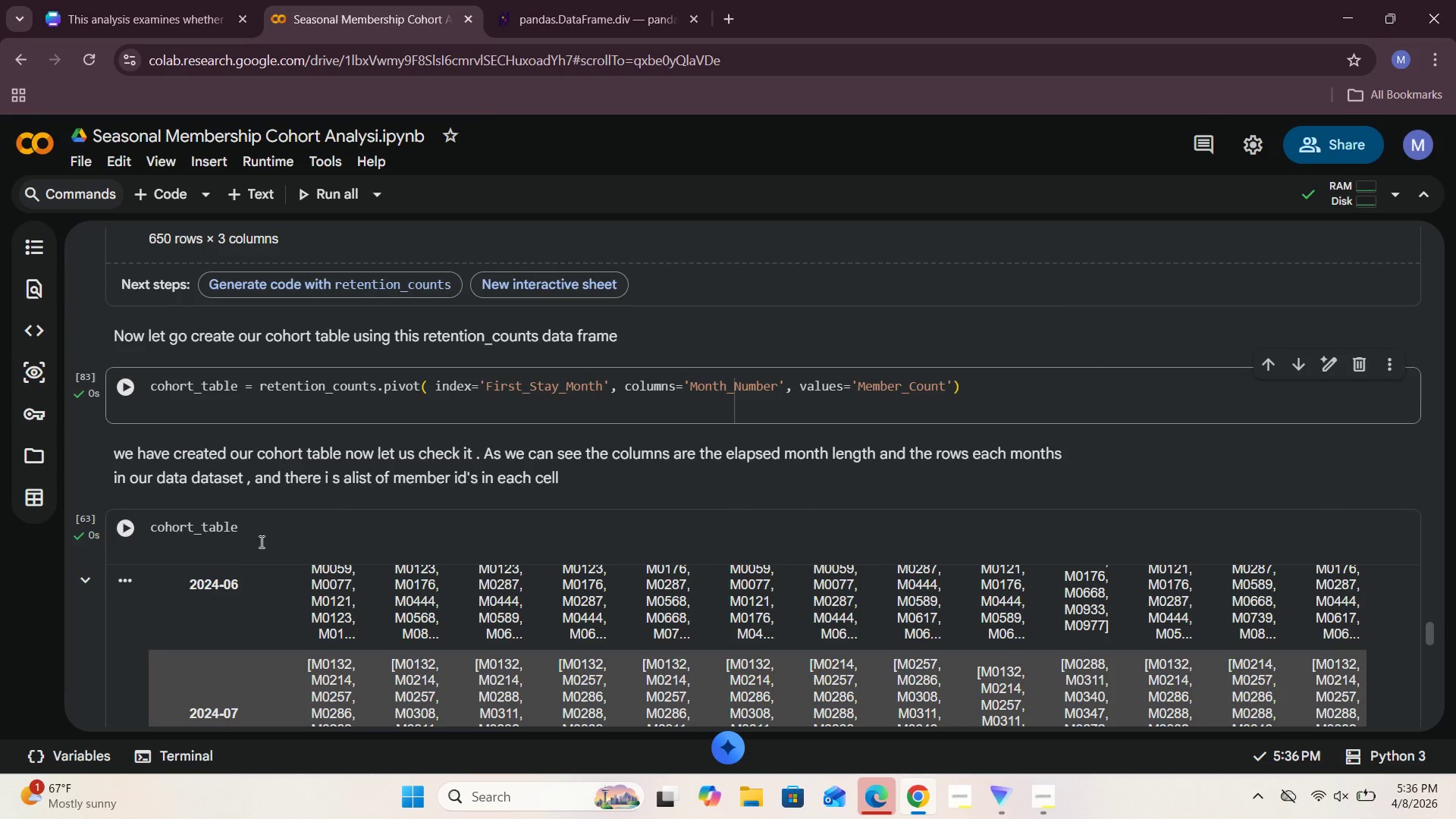 
scroll: coordinate [271, 533], scroll_direction: down, amount: 1.0
 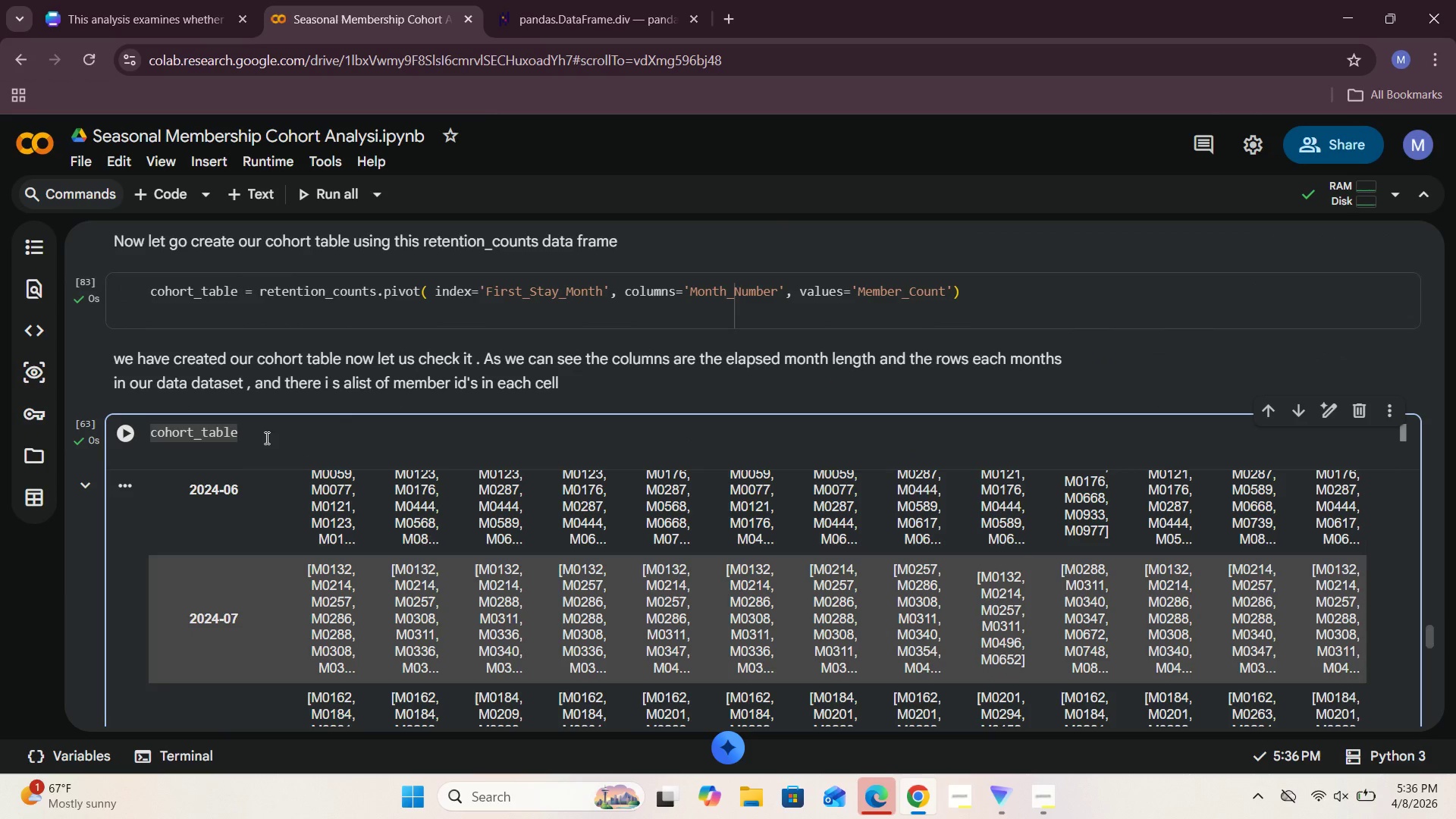 
key(Backspace)
 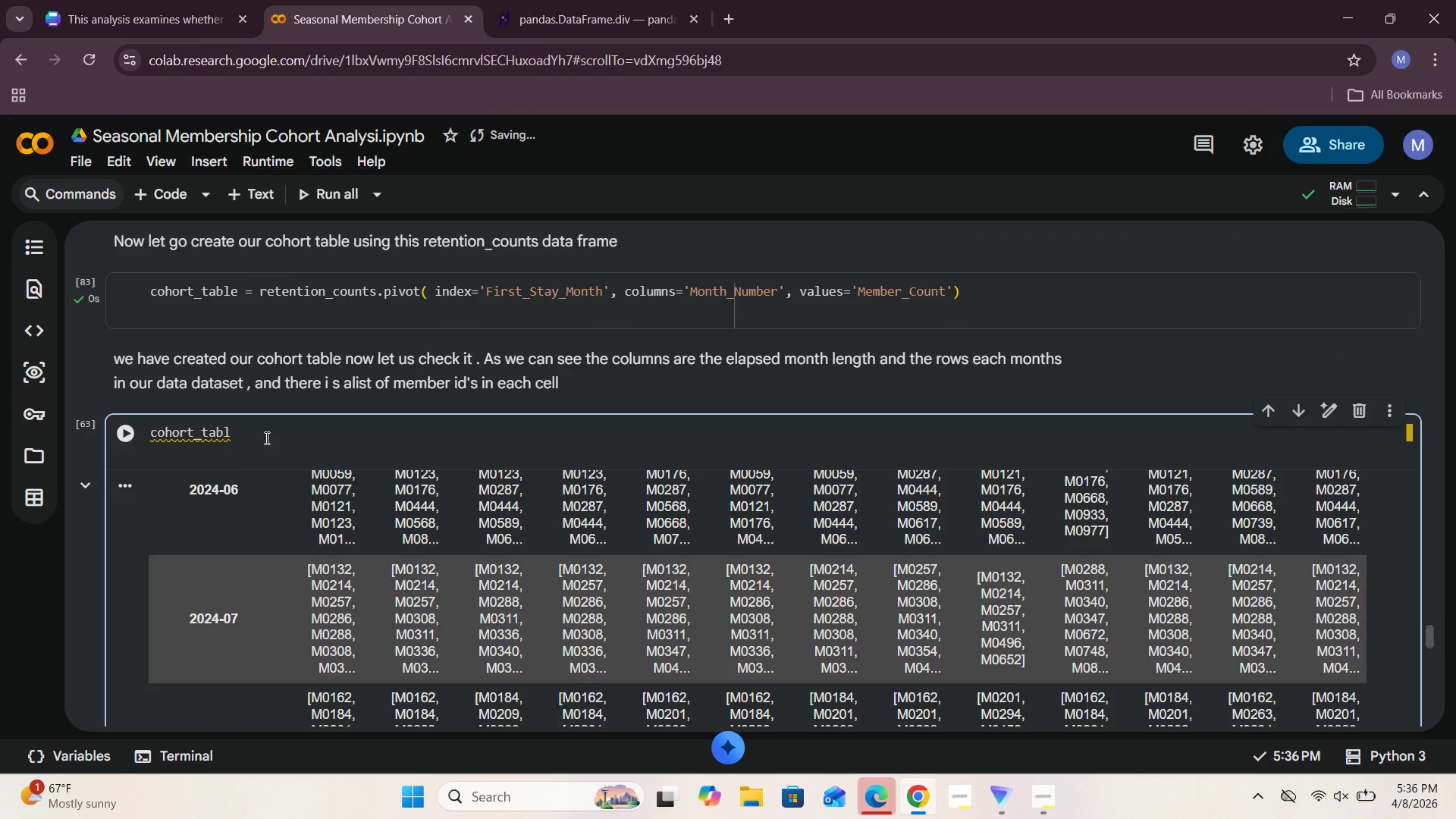 
hold_key(key=Backspace, duration=0.97)
 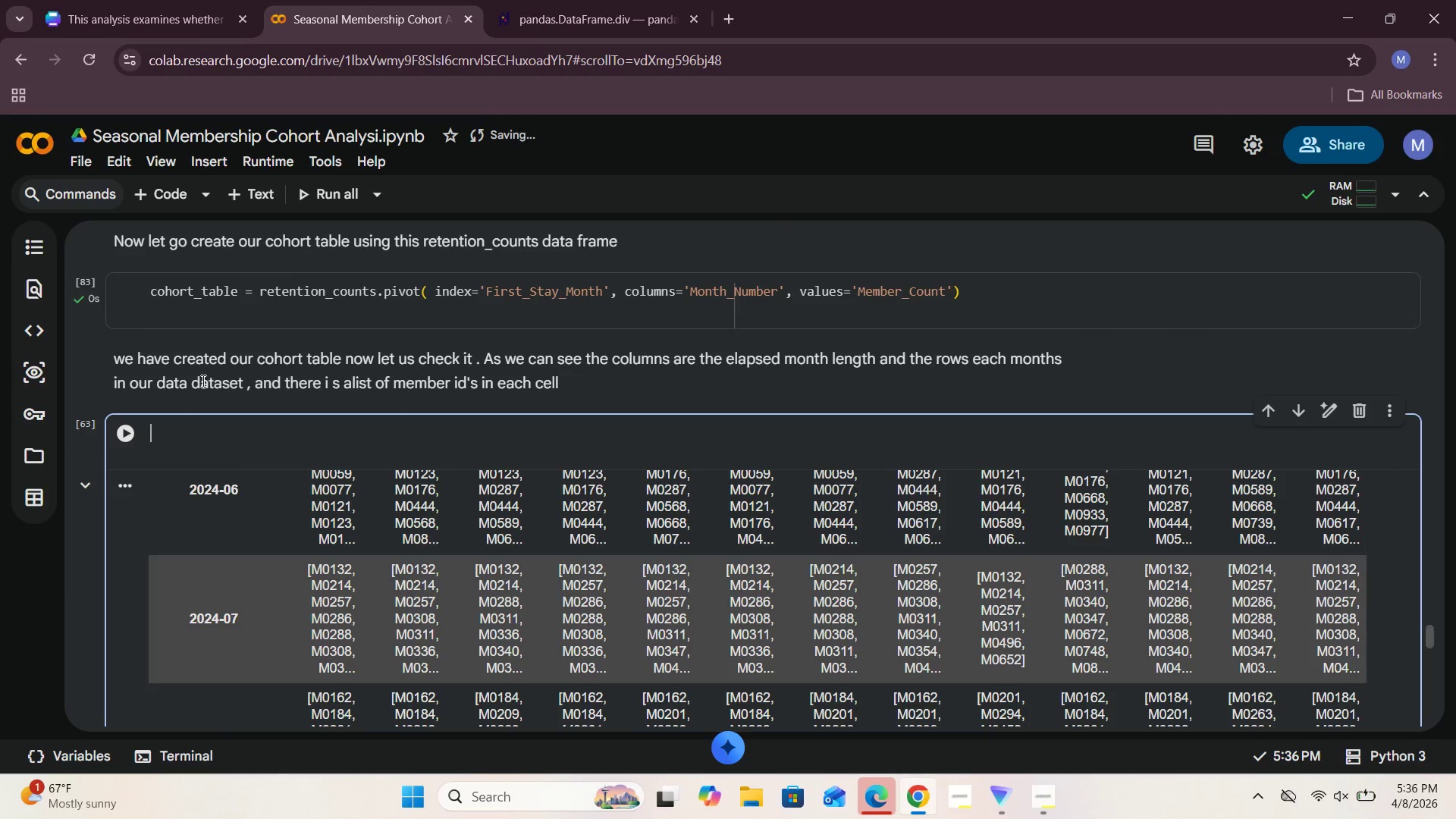 
scroll: coordinate [1426, 390], scroll_direction: down, amount: 23.0
 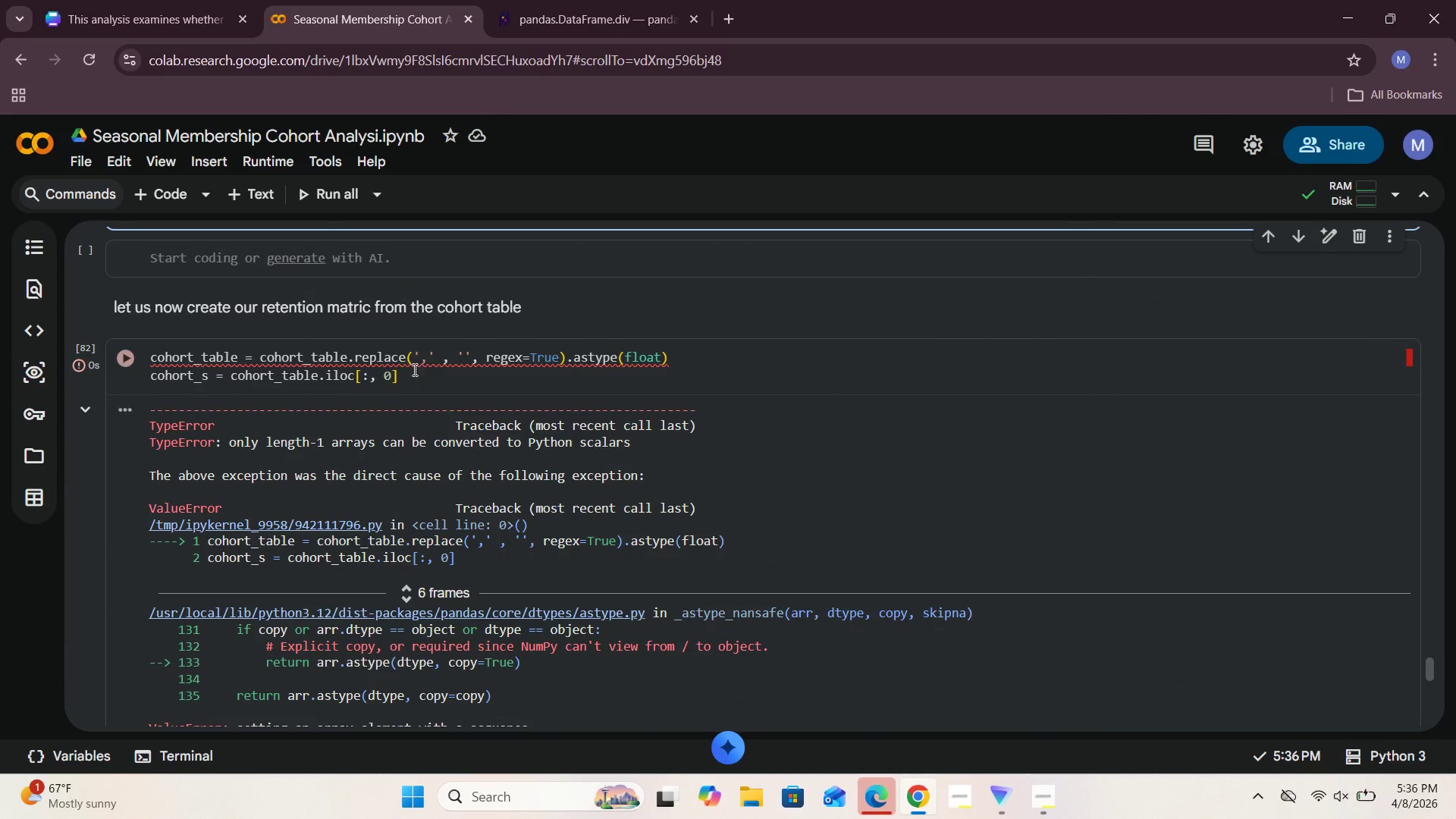 
left_click_drag(start_coordinate=[413, 380], to_coordinate=[126, 362])
 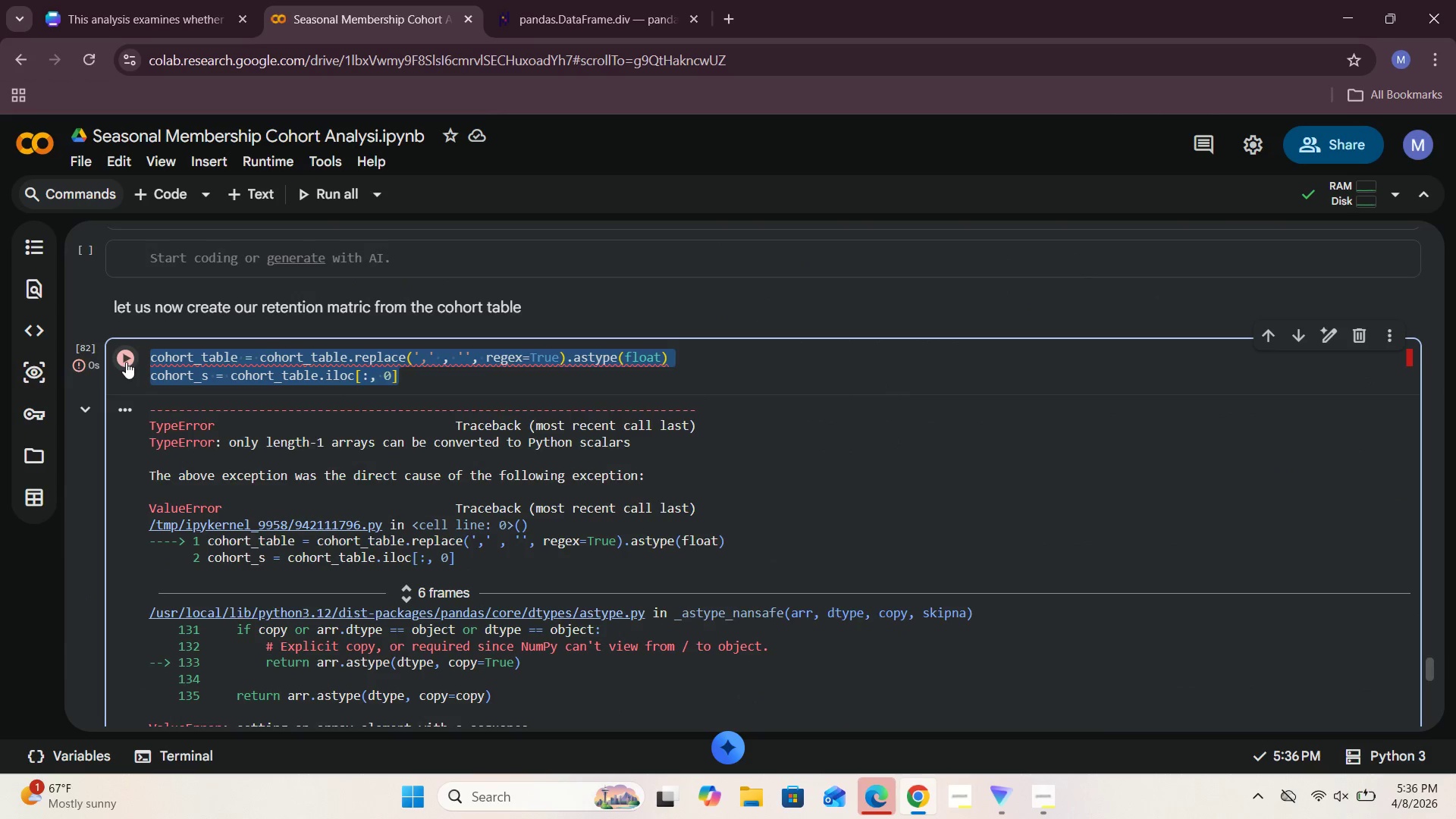 
key(Backspace)
 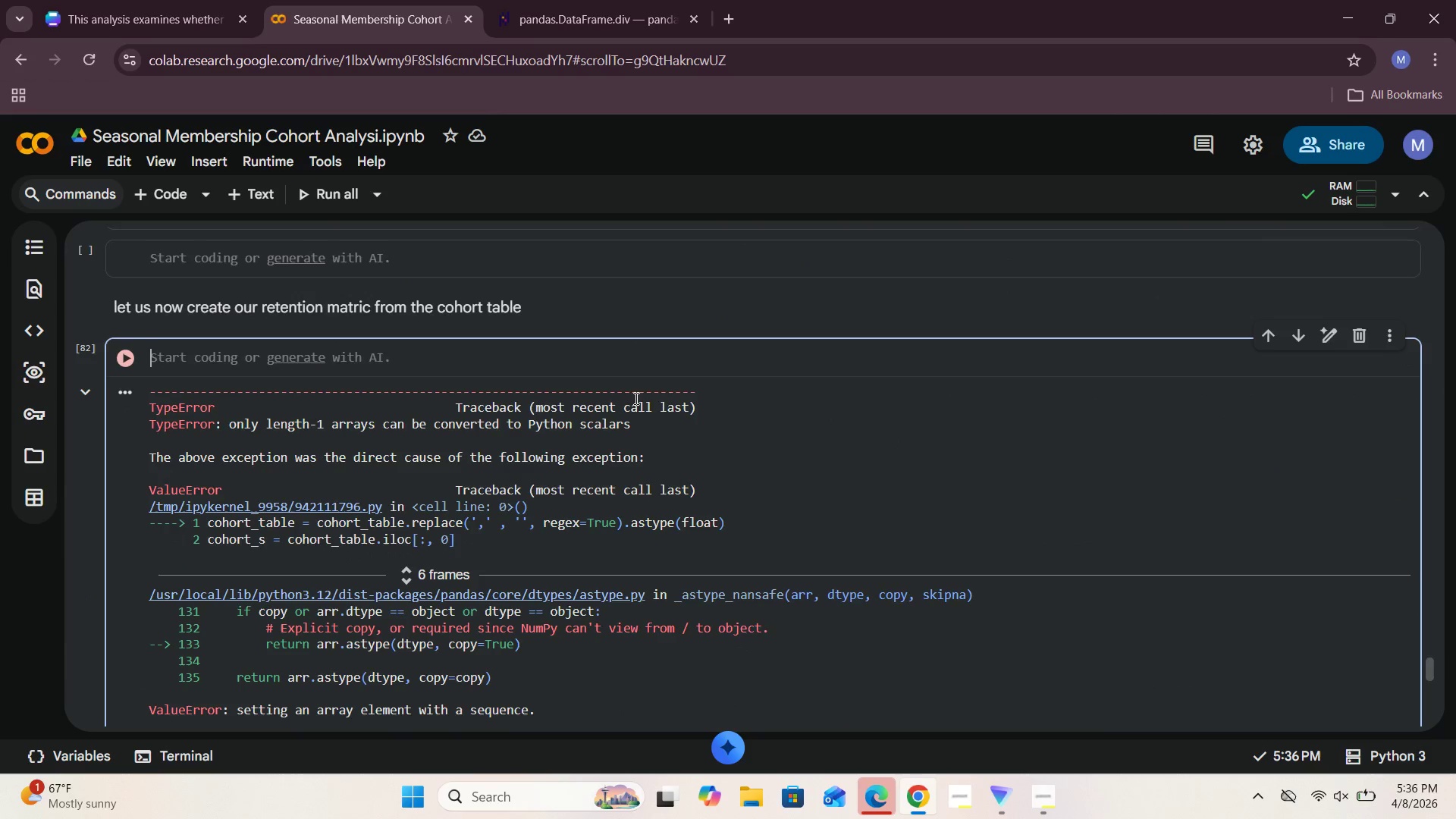 
scroll: coordinate [457, 405], scroll_direction: down, amount: 6.0
 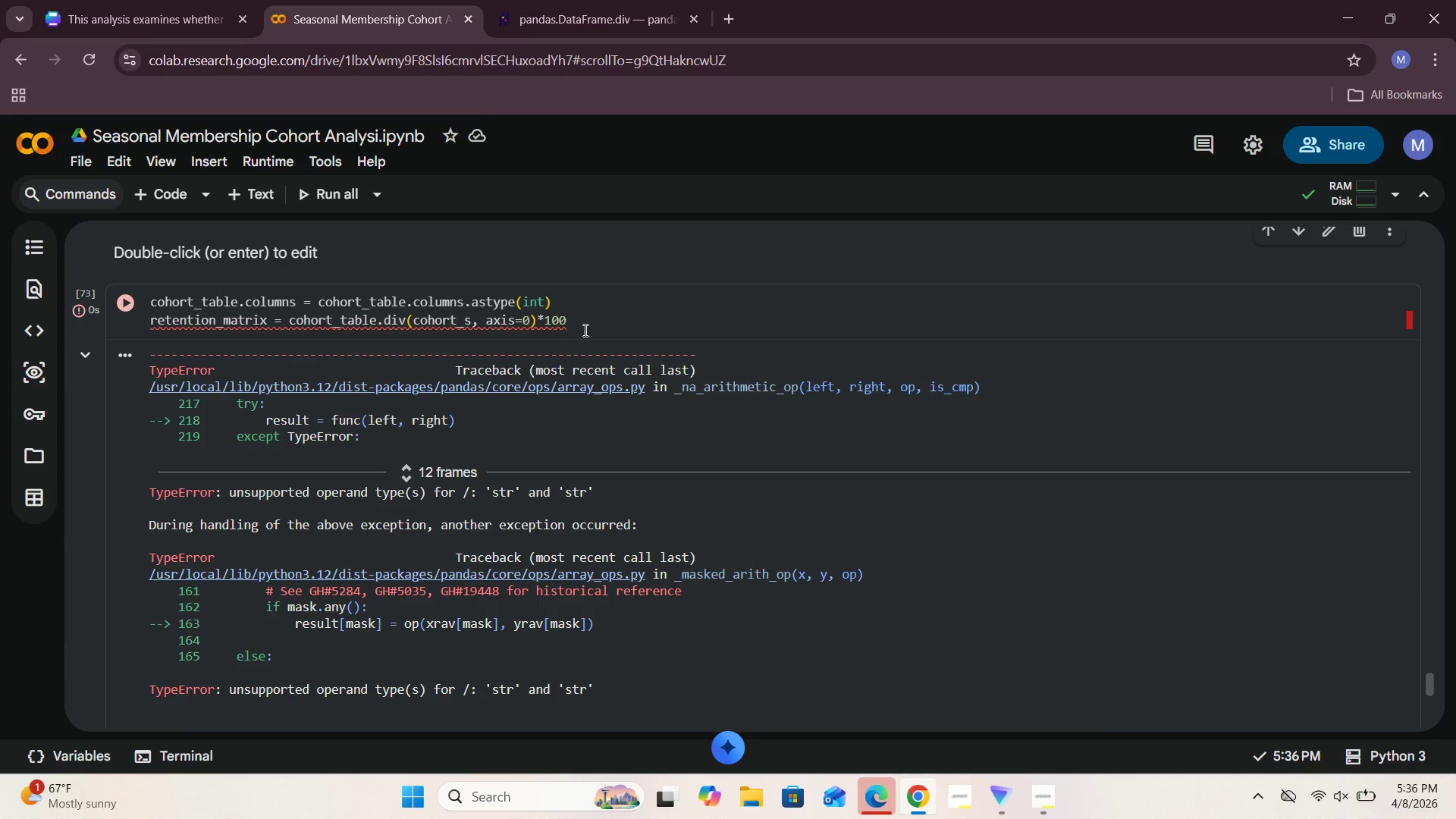 
left_click_drag(start_coordinate=[588, 328], to_coordinate=[105, 301])
 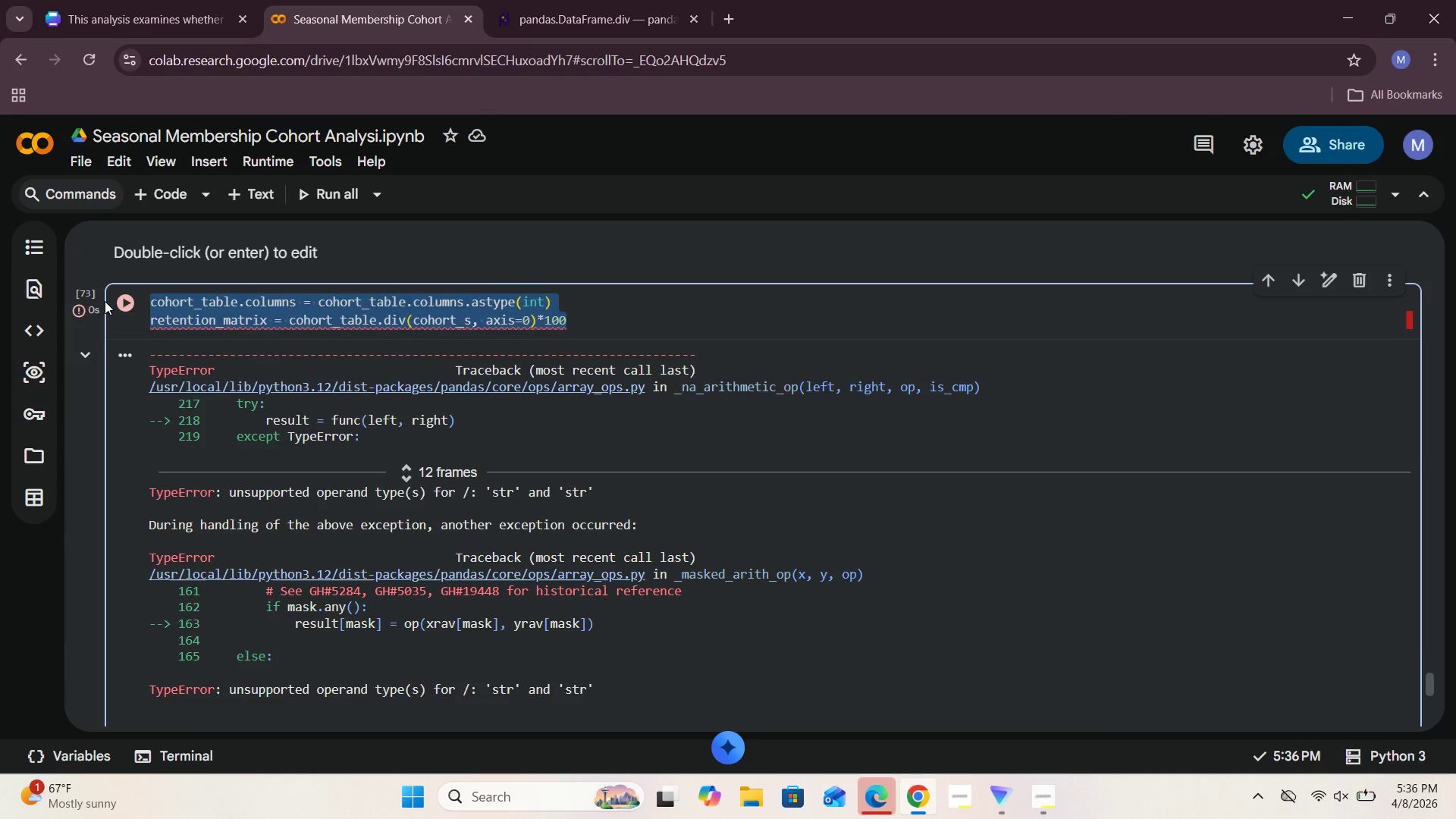 
key(Backspace)
 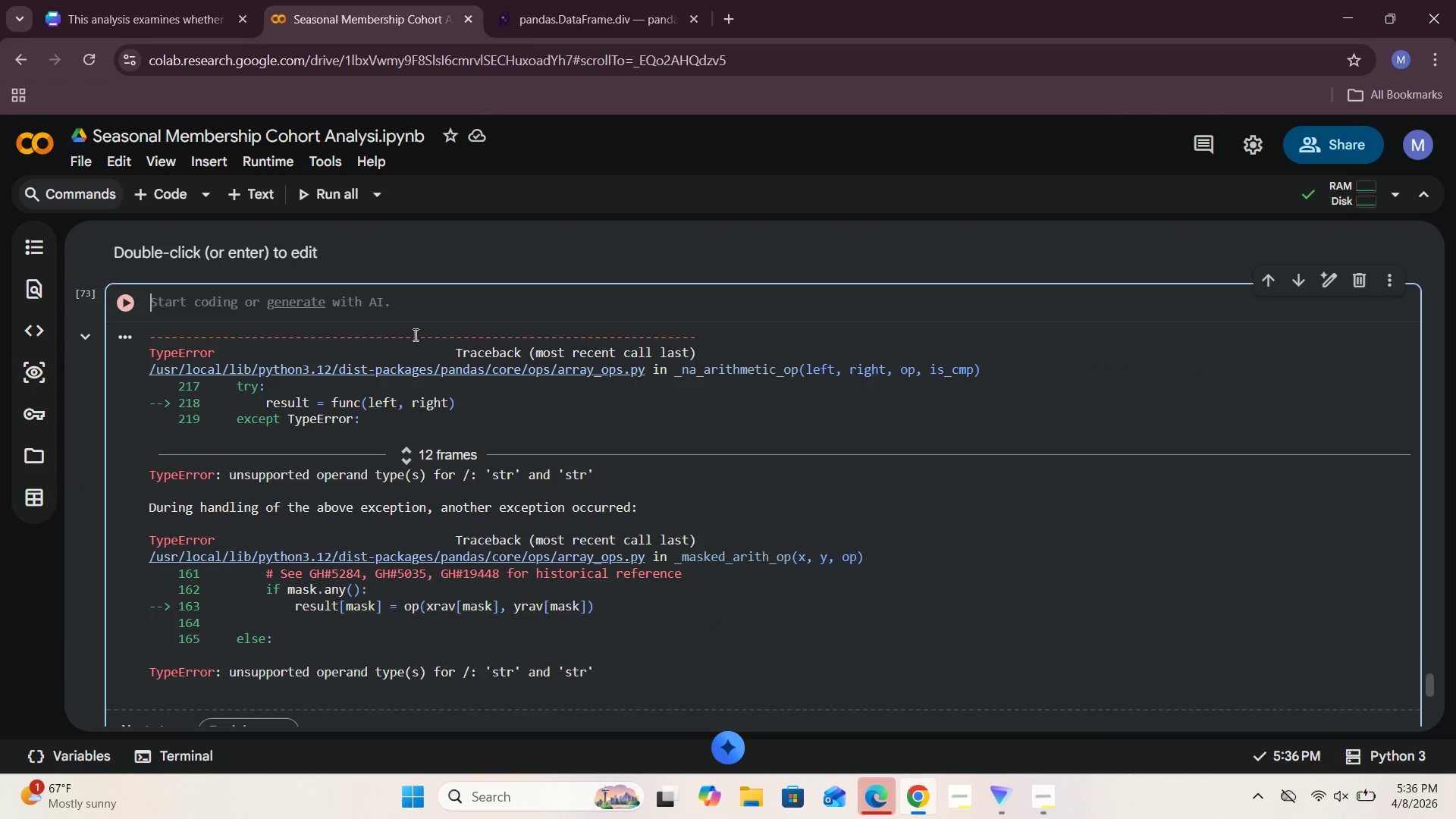 
scroll: coordinate [419, 341], scroll_direction: down, amount: 4.0
 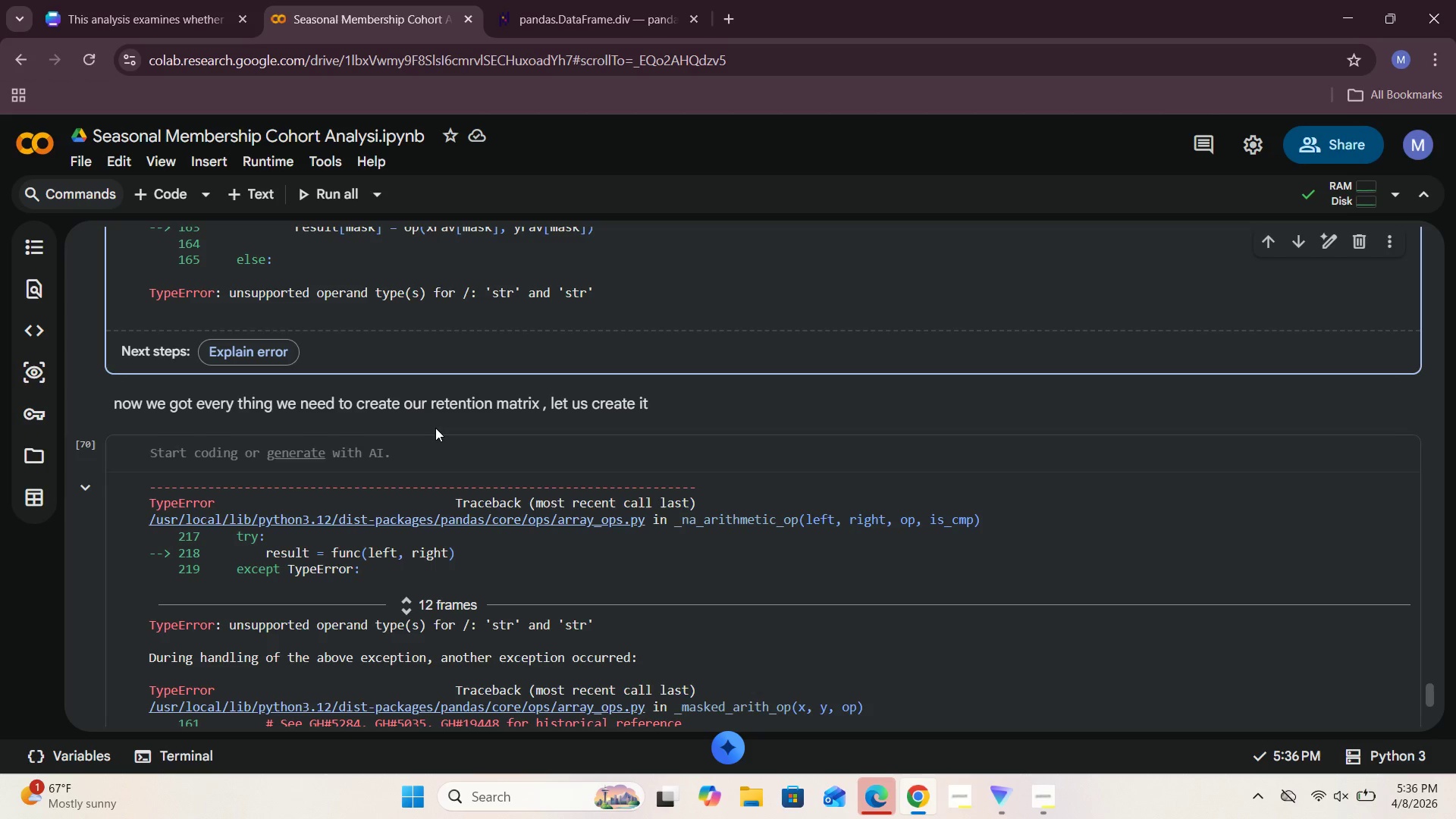 
scroll: coordinate [449, 414], scroll_direction: up, amount: 10.0
 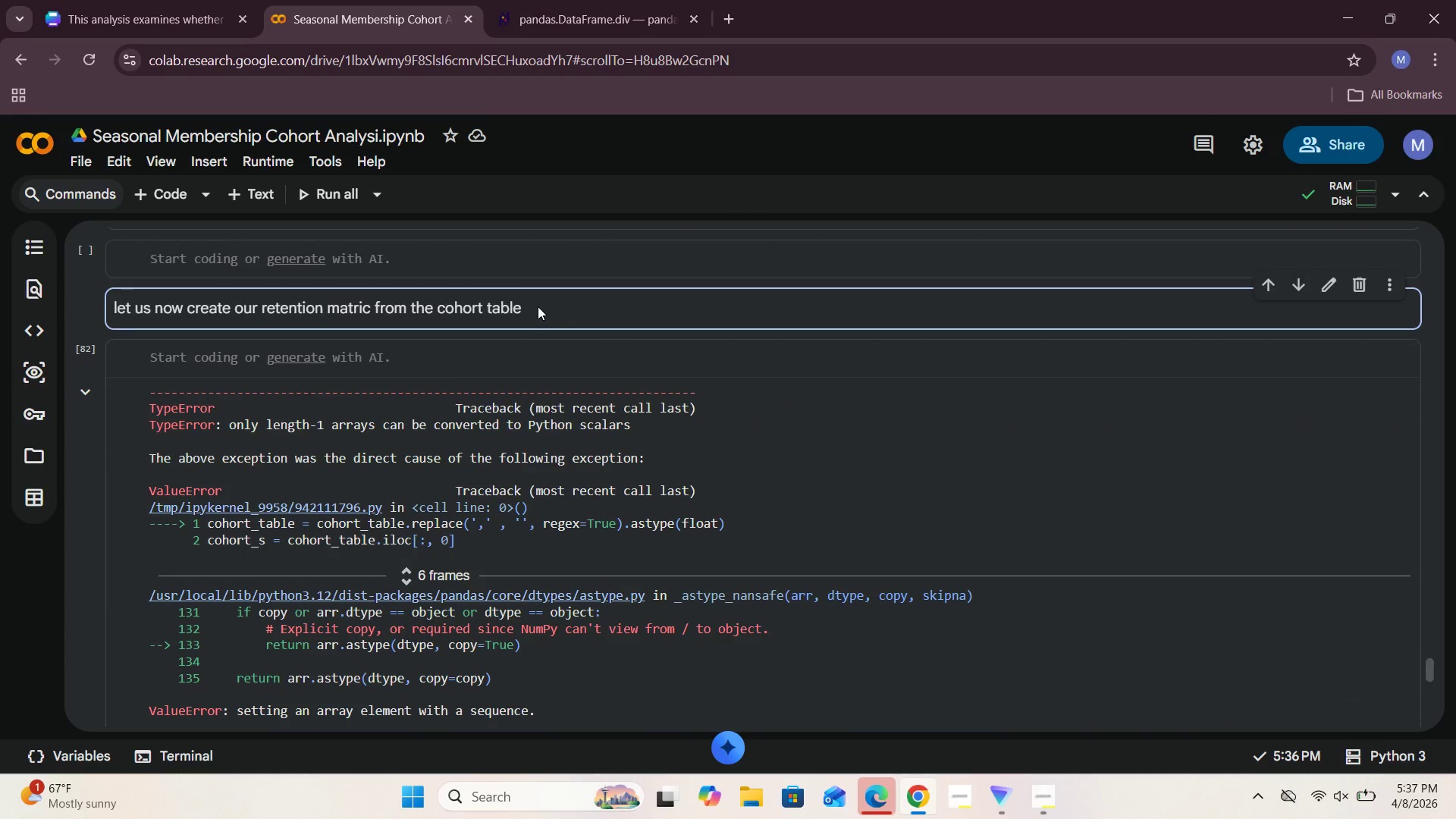 
double_click([538, 306])
 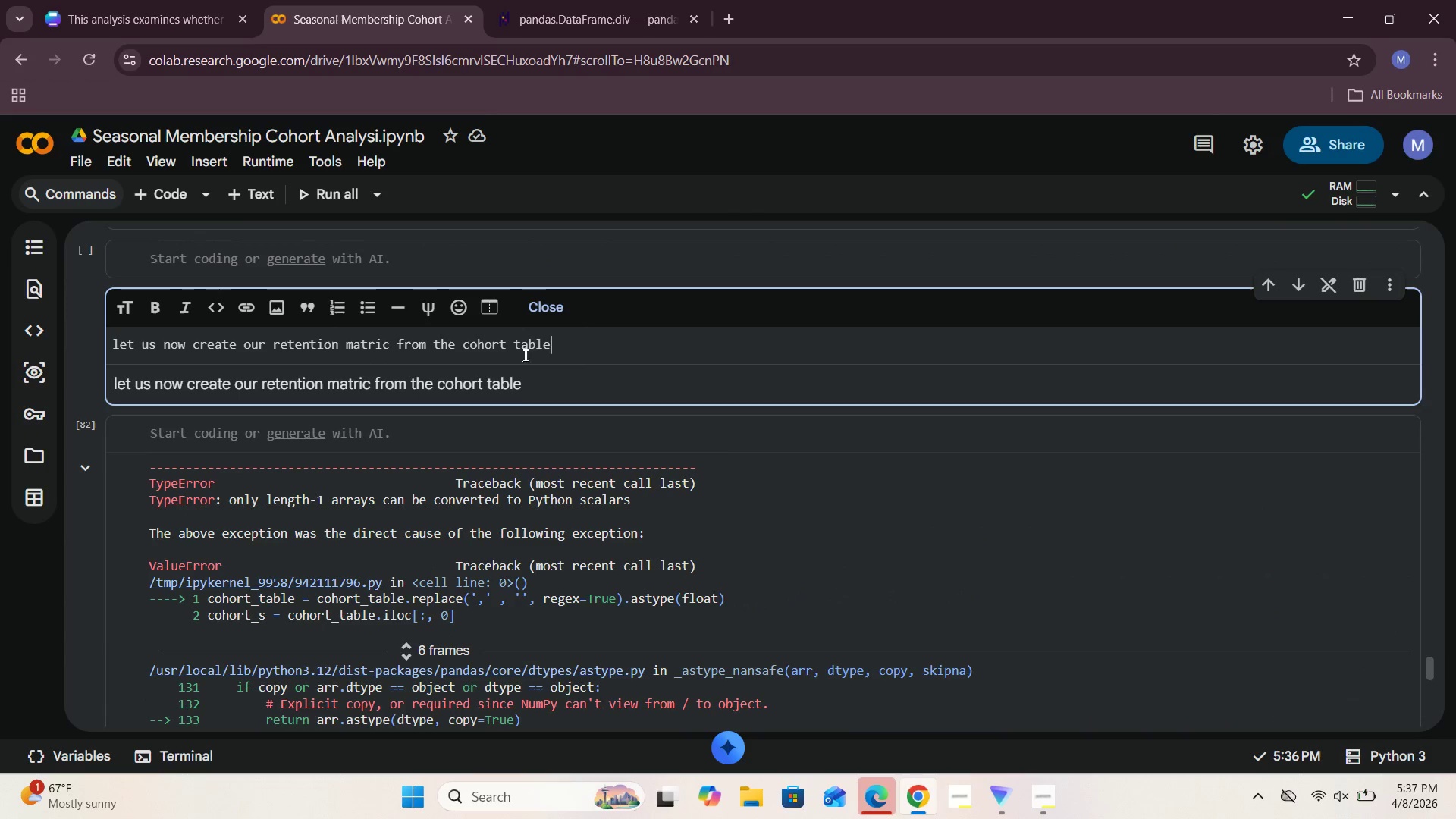 
left_click_drag(start_coordinate=[554, 349], to_coordinate=[60, 331])
 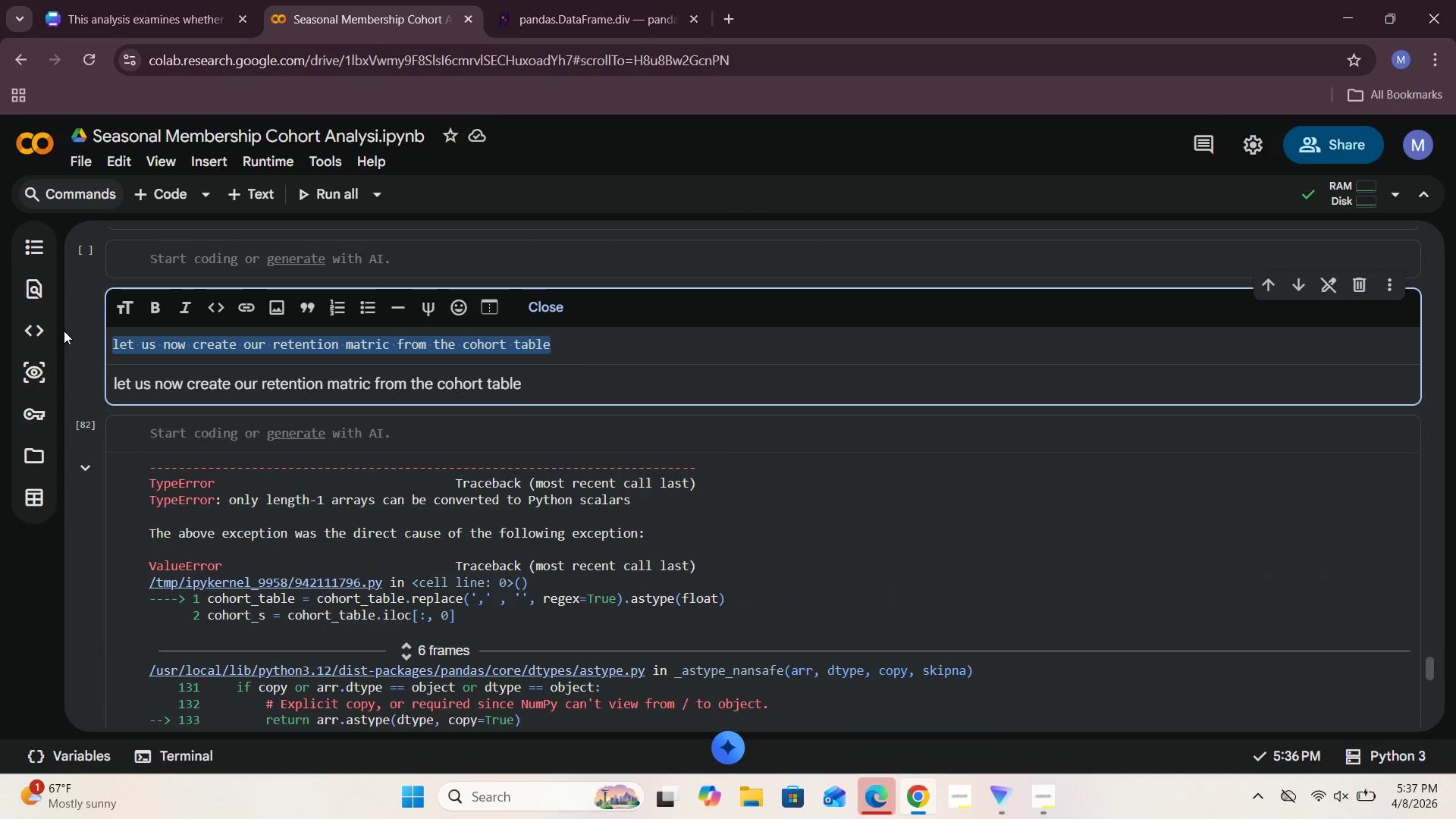 
key(Backspace)
 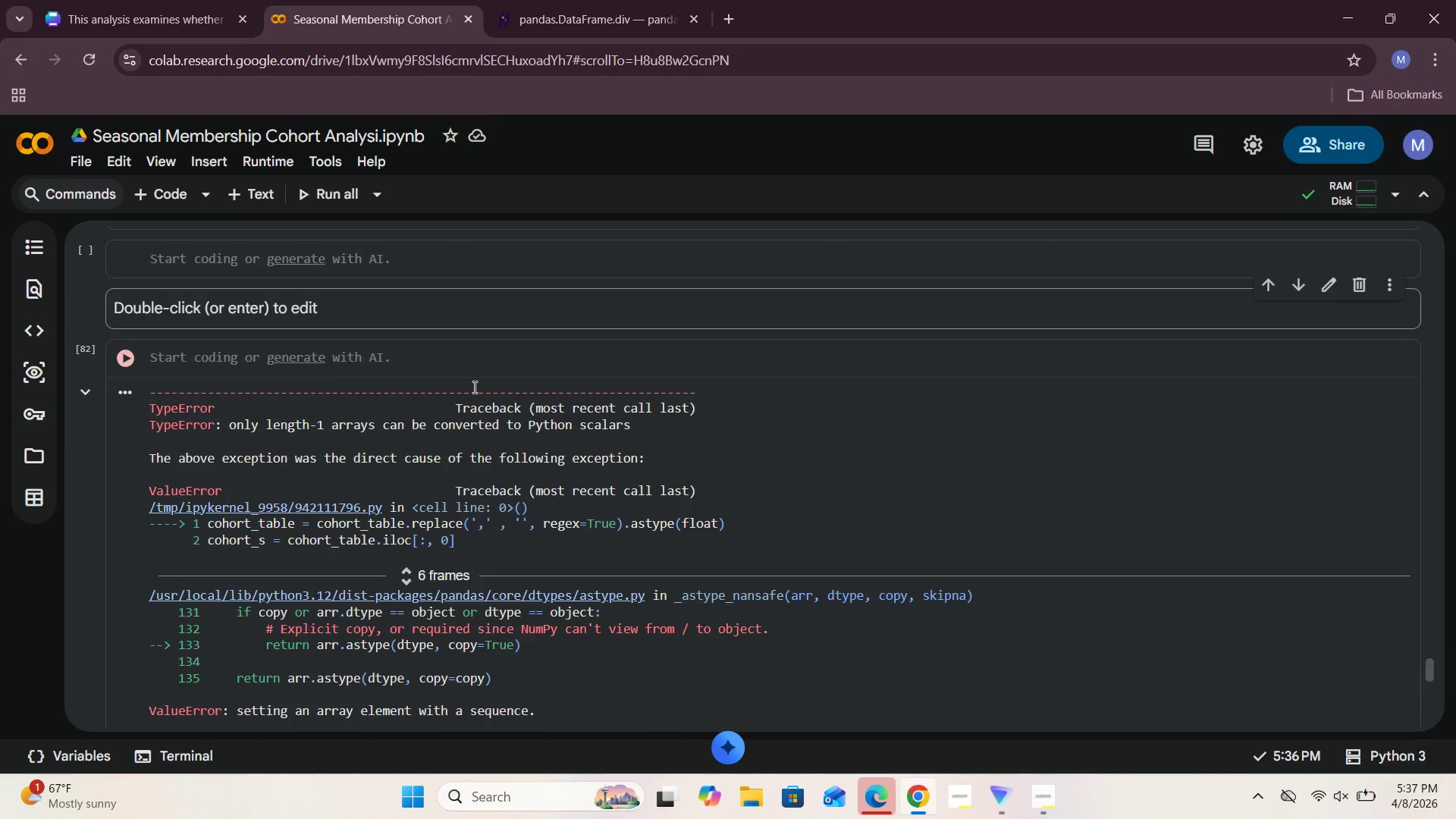 
scroll: coordinate [406, 457], scroll_direction: down, amount: 3.0
 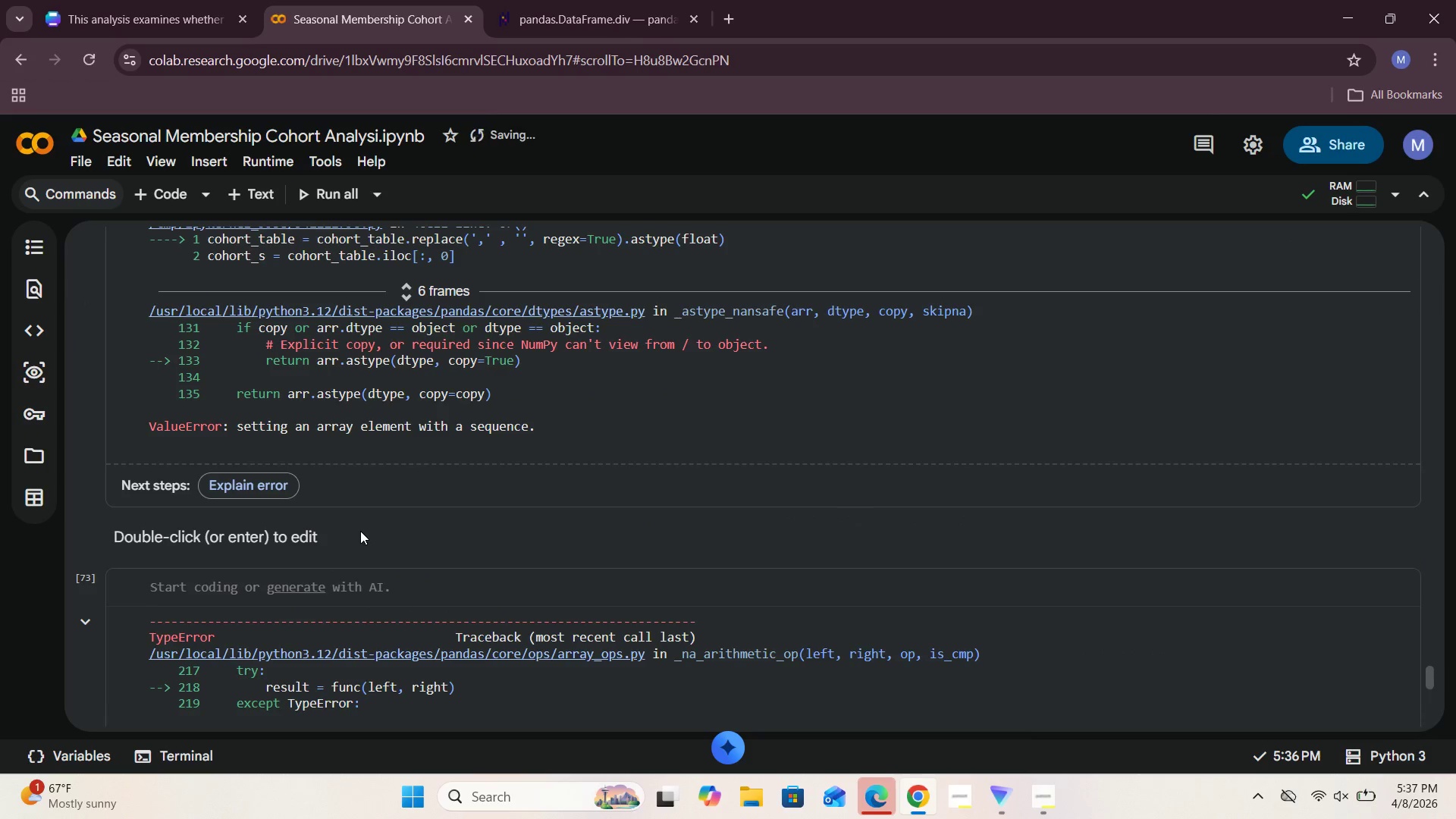 
double_click([360, 532])
 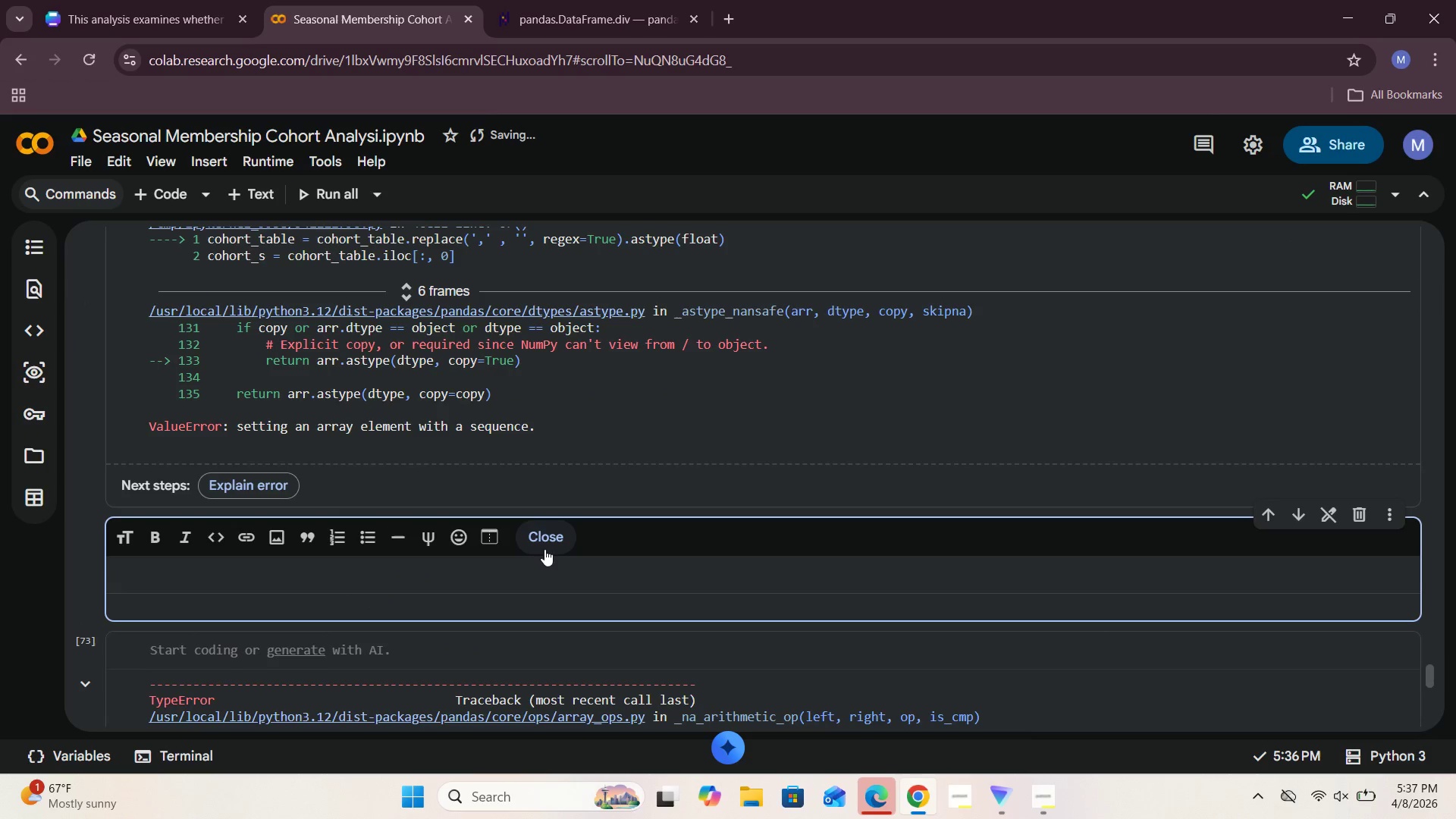 
left_click([541, 537])
 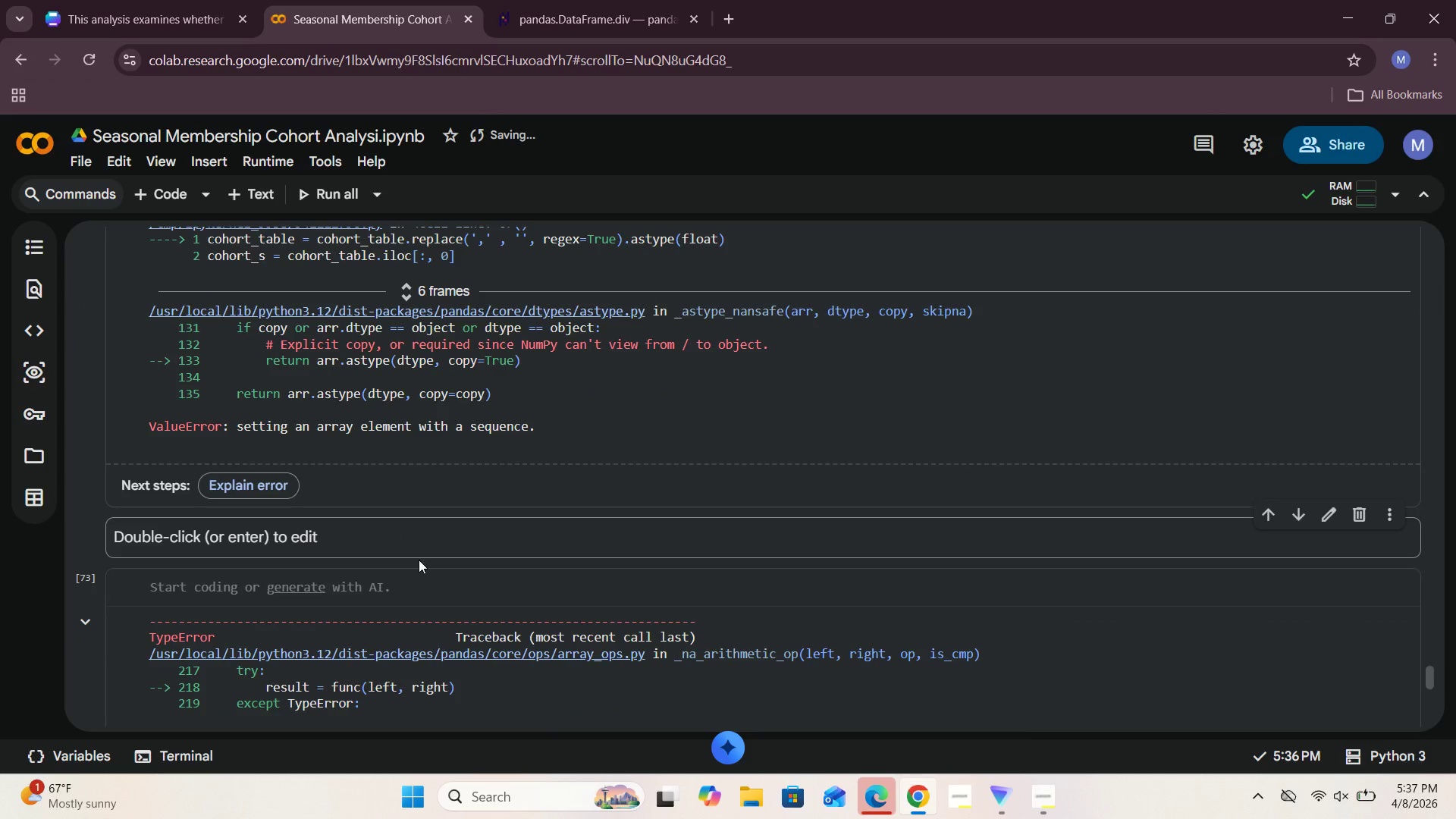 
scroll: coordinate [440, 551], scroll_direction: down, amount: 7.0
 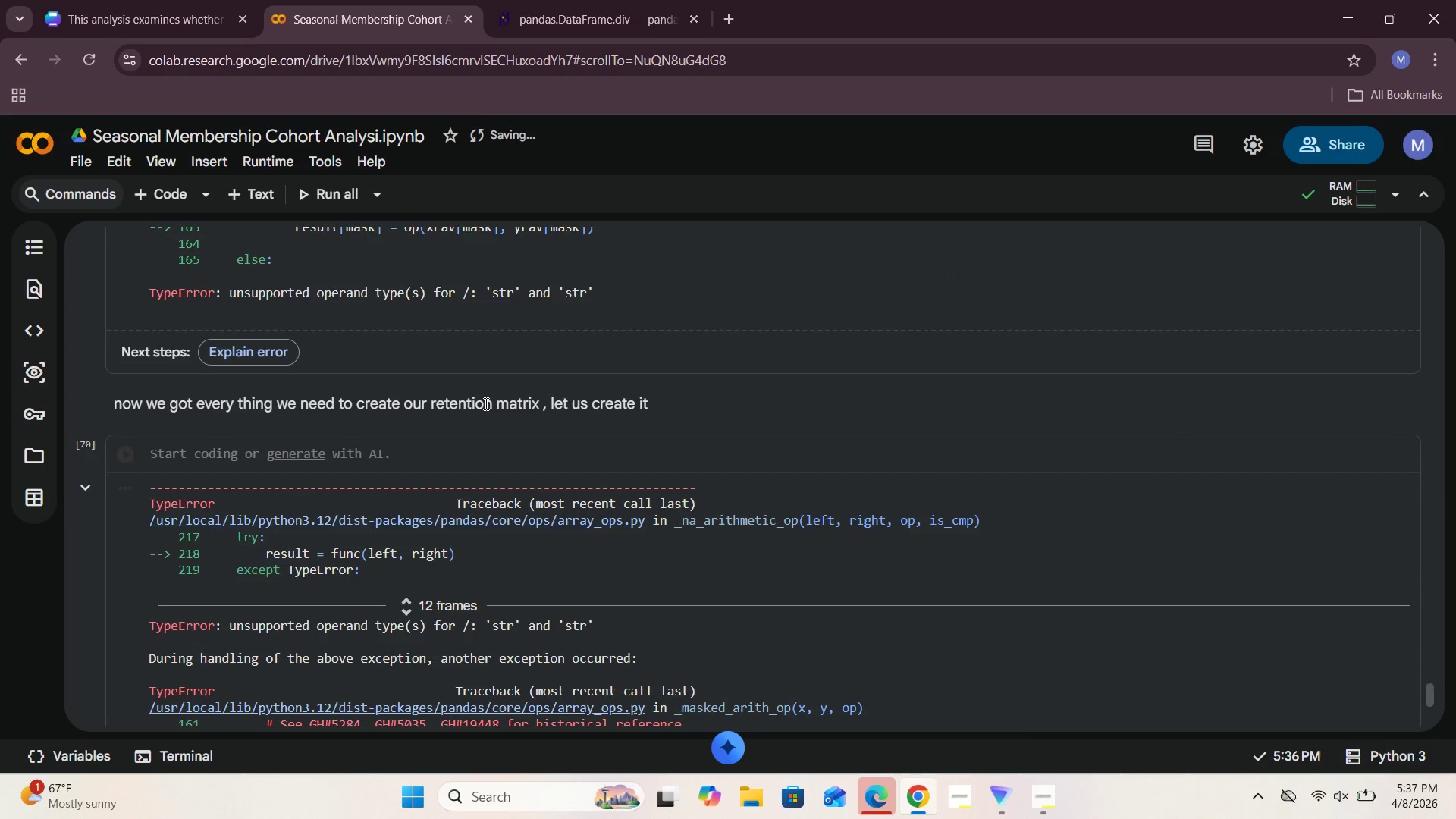 
double_click([485, 403])
 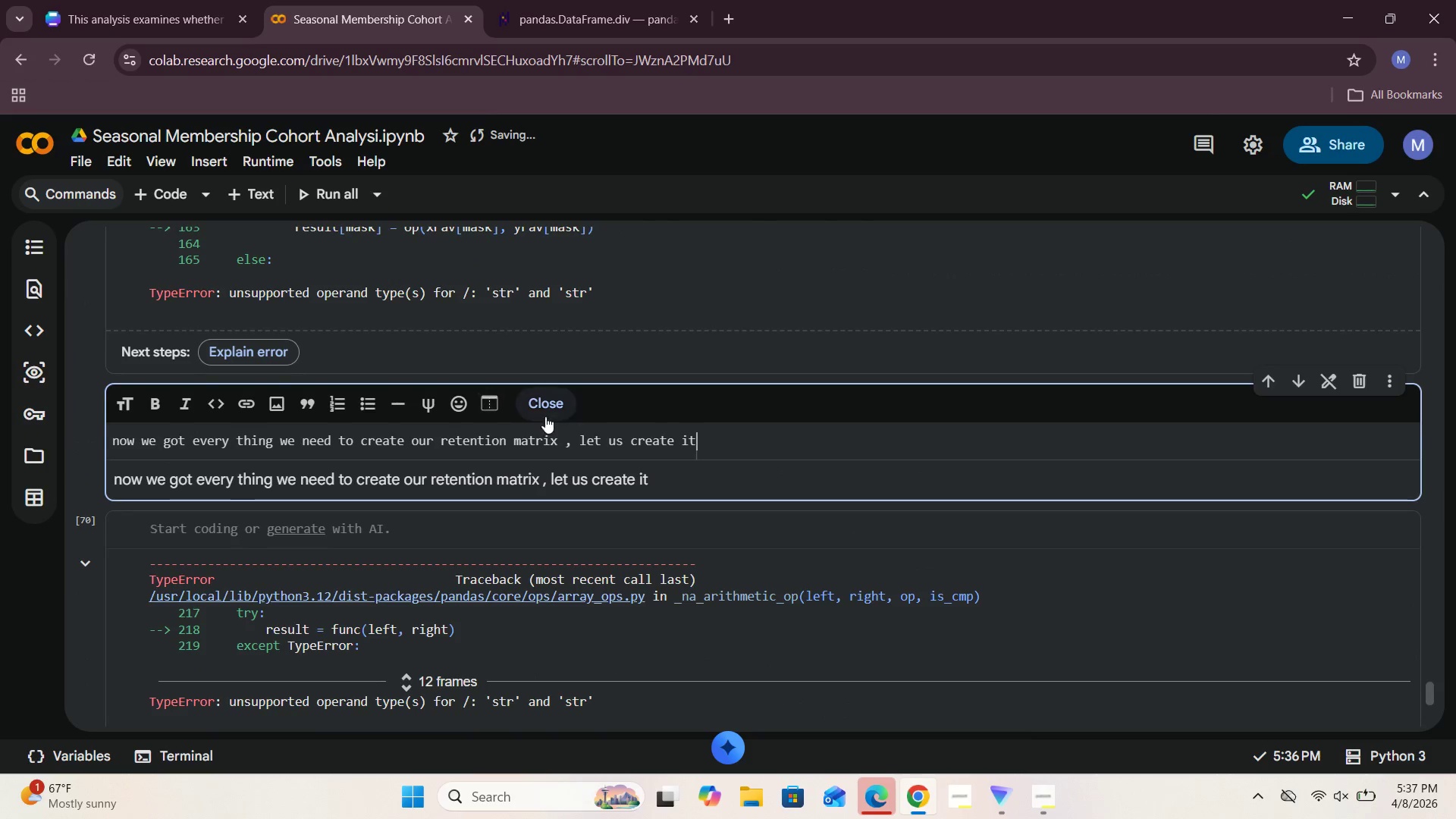 
scroll: coordinate [576, 420], scroll_direction: up, amount: 63.0
 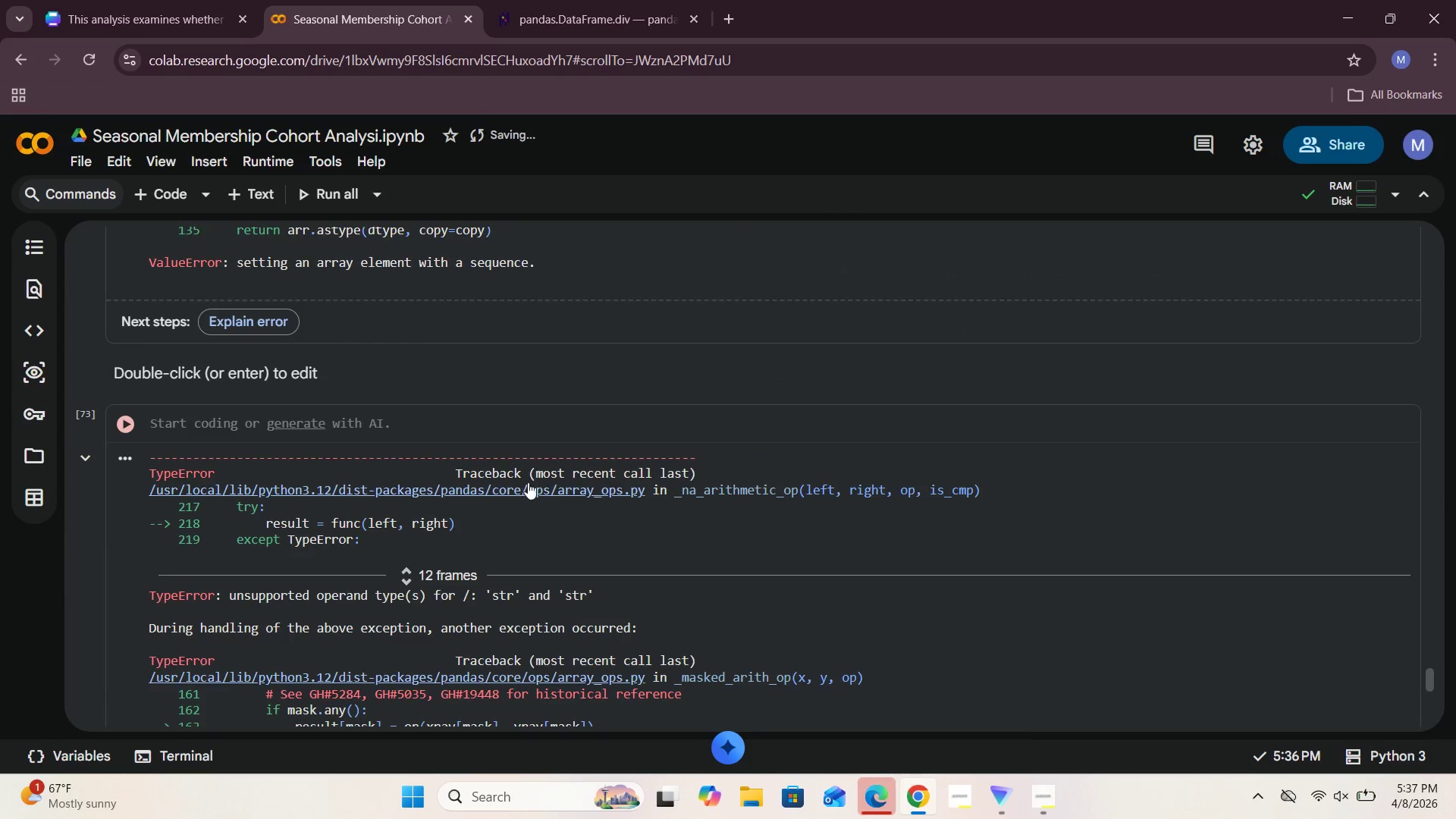 
scroll: coordinate [479, 416], scroll_direction: down, amount: 9.0
 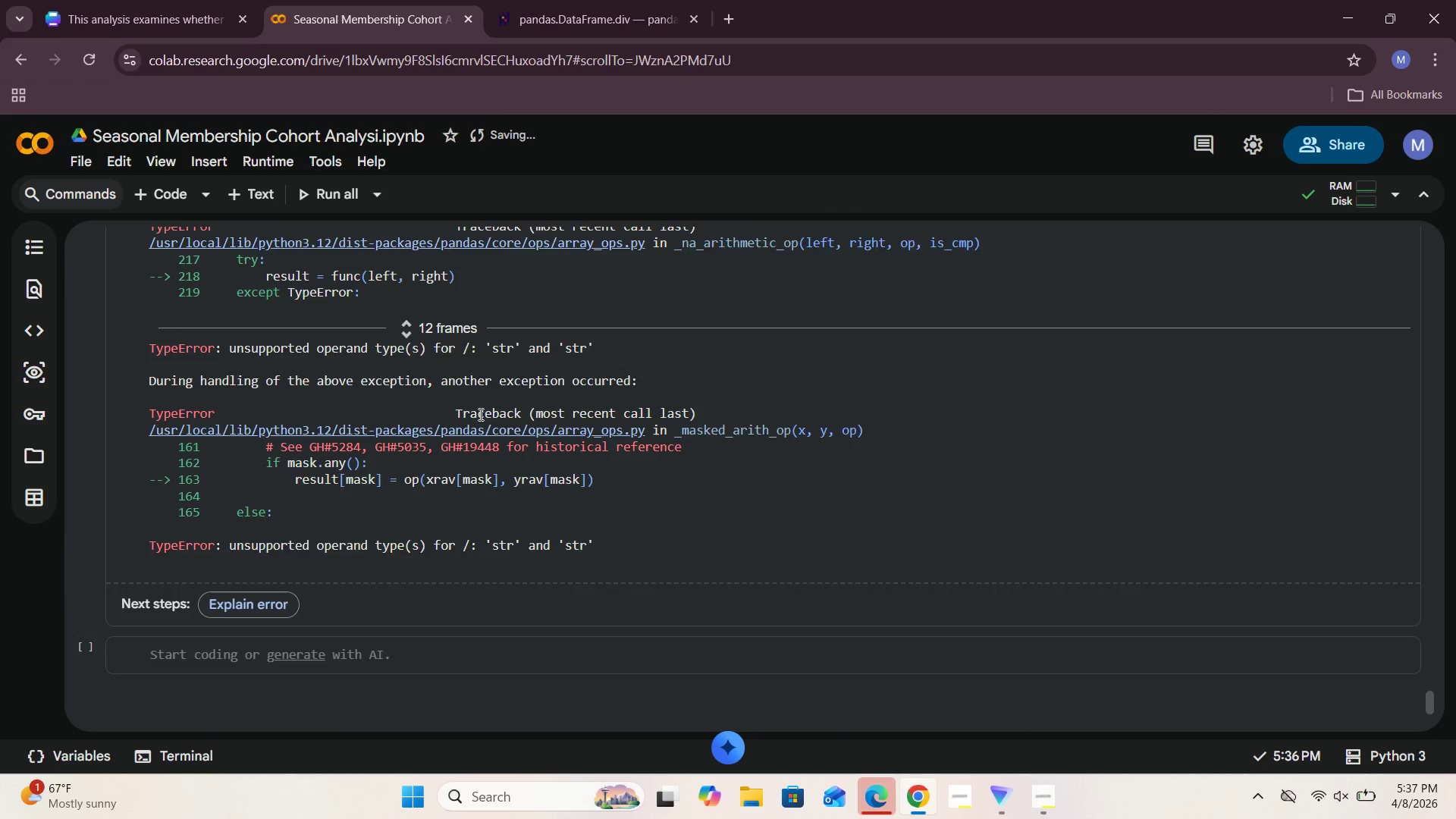 
scroll: coordinate [480, 413], scroll_direction: up, amount: 18.0
 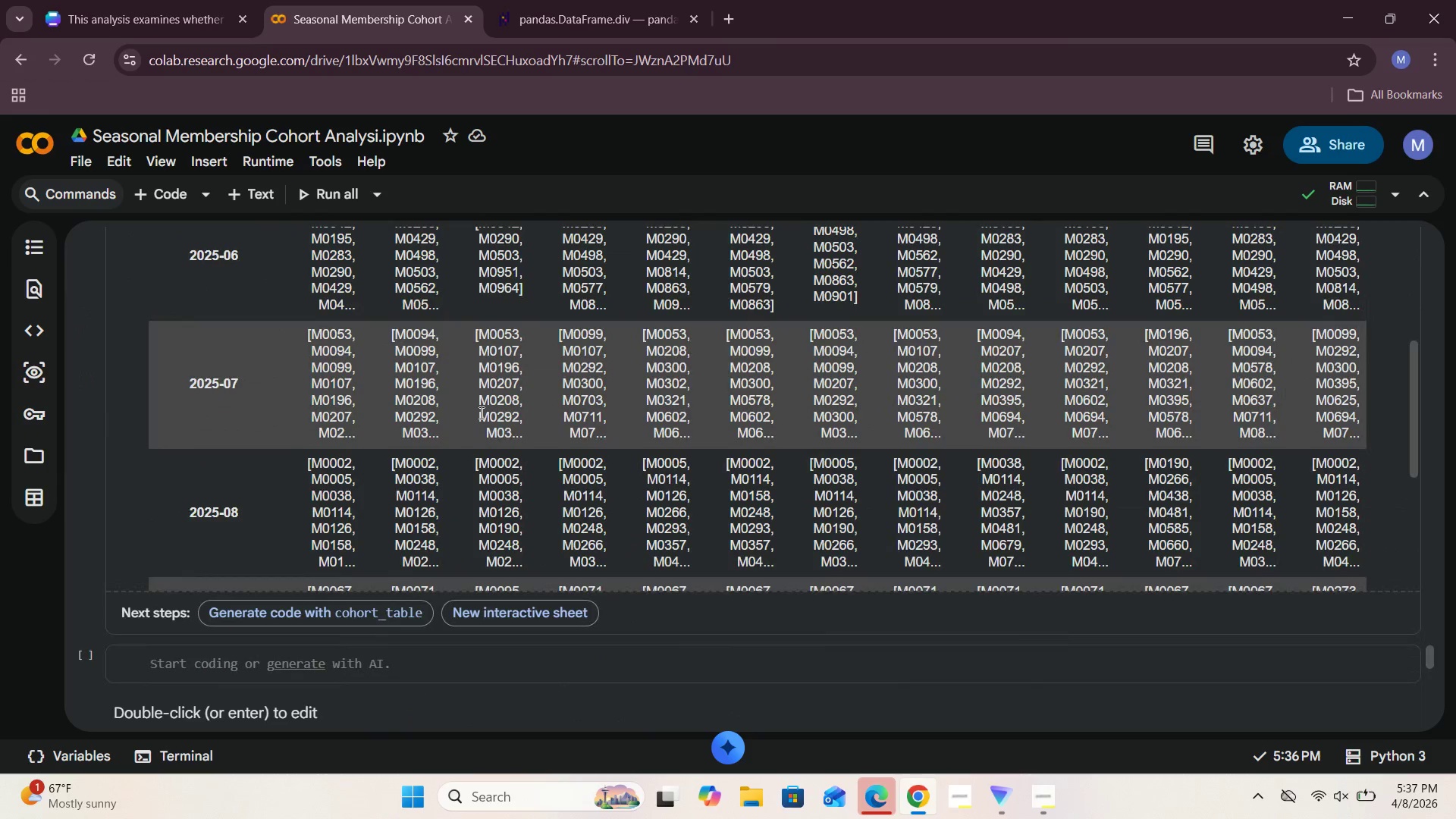 
scroll: coordinate [424, 438], scroll_direction: down, amount: 16.0
 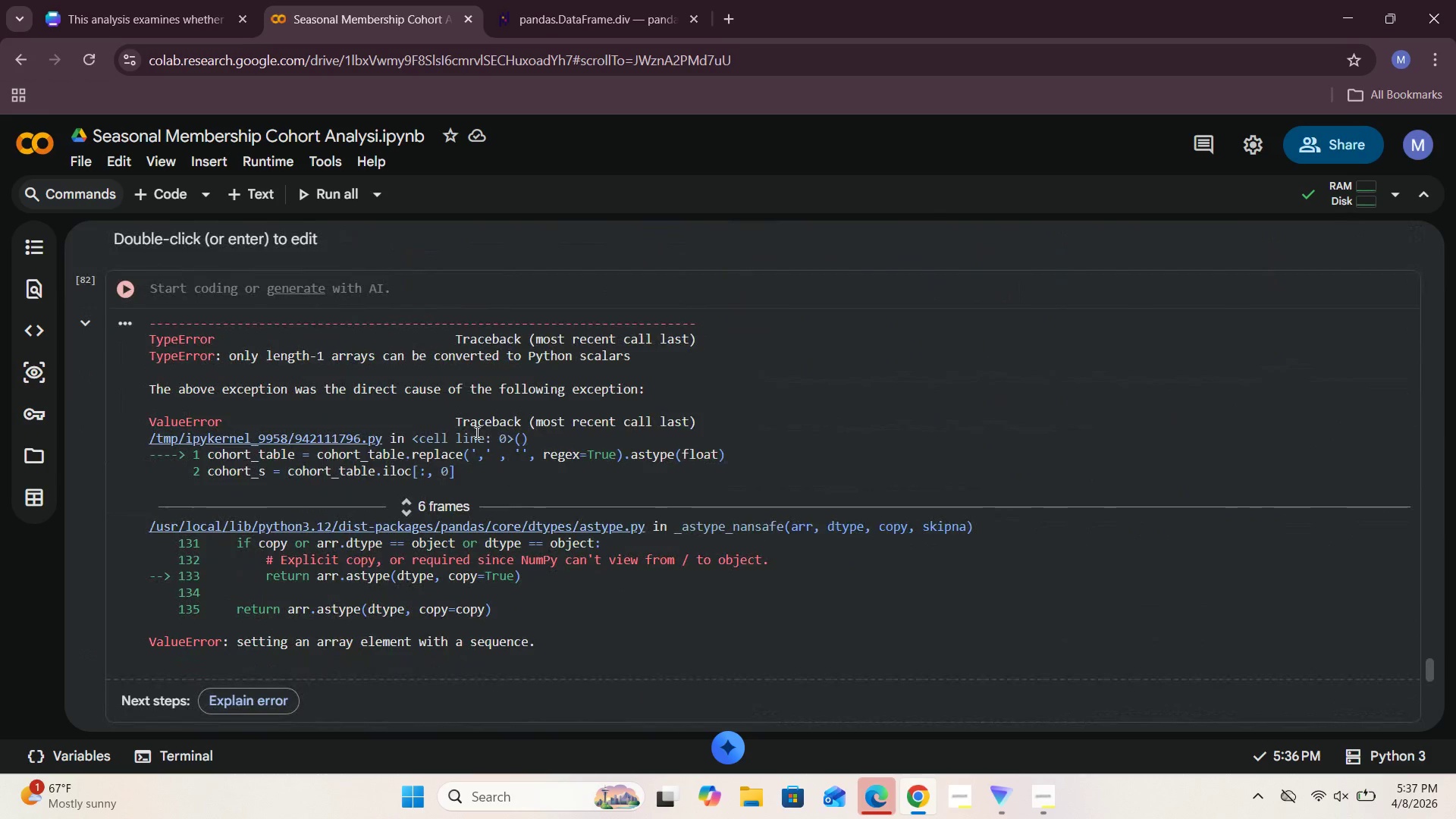 
scroll: coordinate [472, 428], scroll_direction: none, amount: 0.0
 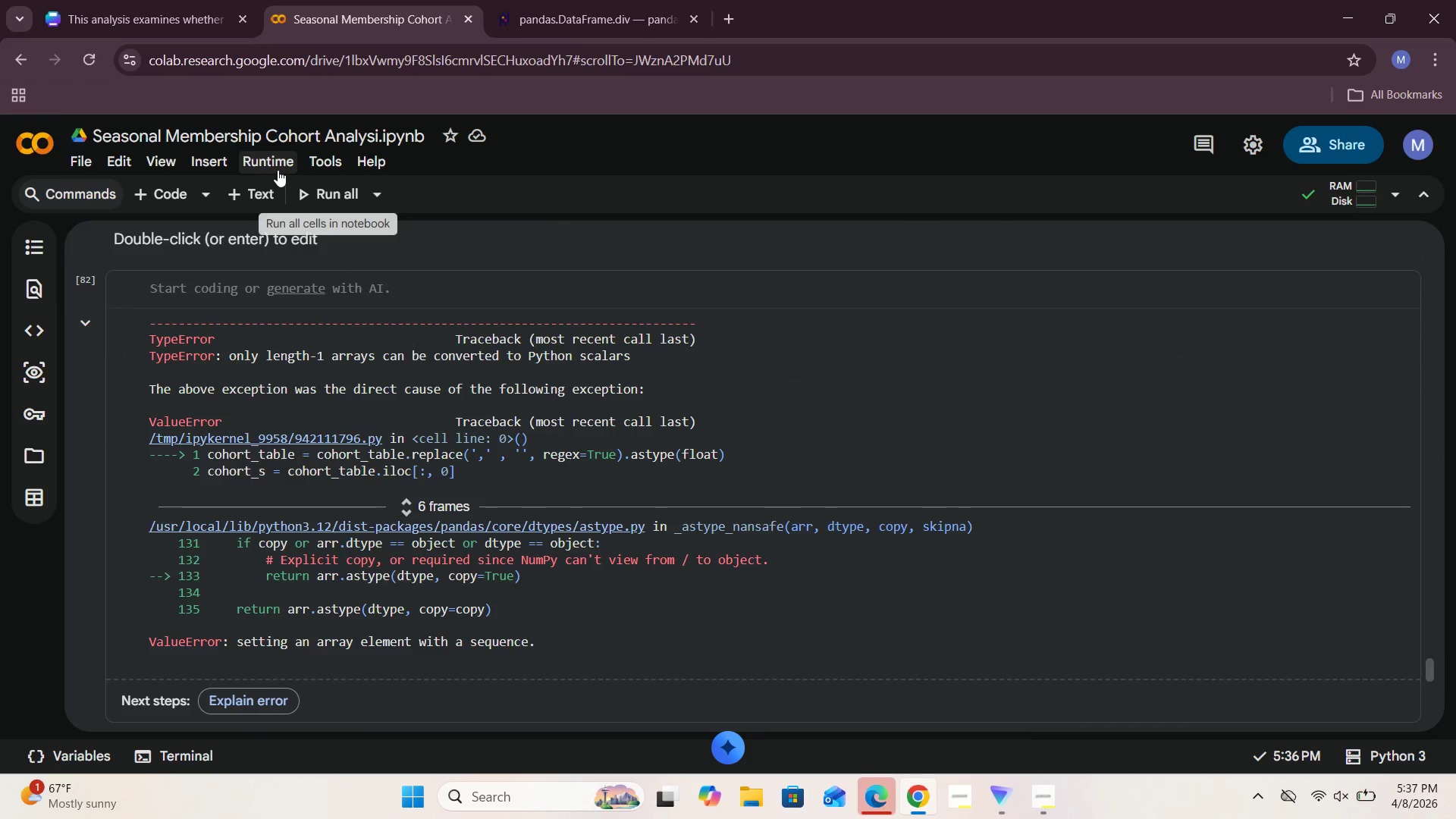 
left_click([282, 165])
 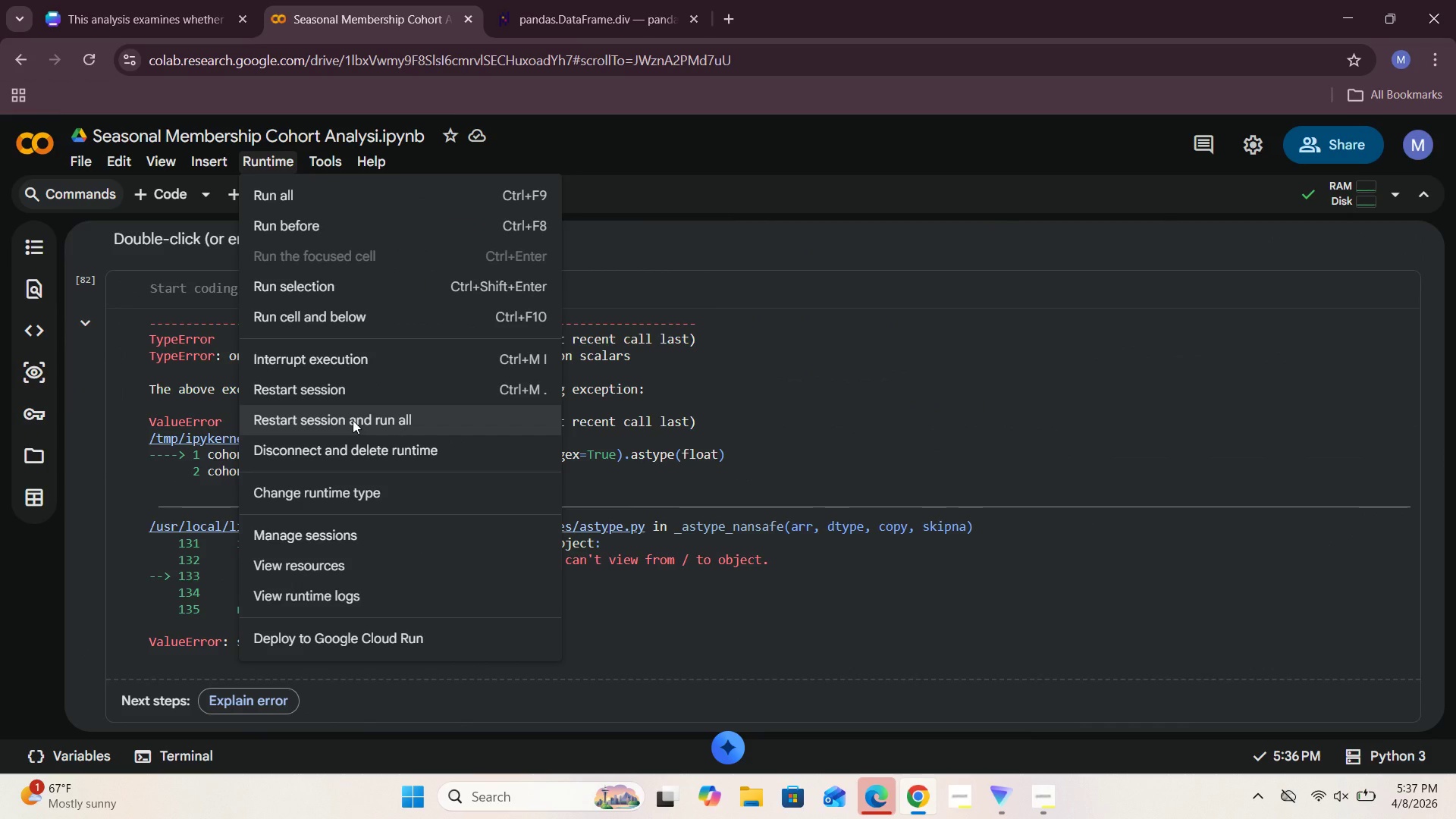 
left_click([353, 420])
 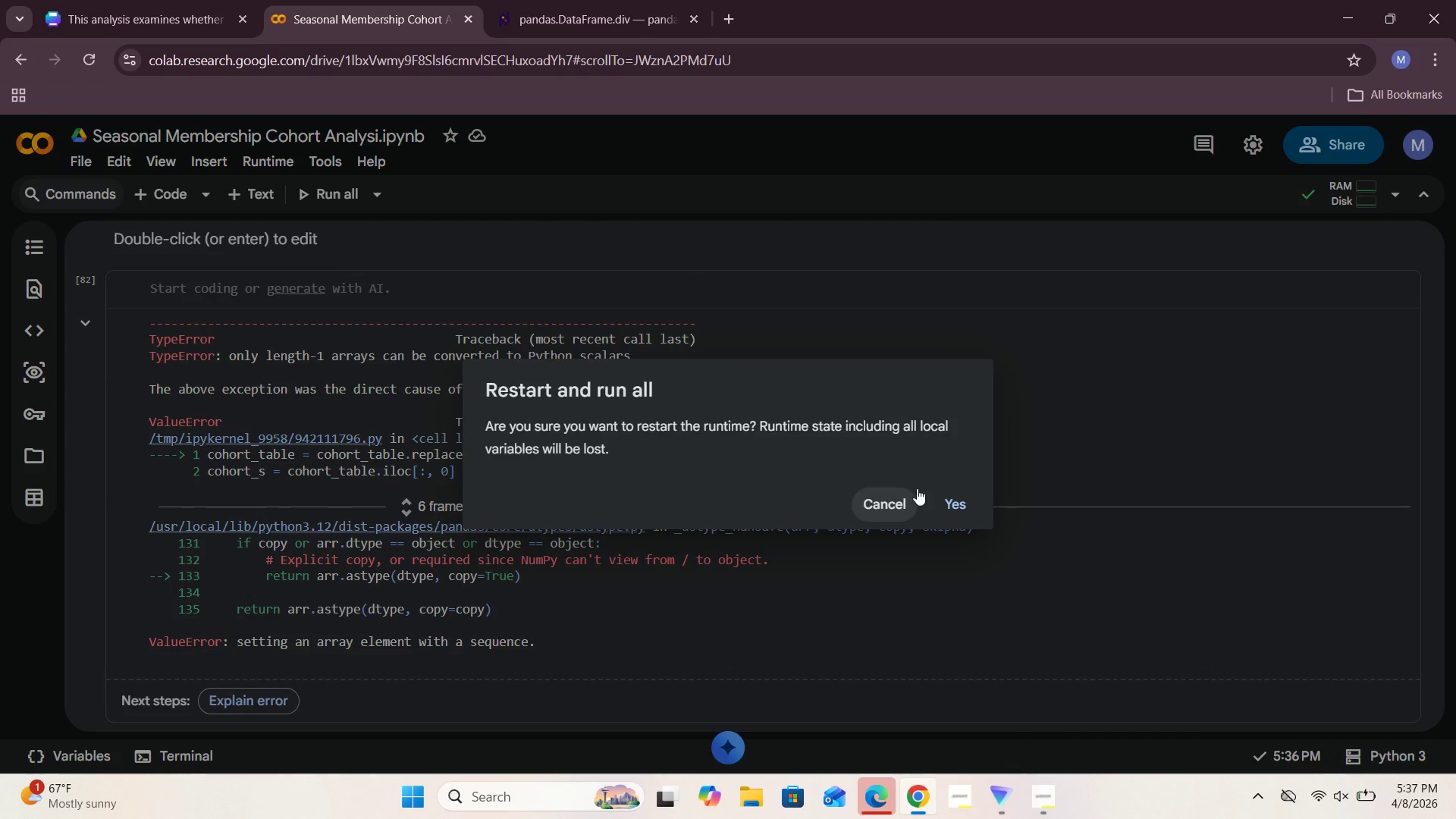 
left_click([954, 505])
 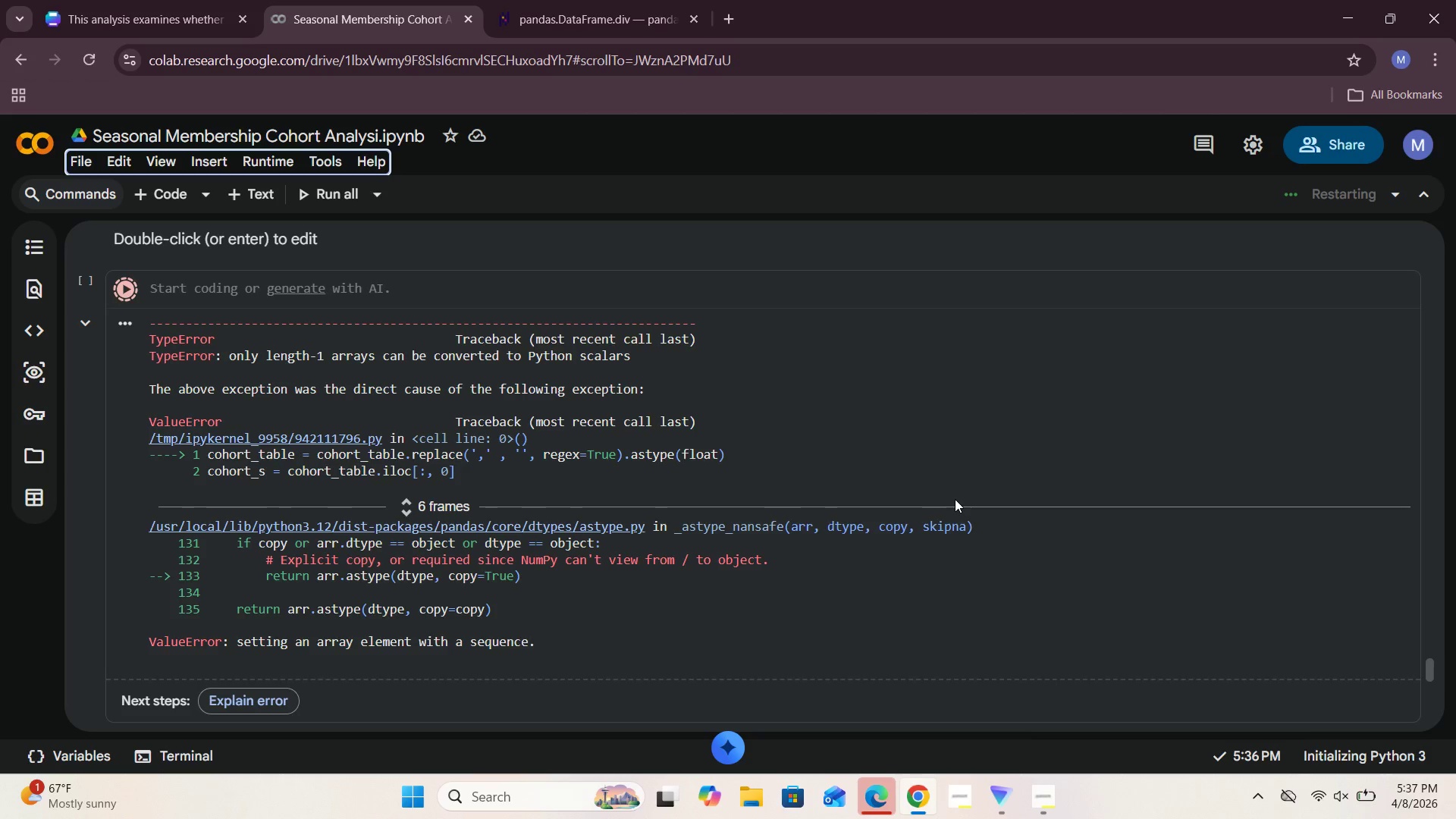 
wait(7.28)
 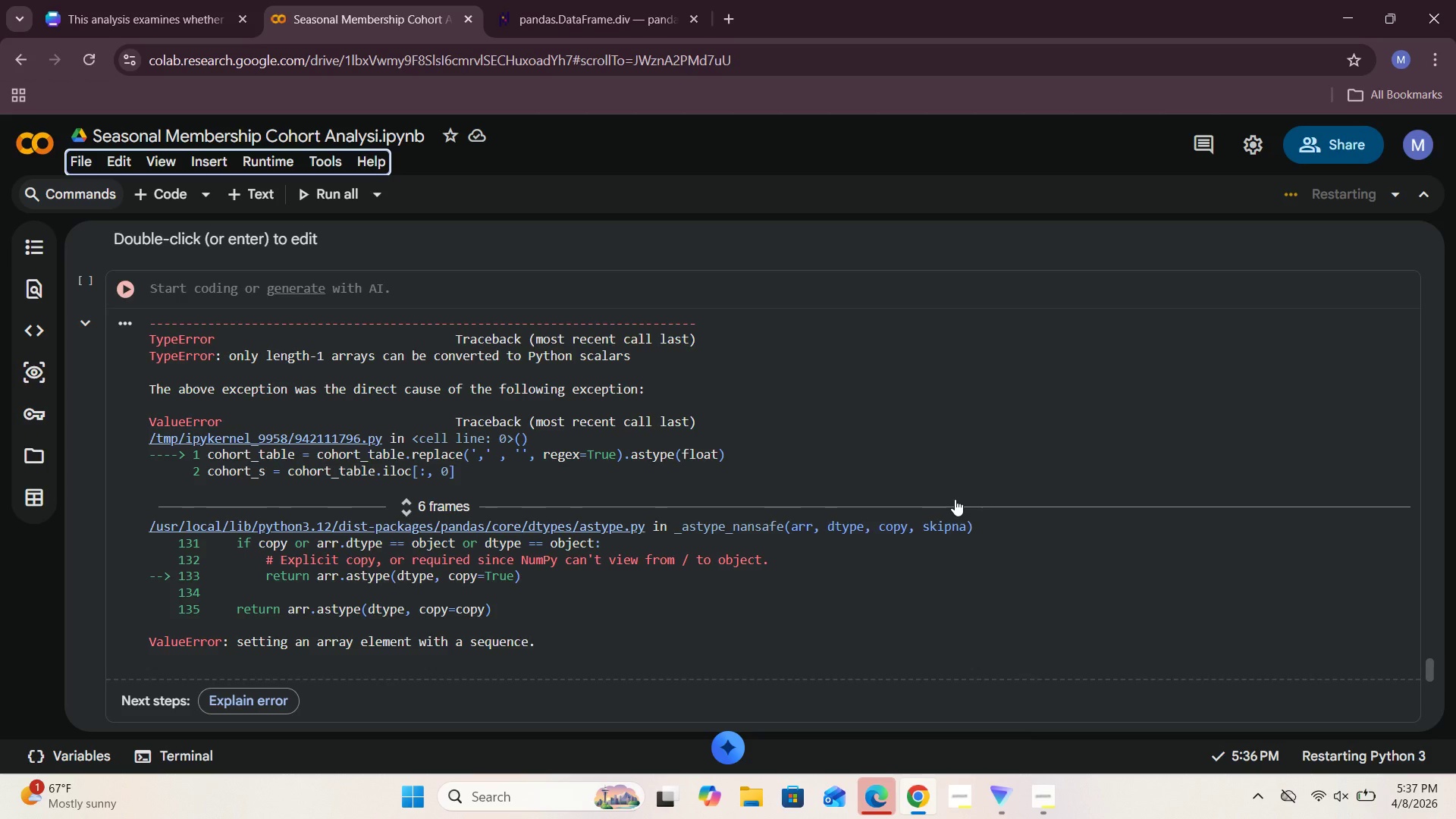 
scroll: coordinate [812, 516], scroll_direction: up, amount: 17.0
 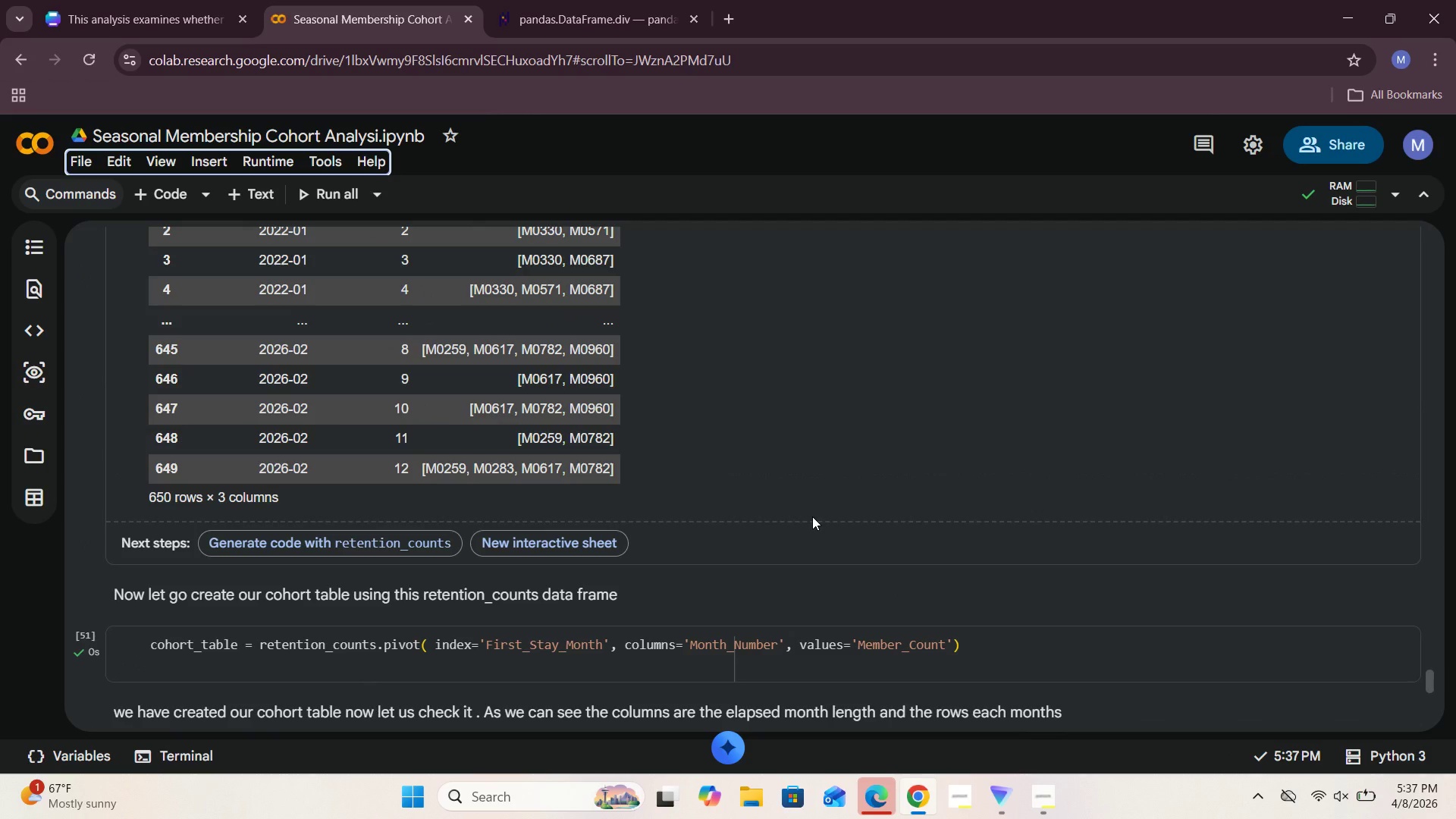 
scroll: coordinate [812, 516], scroll_direction: down, amount: 4.0
 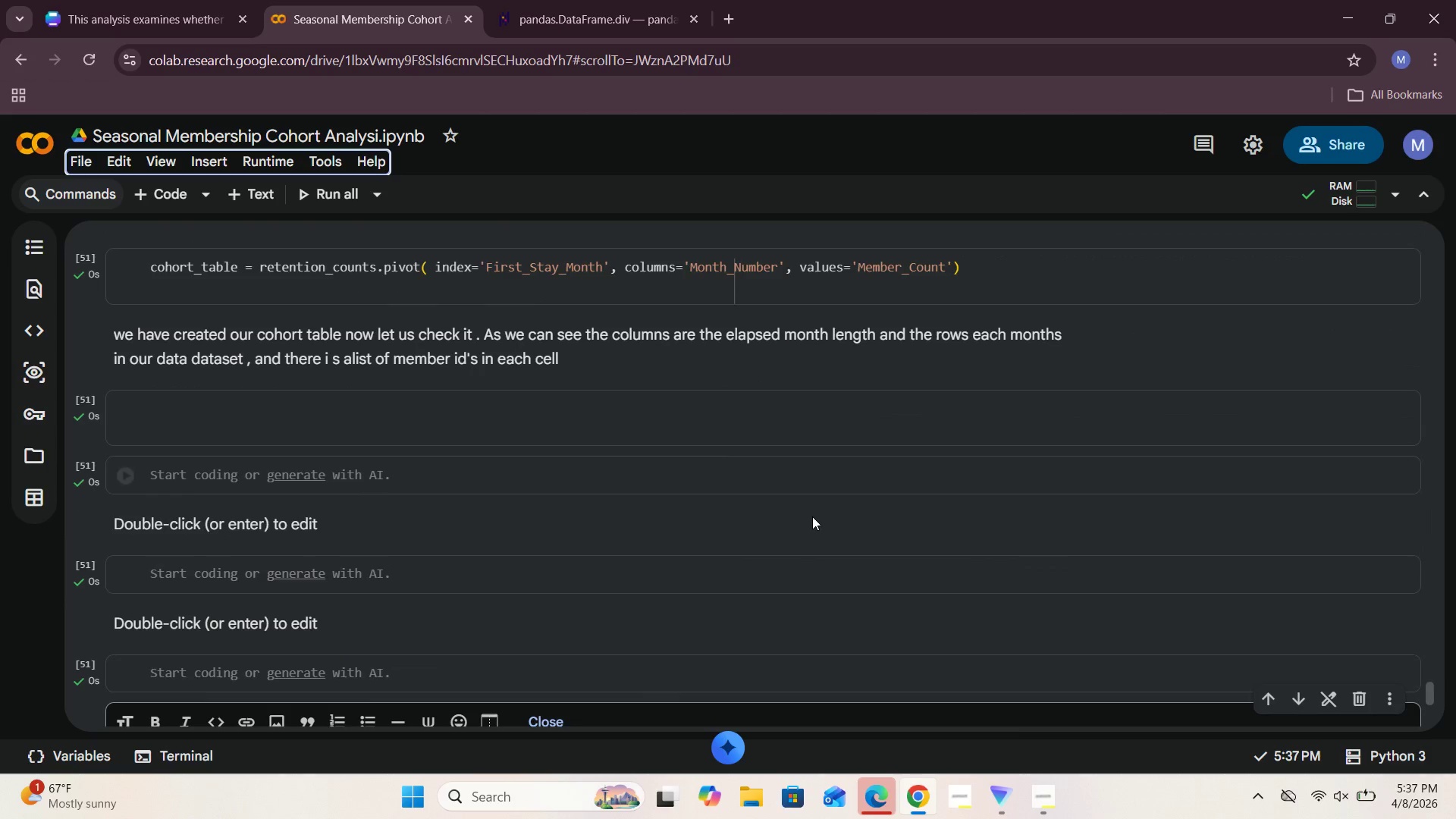 
scroll: coordinate [812, 516], scroll_direction: none, amount: 0.0
 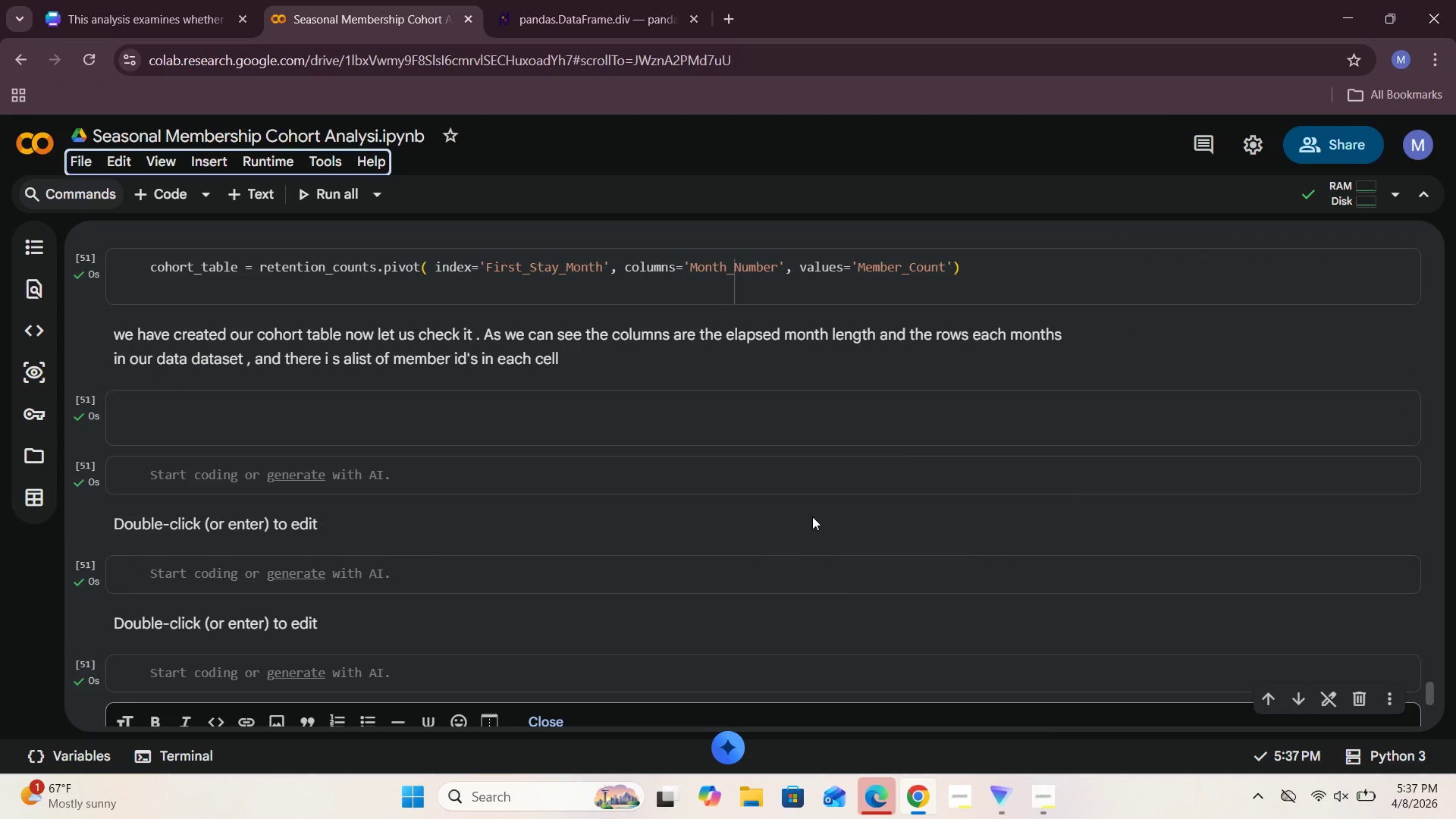 
scroll: coordinate [812, 516], scroll_direction: down, amount: 4.0
 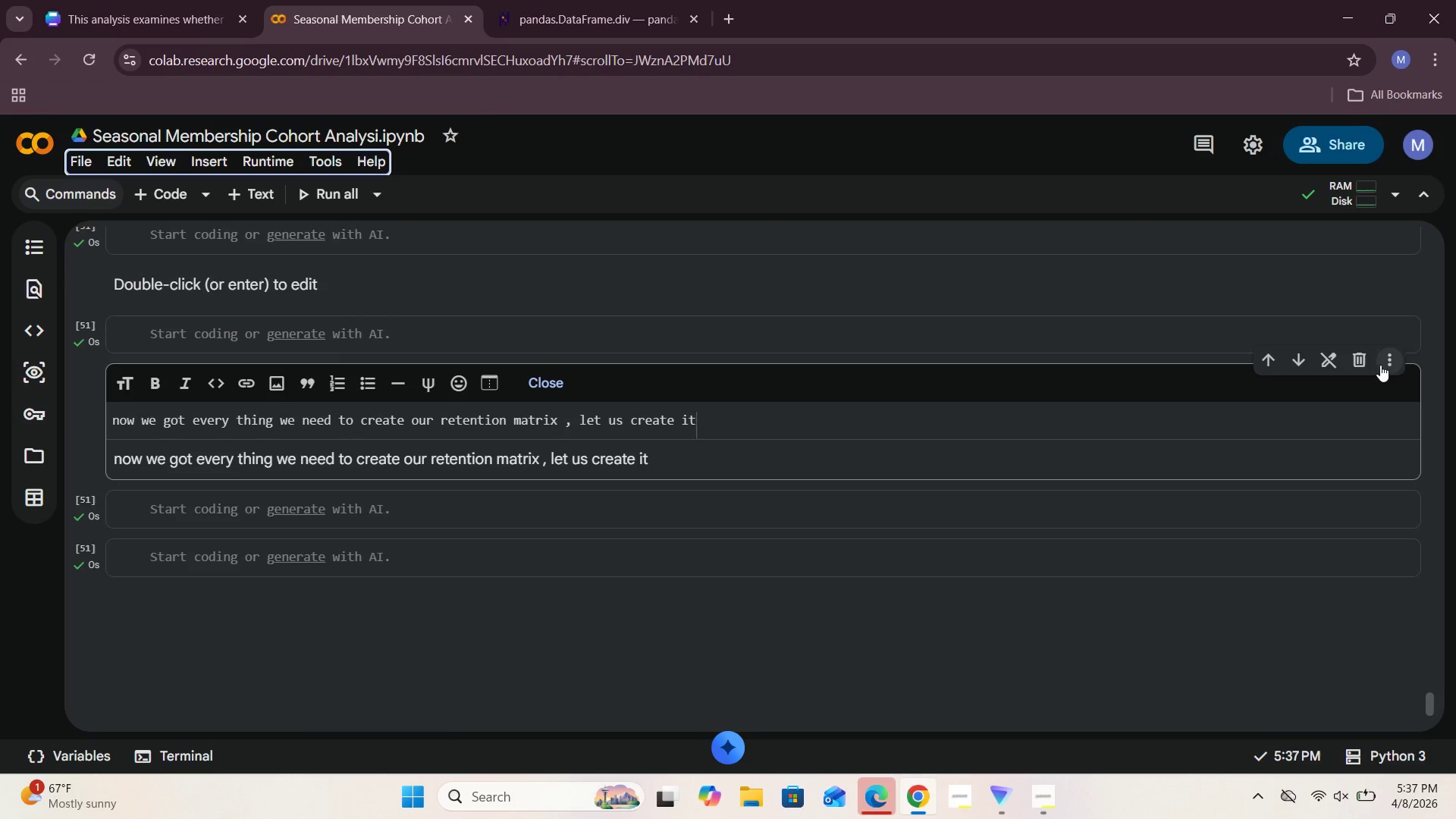 
left_click([1366, 365])
 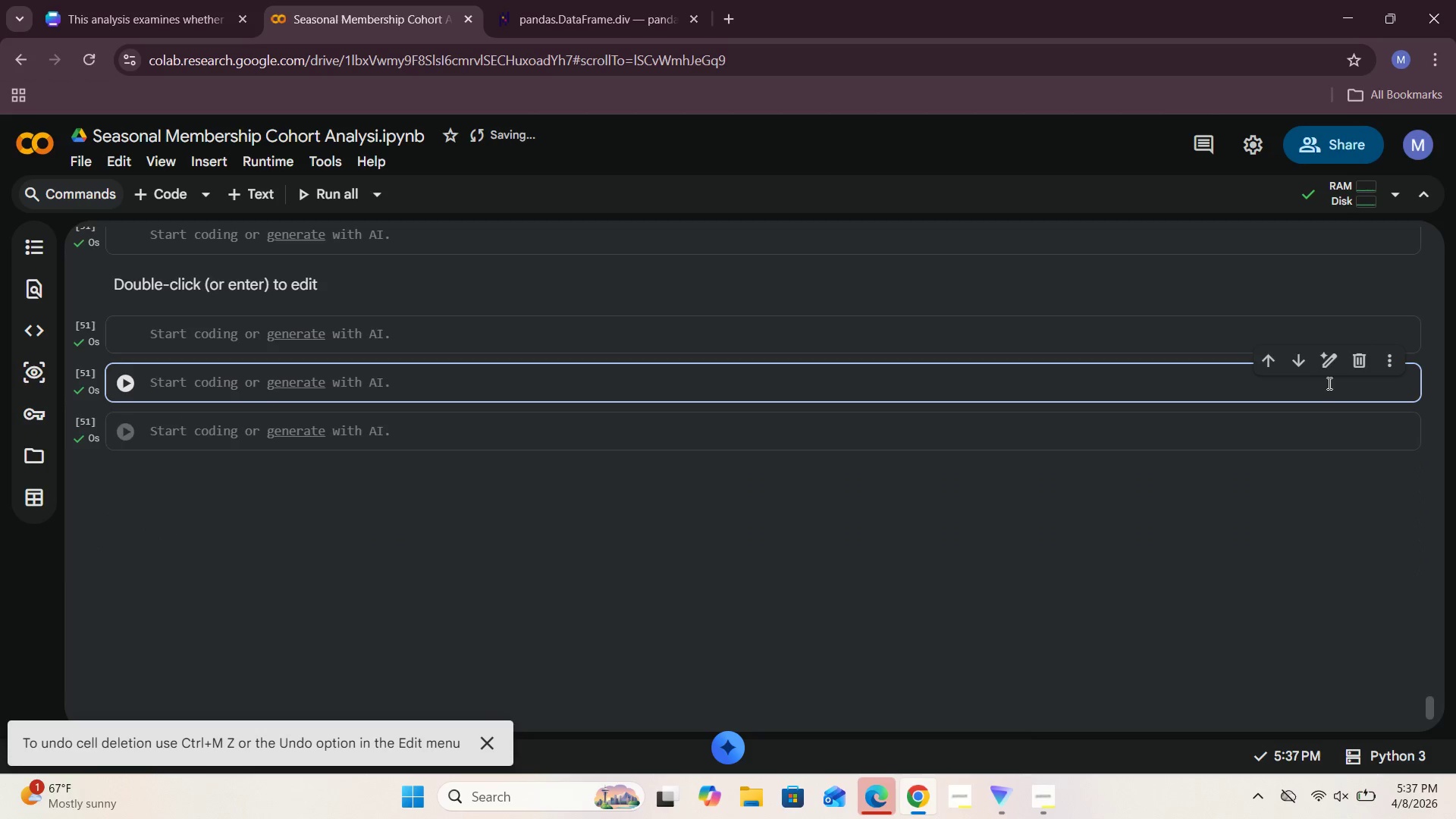 
left_click([1354, 363])
 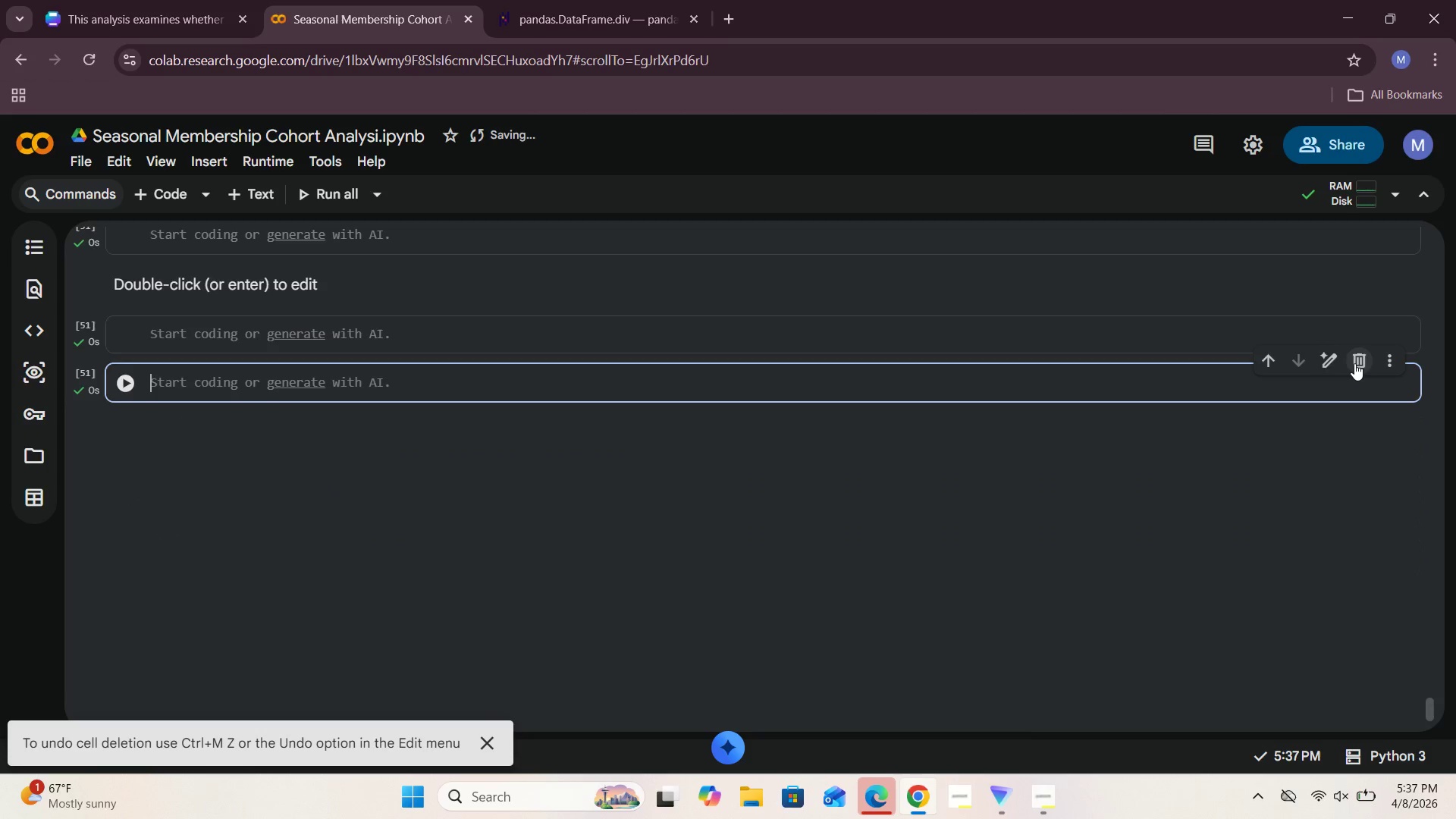 
left_click([1354, 363])
 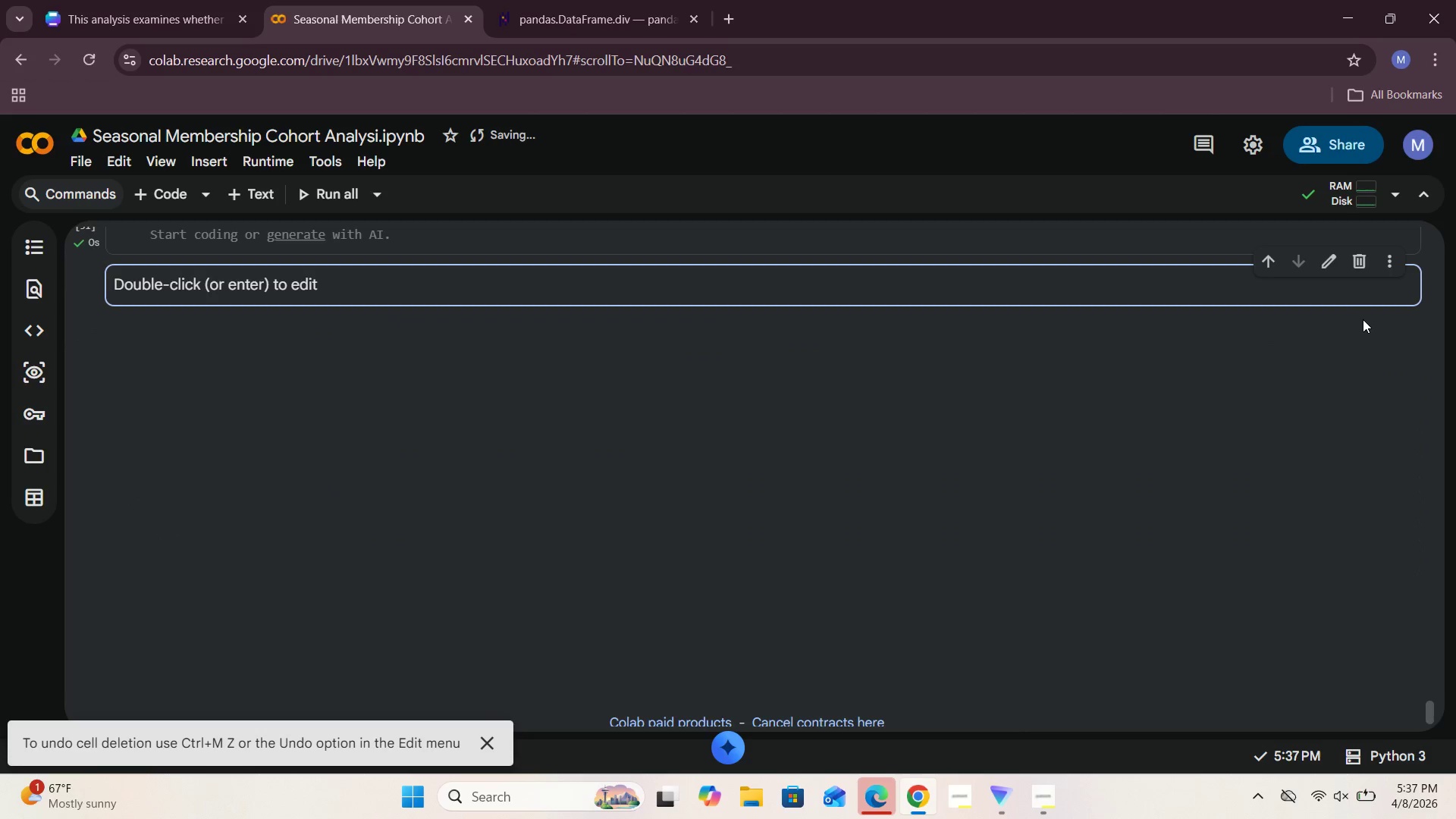 
double_click([1362, 318])
 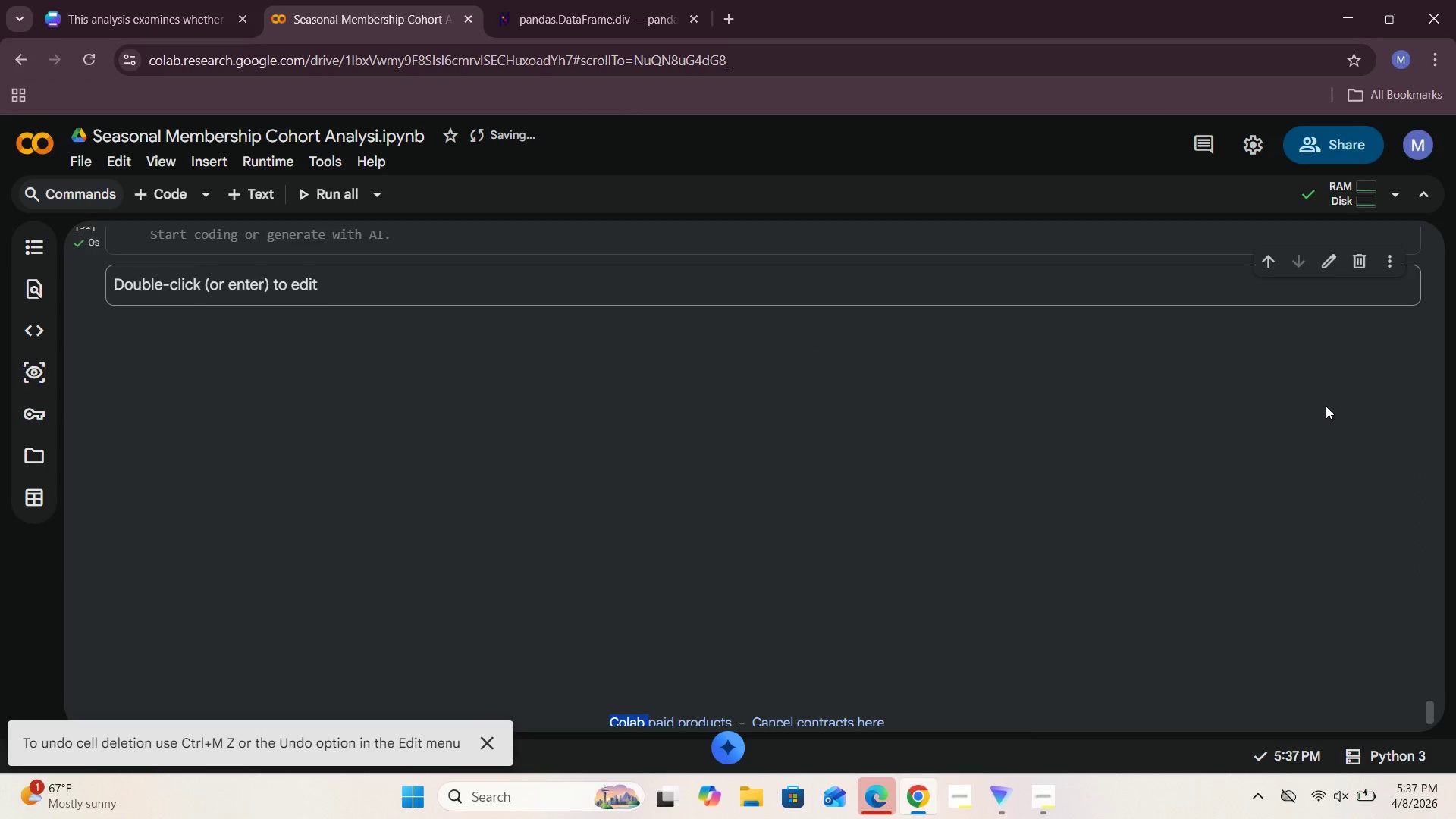 
scroll: coordinate [1326, 406], scroll_direction: up, amount: 2.0
 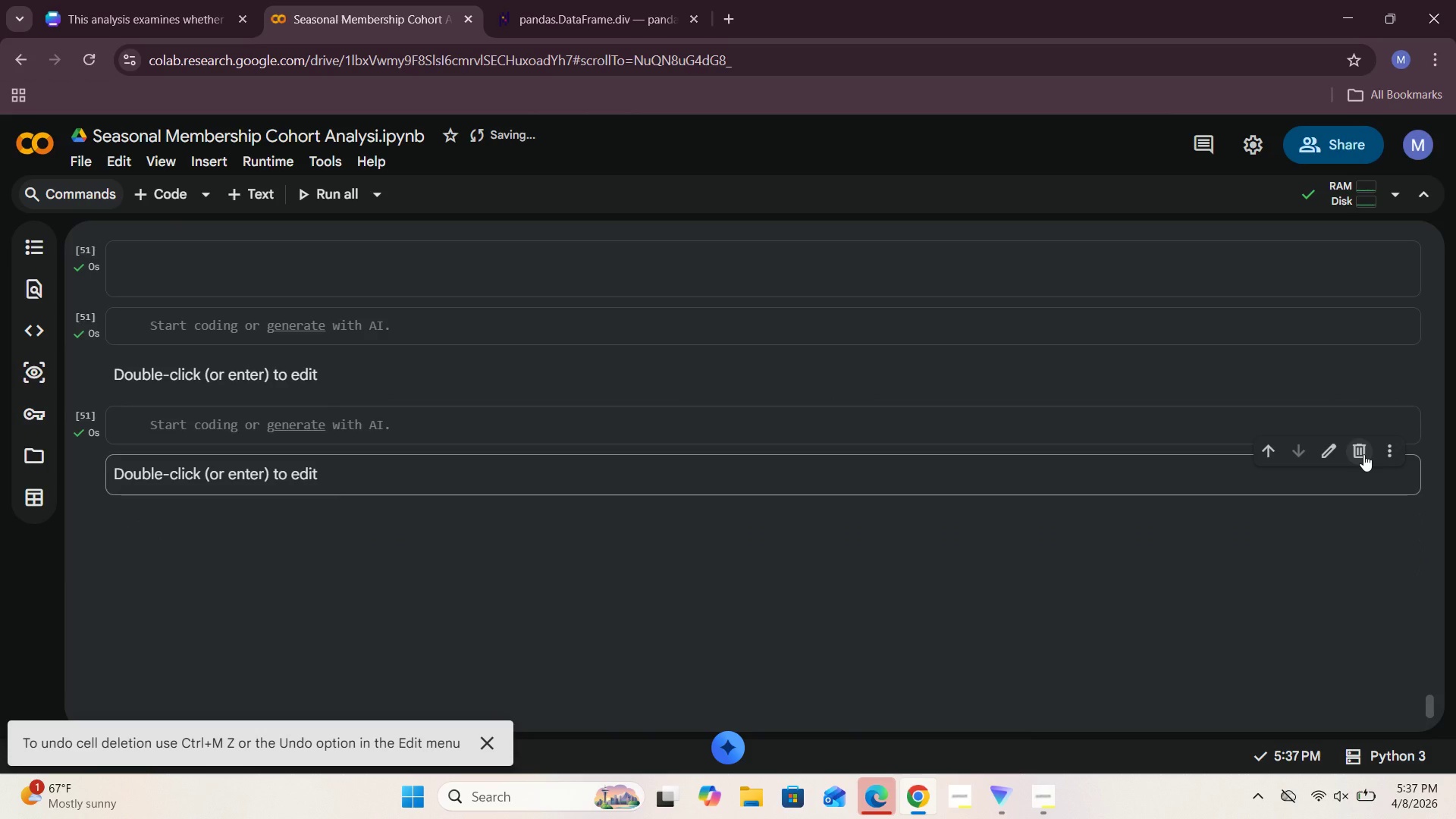 
left_click([1363, 454])
 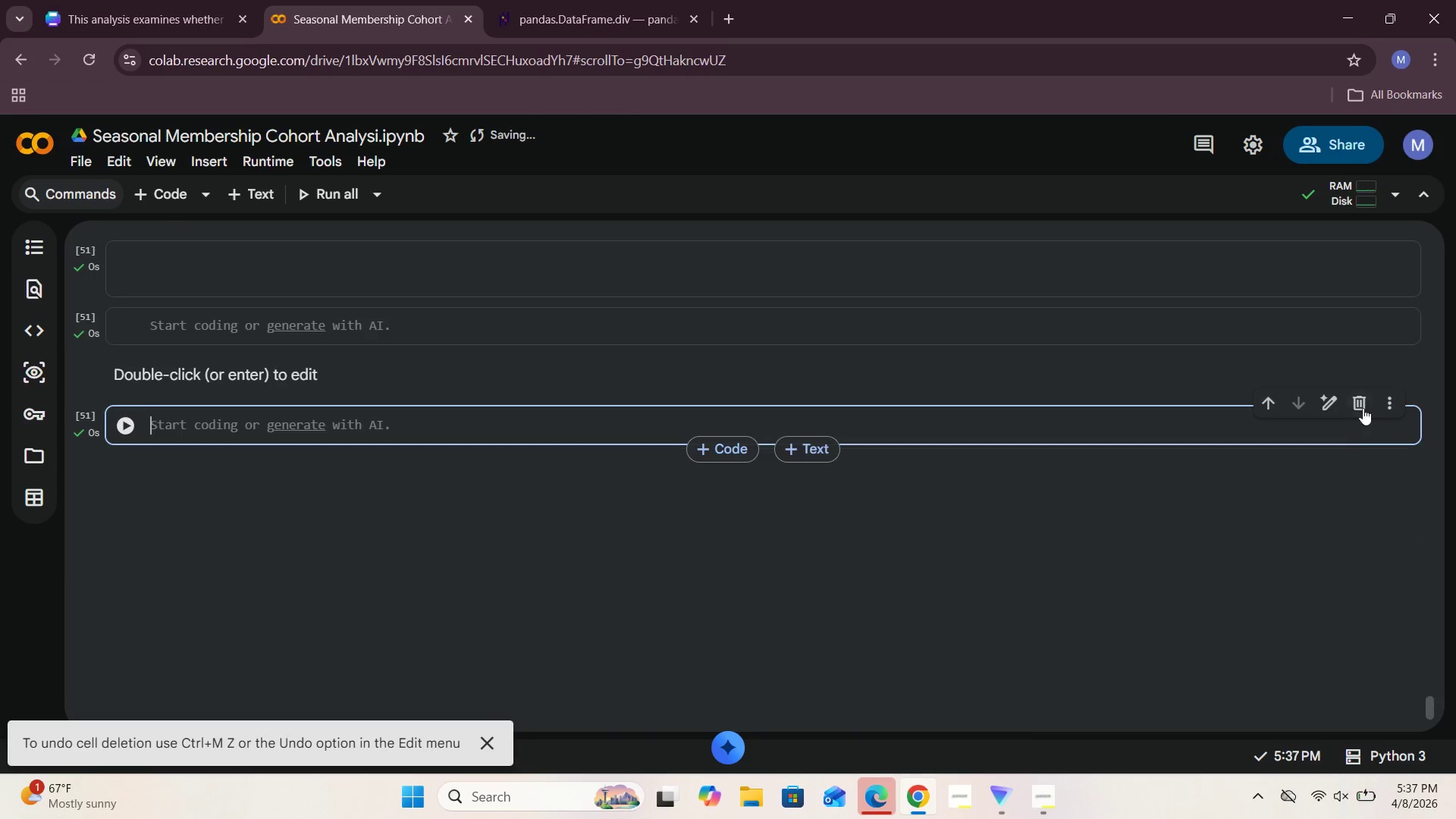 
left_click([1361, 403])
 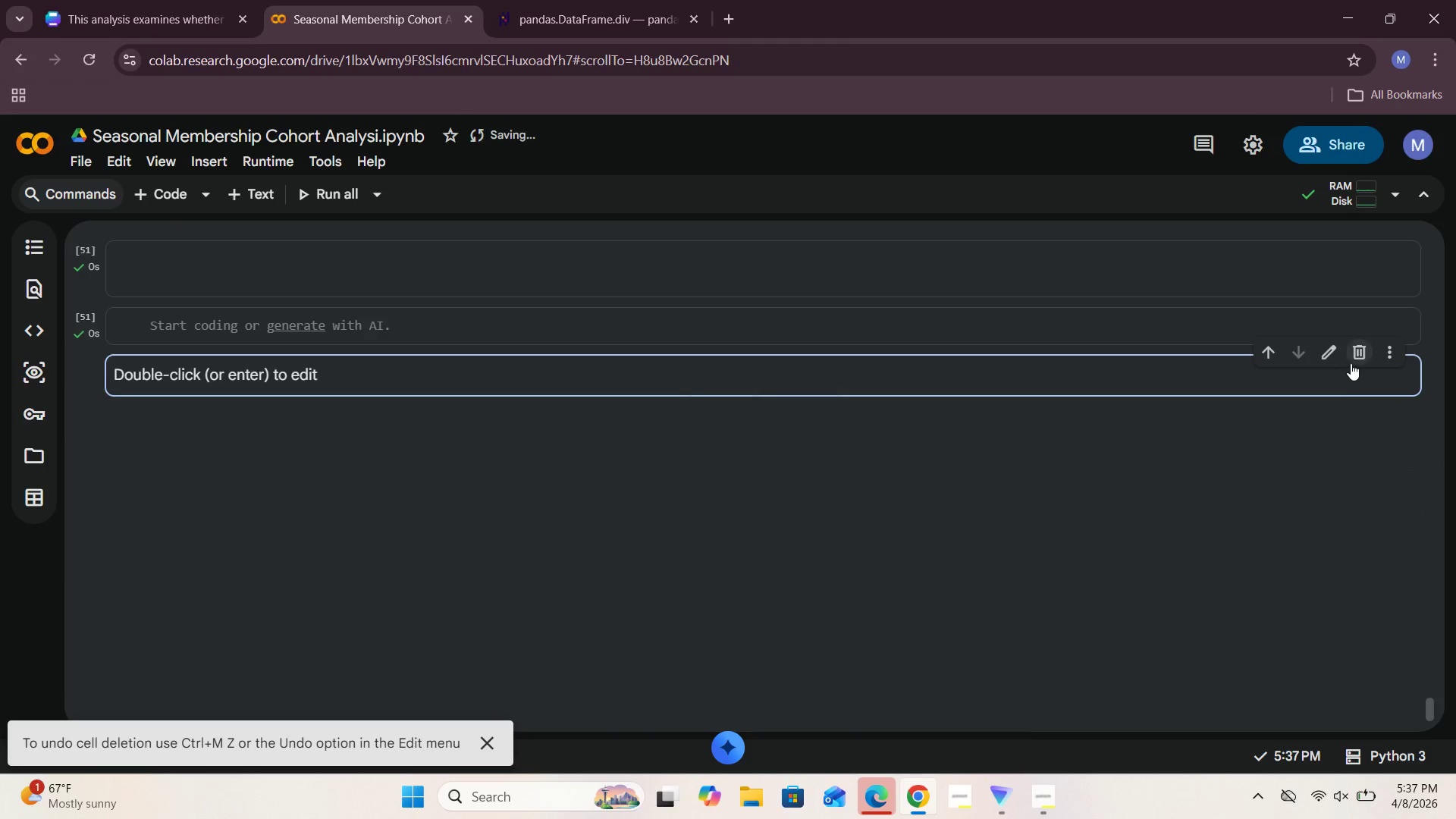 
left_click([1357, 356])
 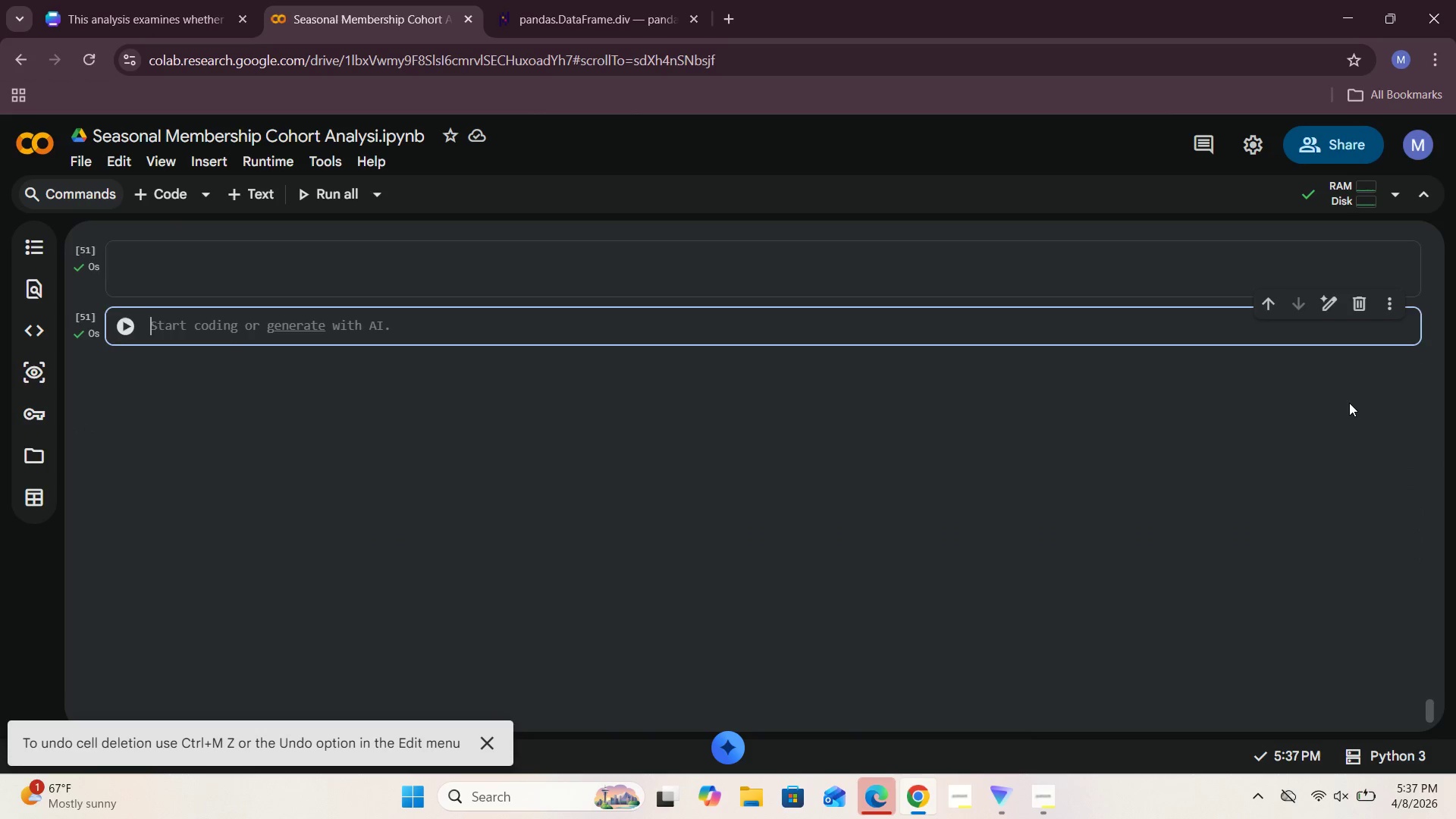 
scroll: coordinate [1349, 404], scroll_direction: up, amount: 3.0
 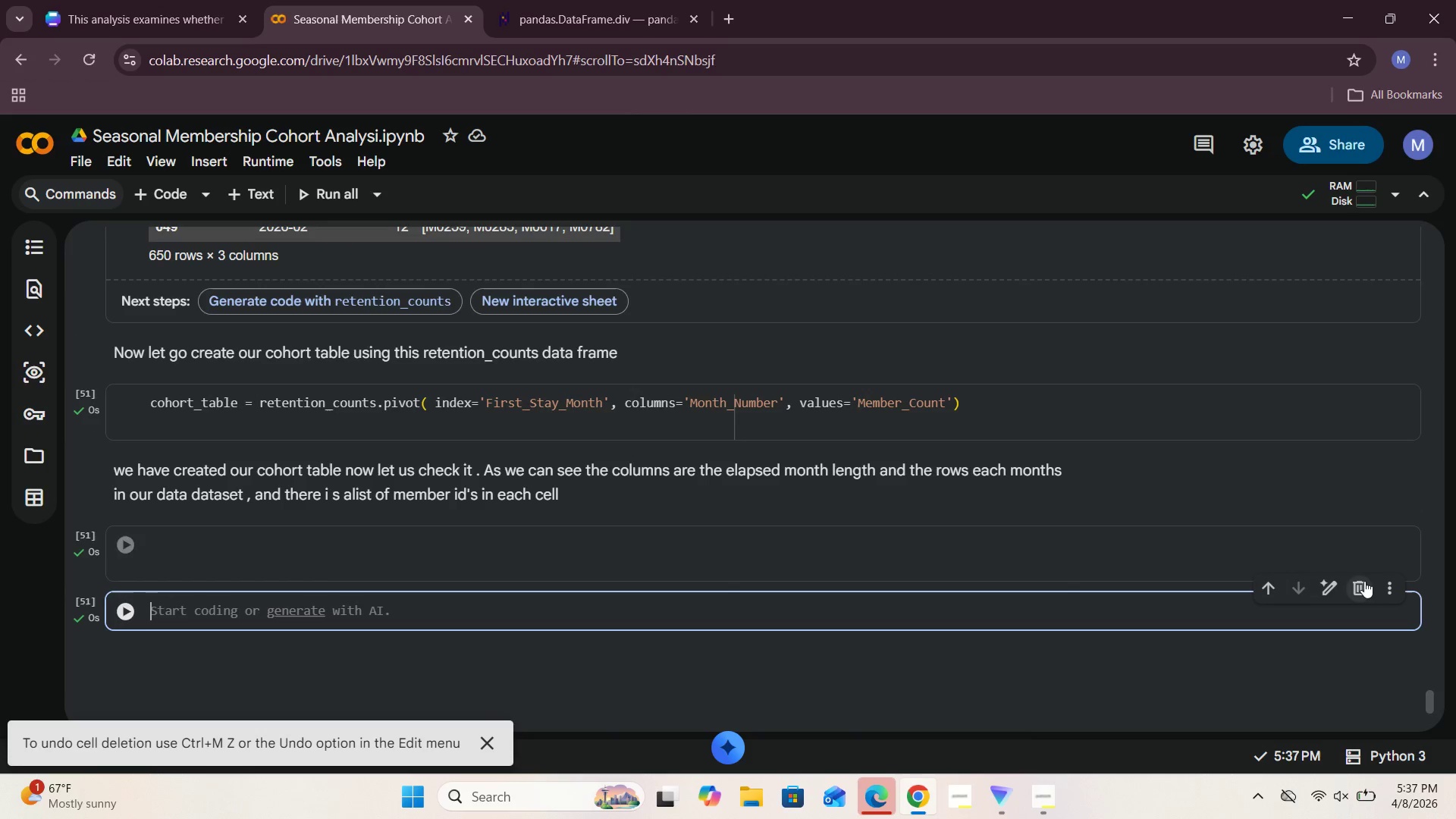 
left_click([1363, 588])
 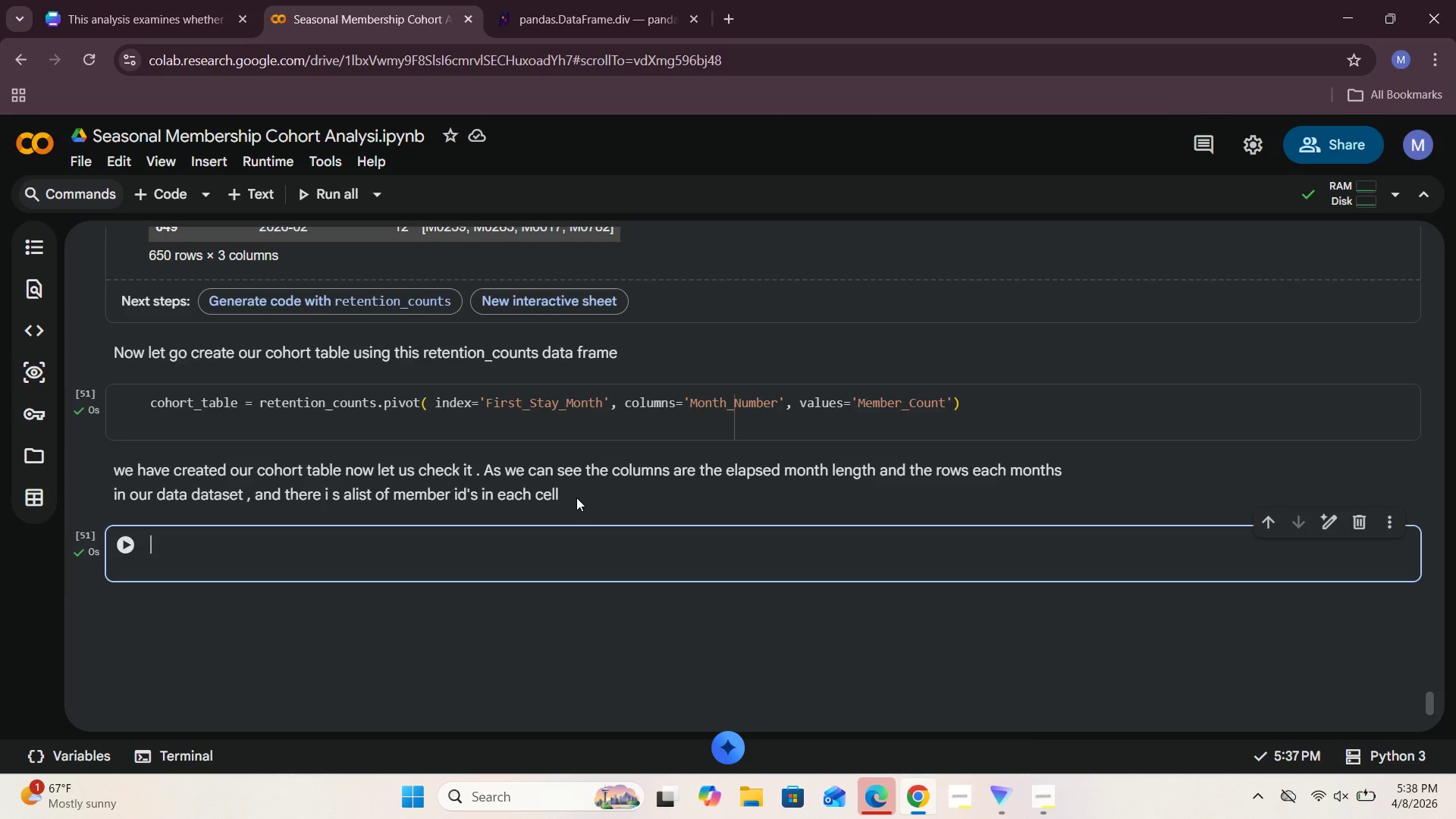 
wait(21.16)
 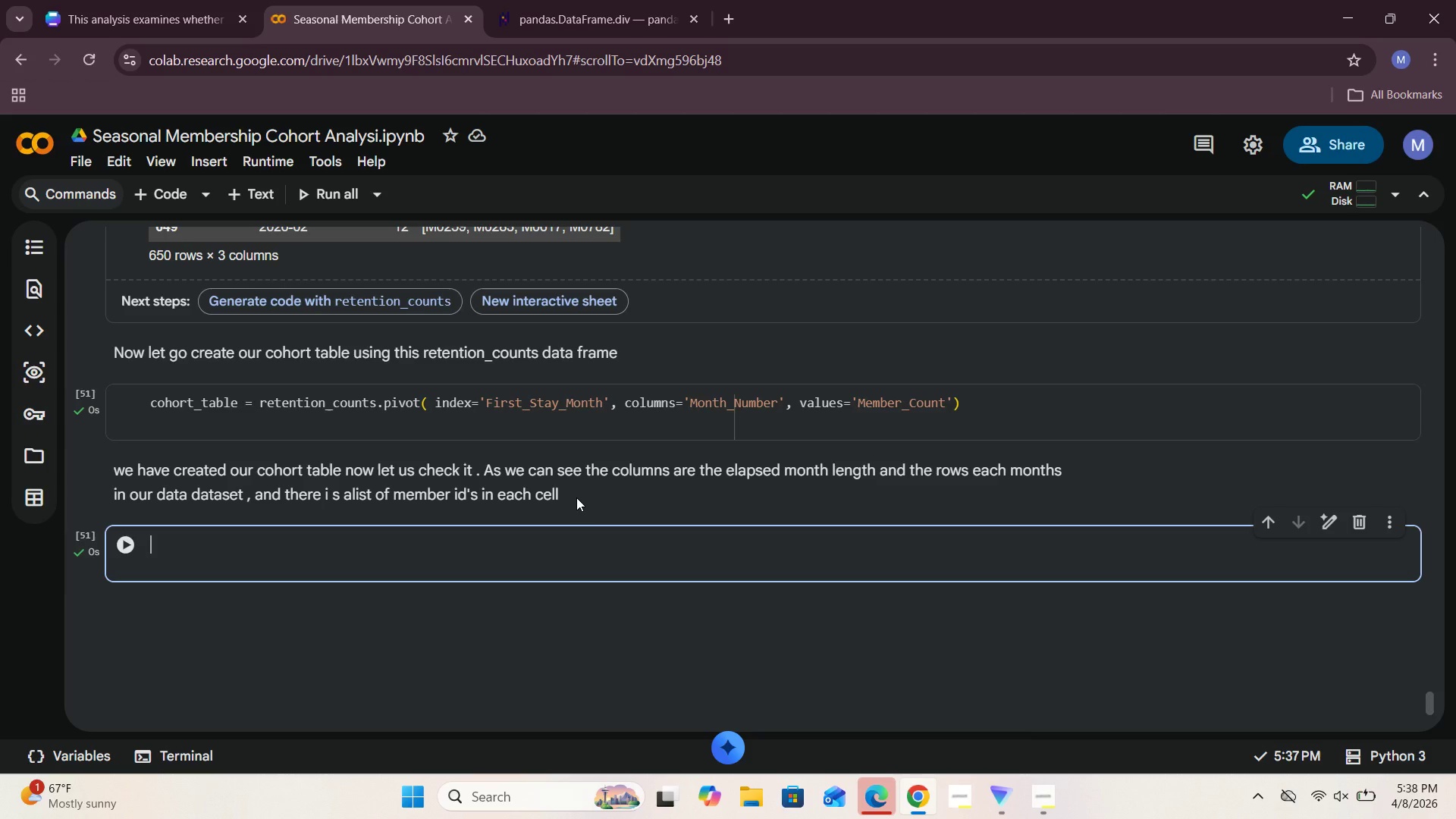 
scroll: coordinate [576, 497], scroll_direction: up, amount: 2.0
 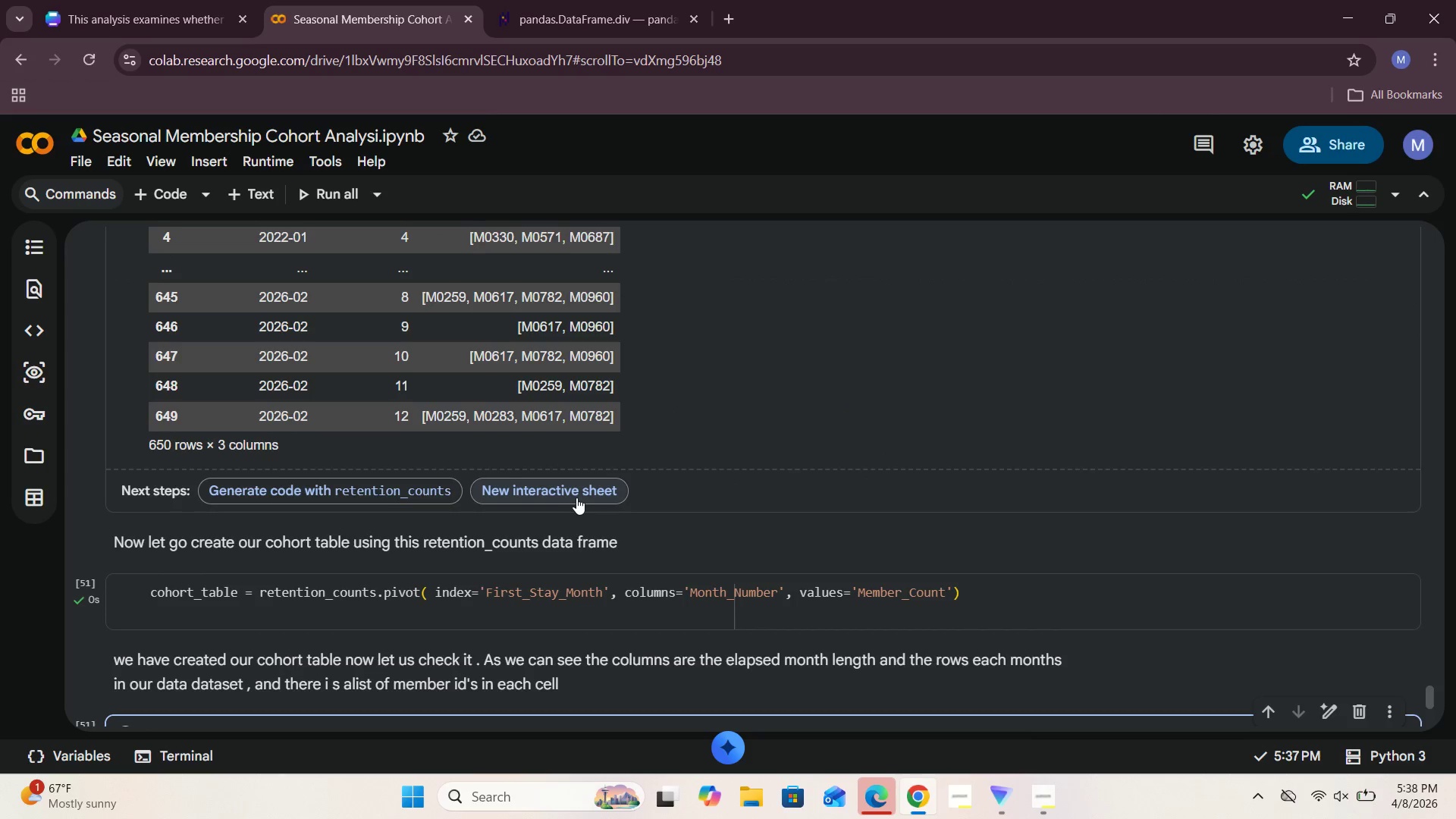 
scroll: coordinate [576, 497], scroll_direction: down, amount: 2.0
 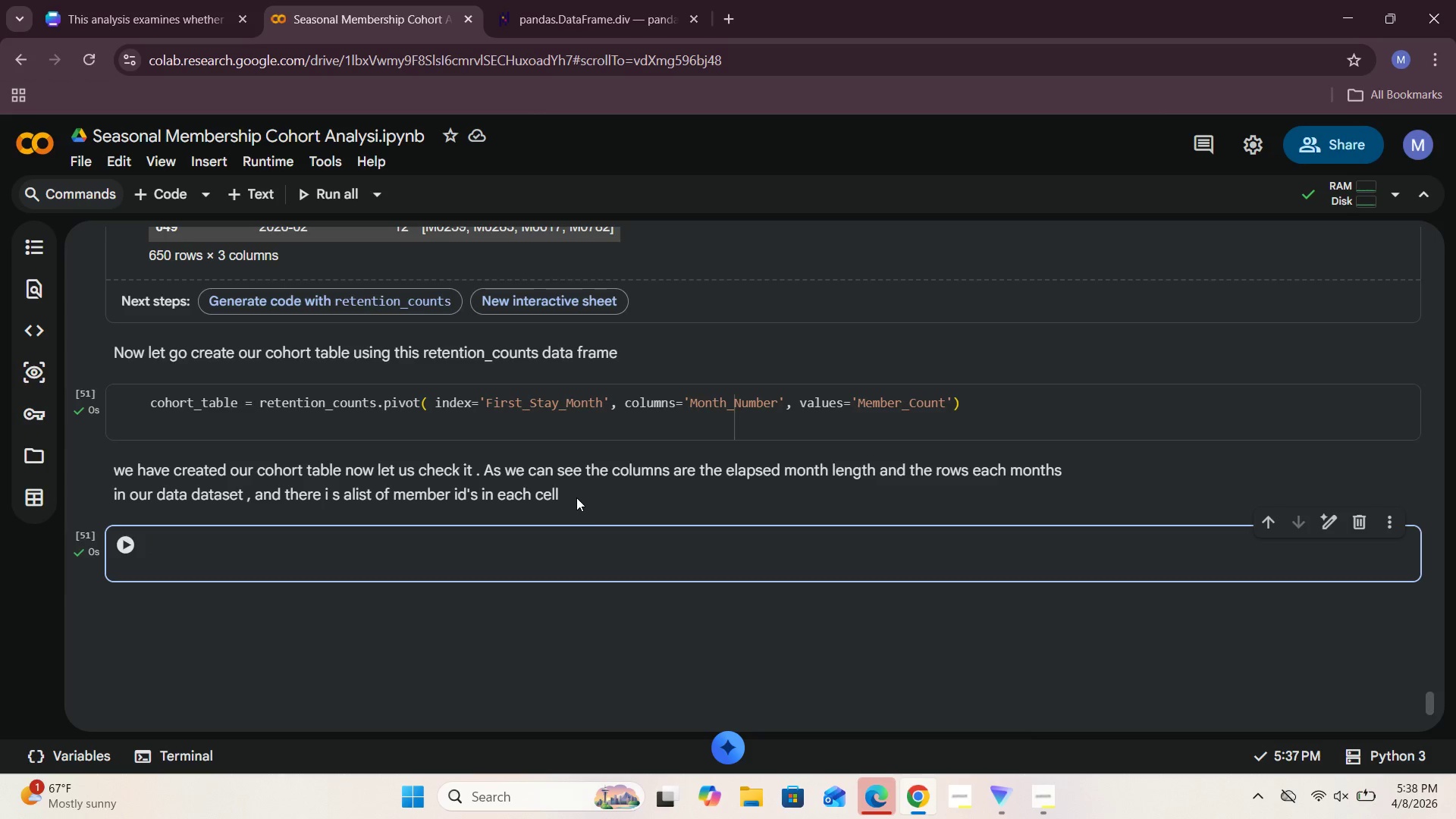 
wait(6.59)
 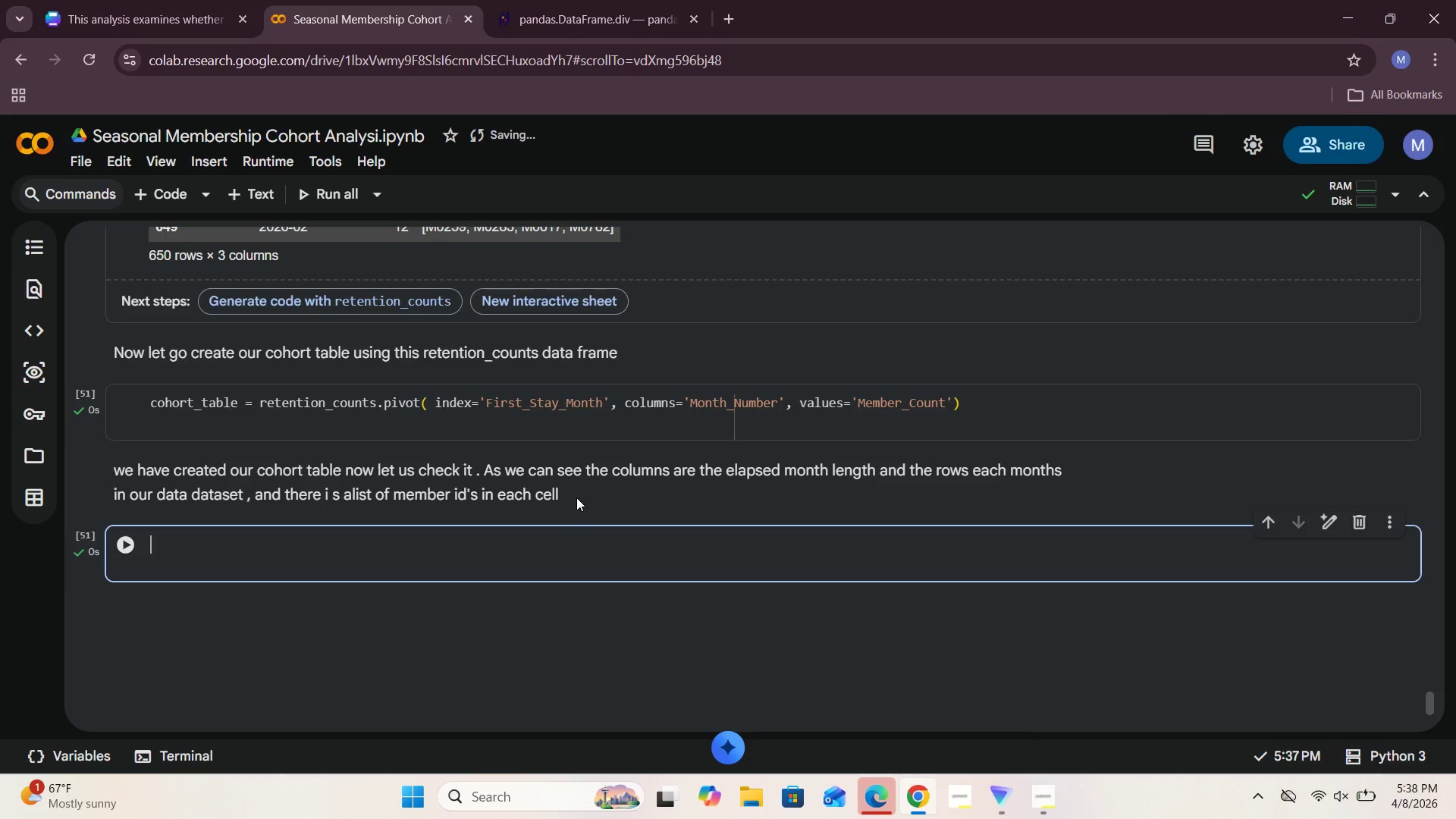 
left_click([550, 488])
 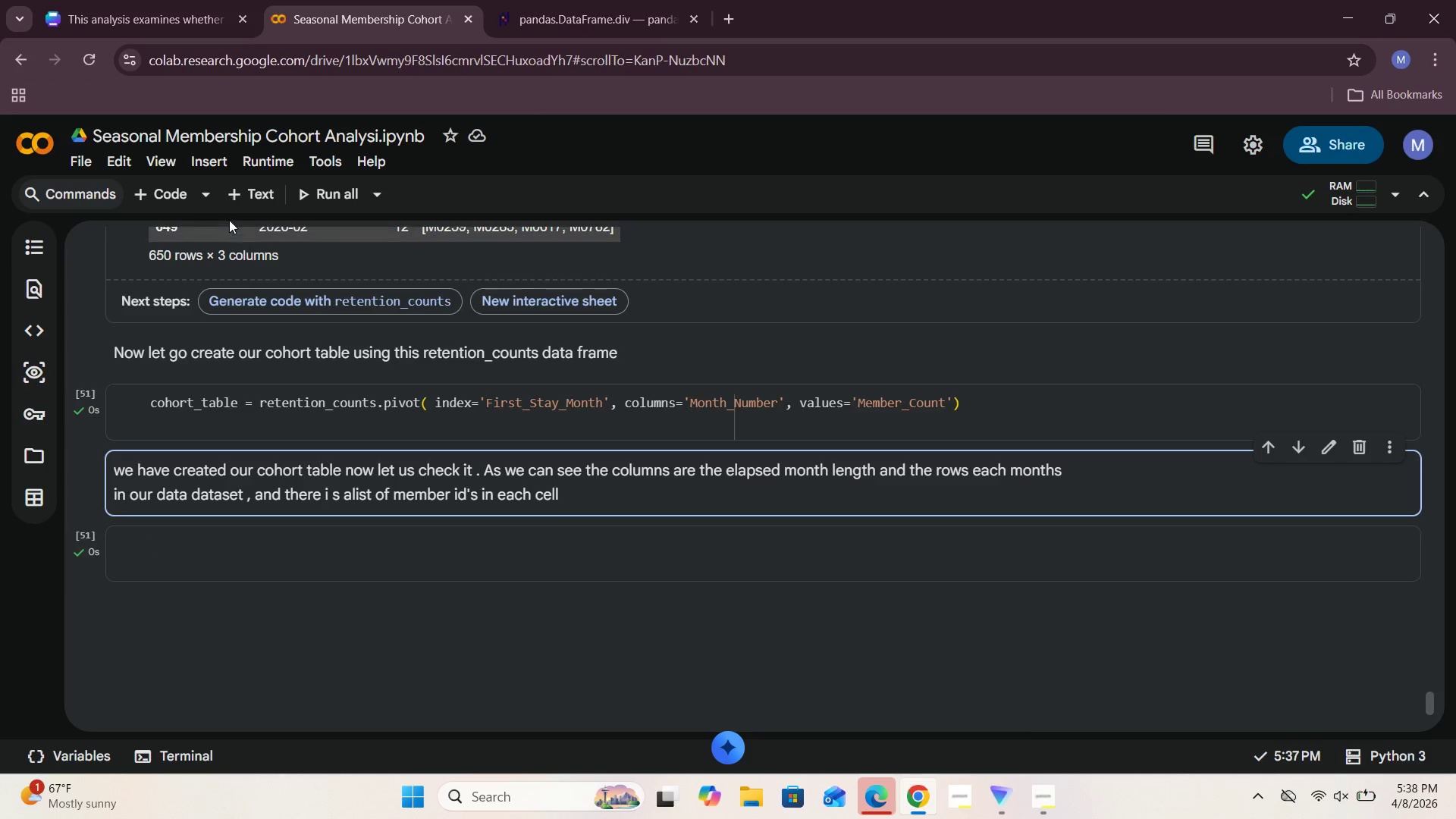 
left_click([251, 193])
 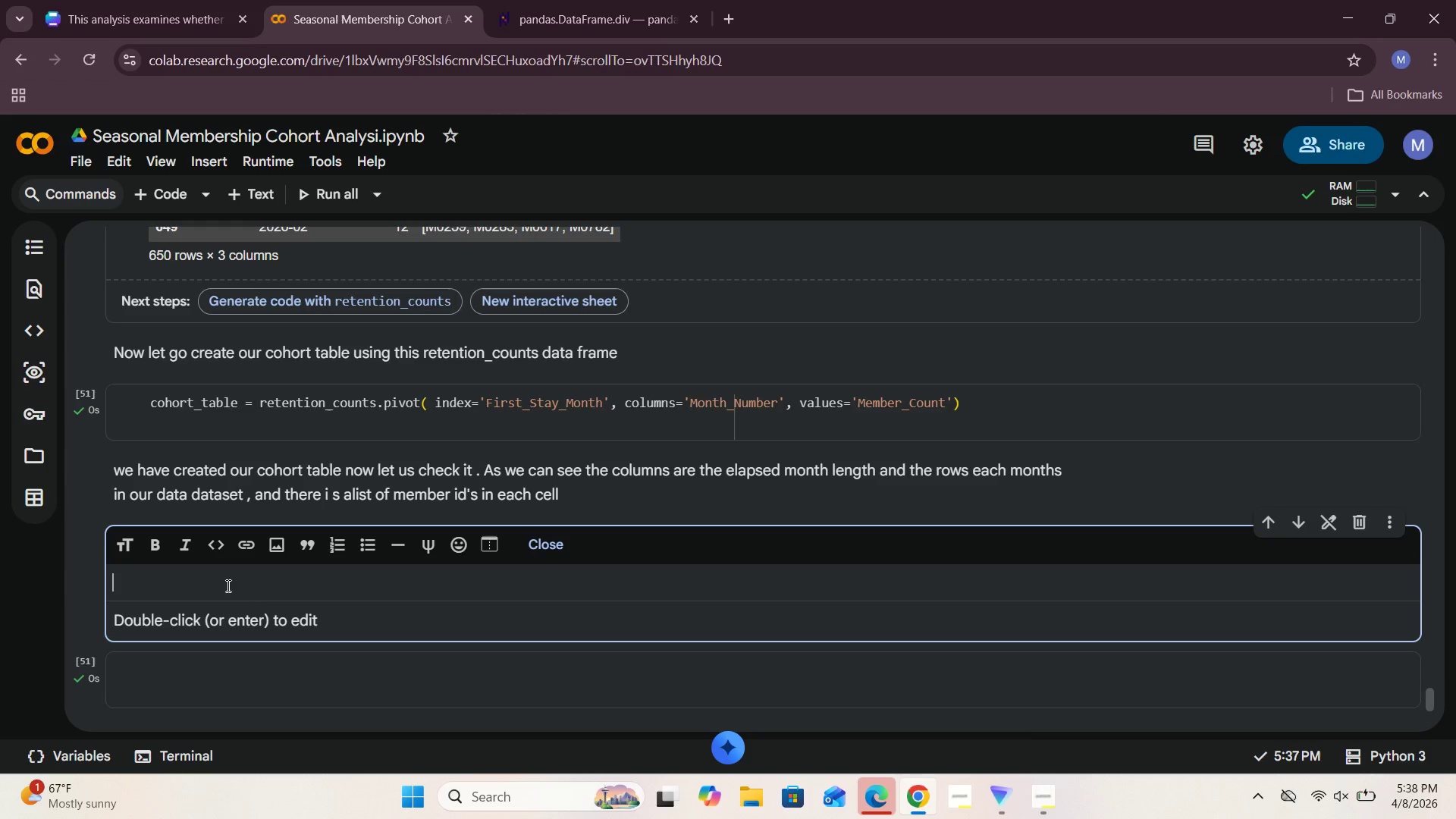 
type(Let us sat)
key(Backspace)
key(Backspace)
type(tart again something went wro)
key(Backspace)
type(ng )
 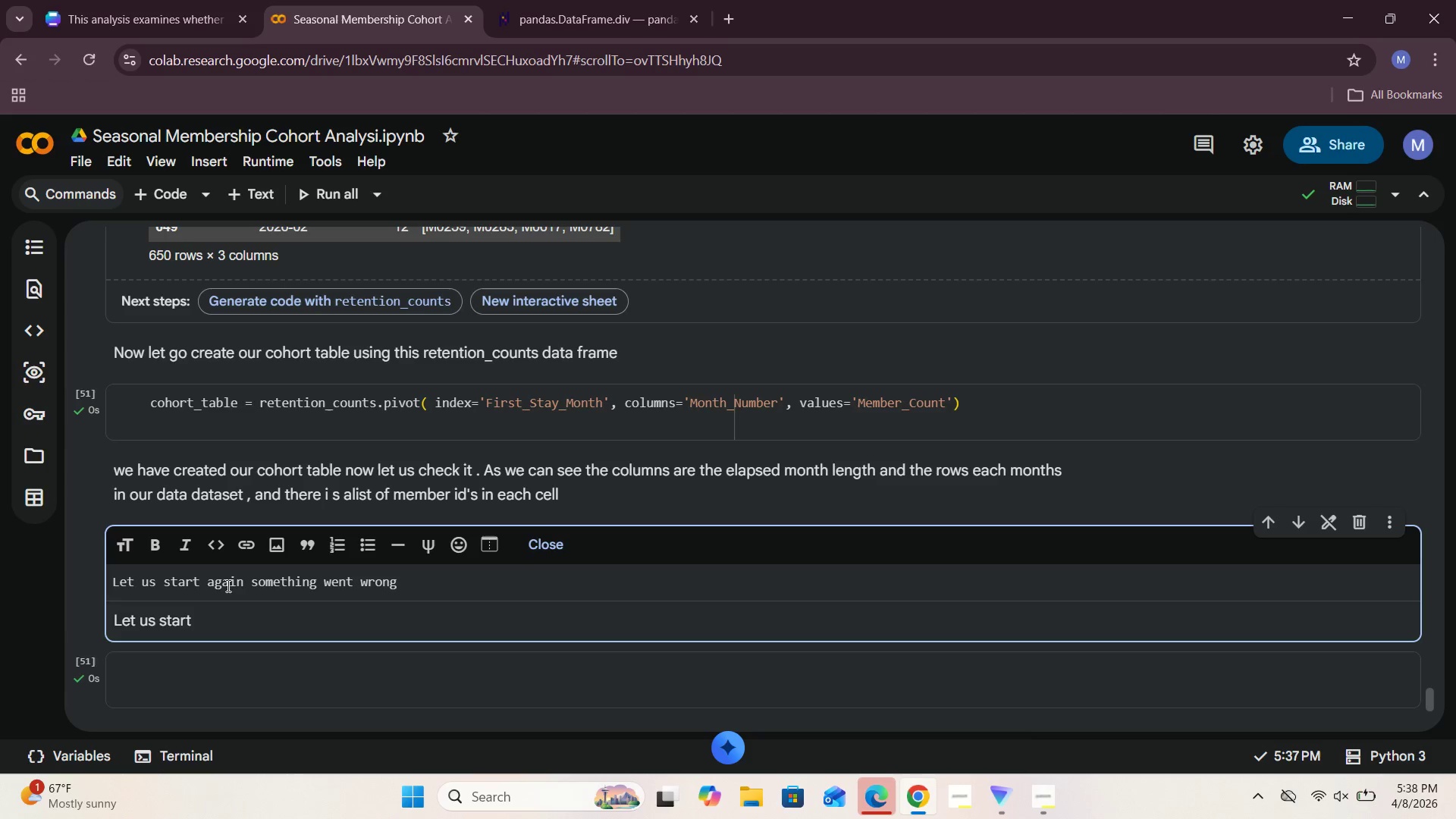 
left_click([552, 541])
 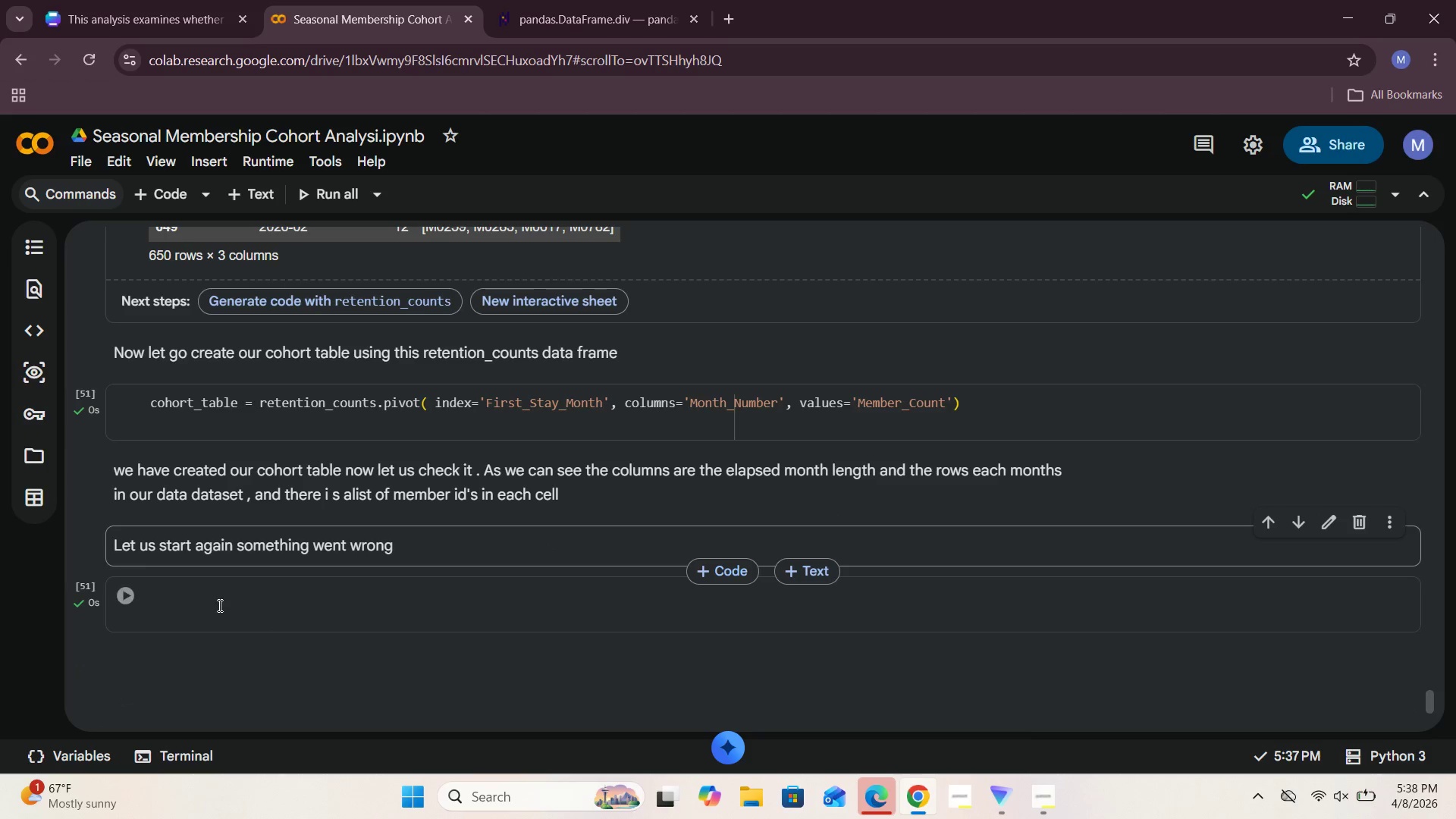 
left_click([210, 600])
 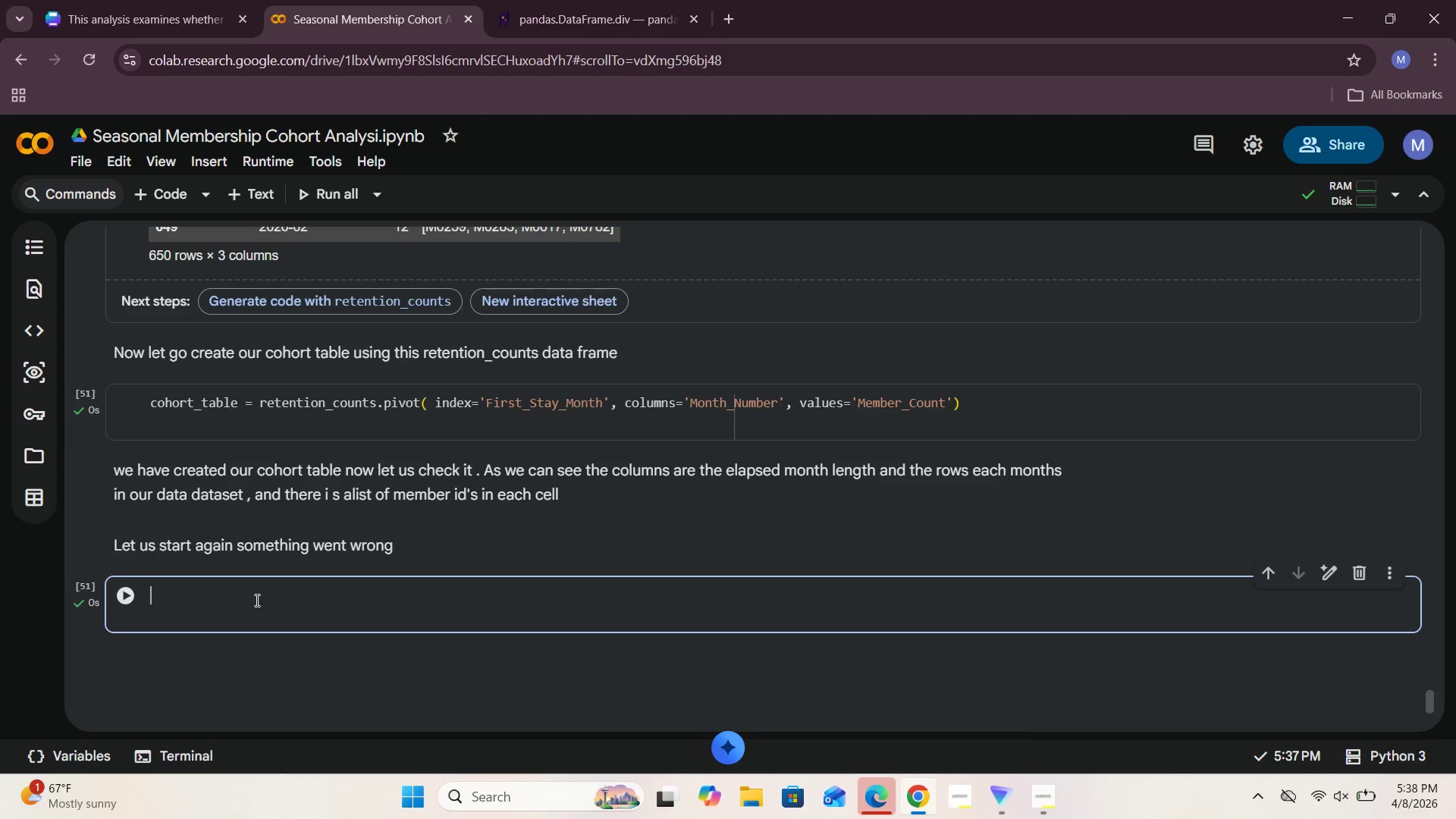 
scroll: coordinate [284, 575], scroll_direction: down, amount: 3.0
 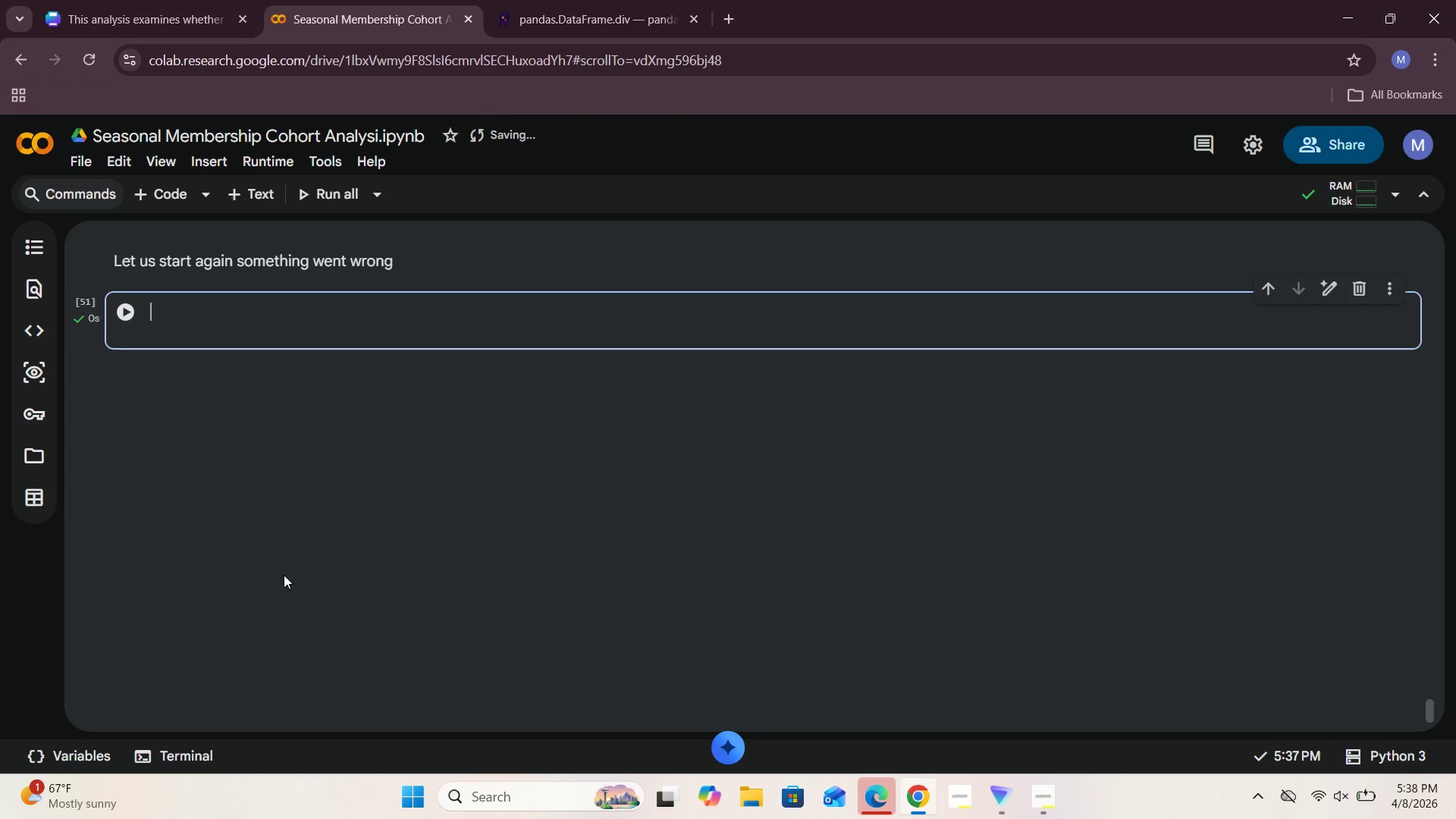 
wait(12.39)
 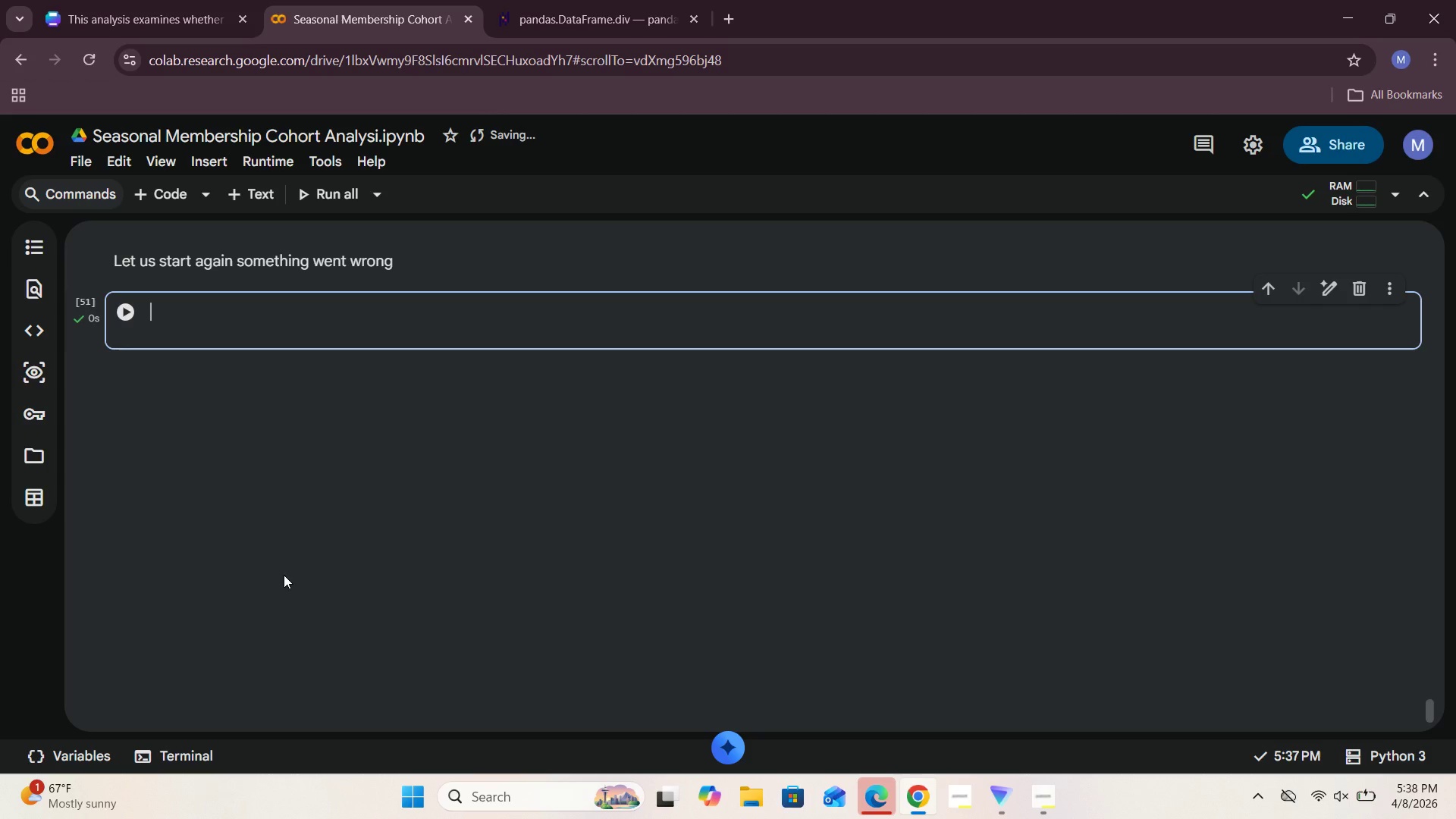 
type(retention_counts = (recp)
key(Backspace)
type(ords_New.groupby)
 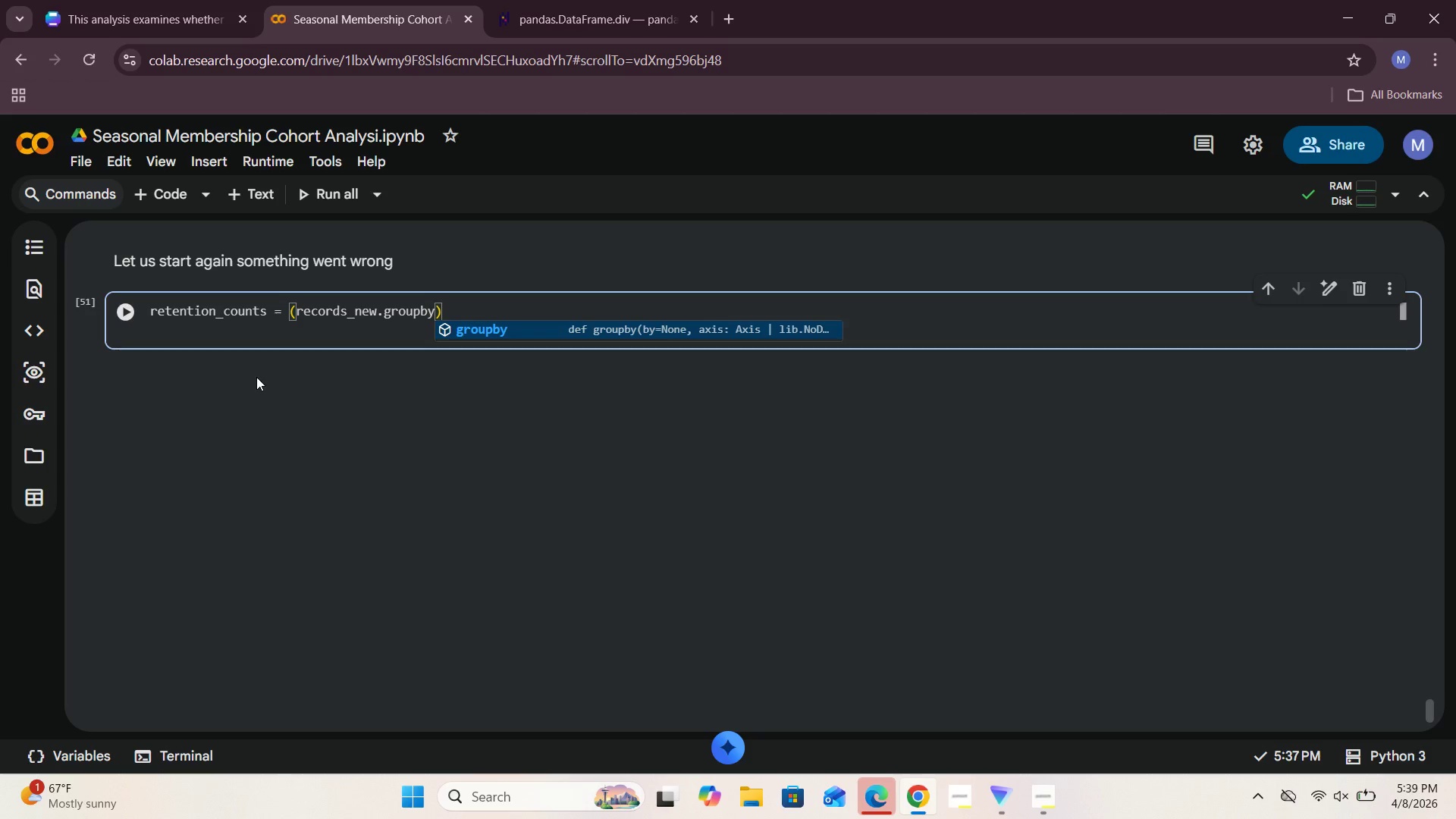 
type((["First_Sa)
key(Backspace)
type(tay_Month)
 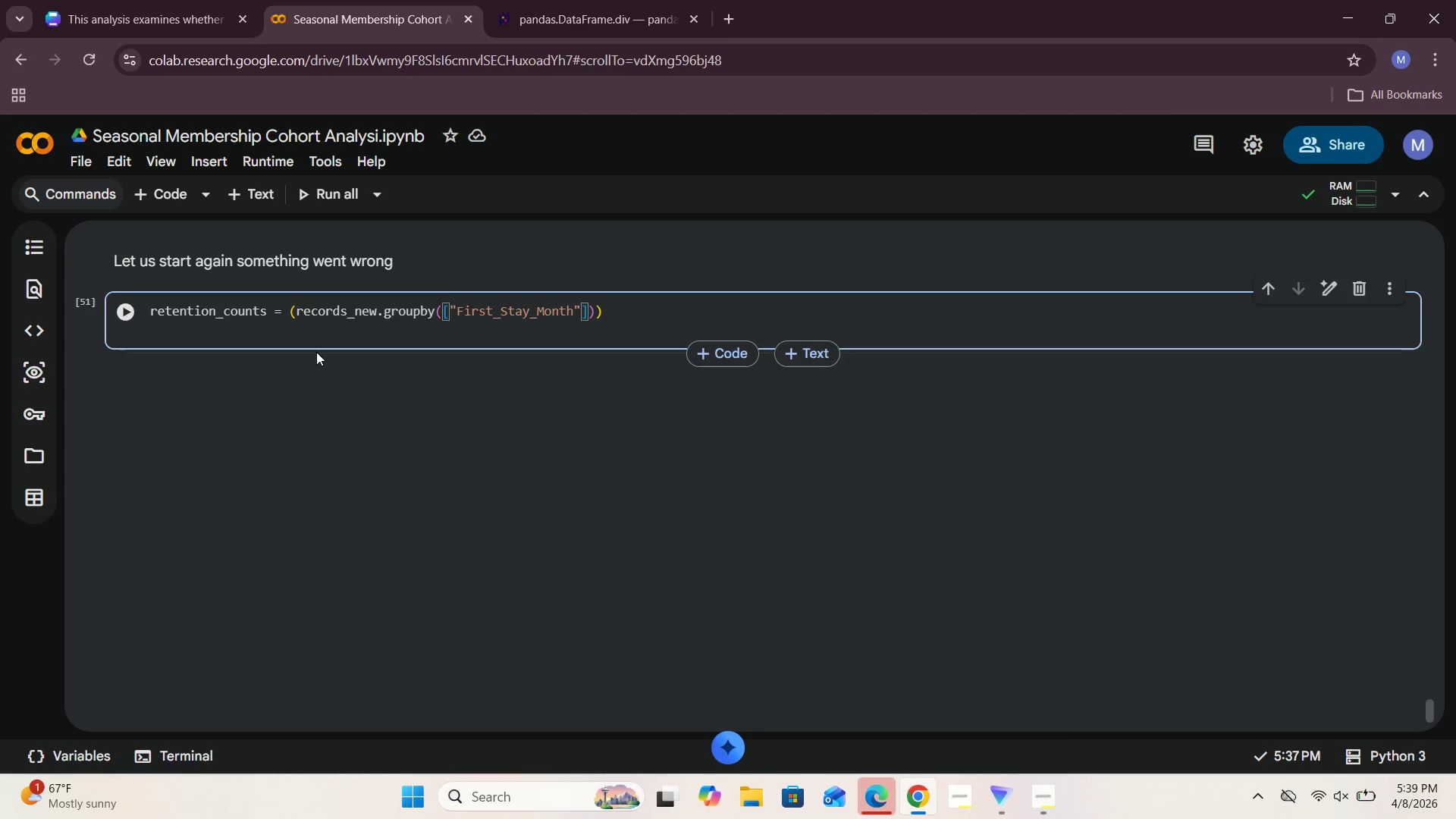 
key(ArrowRight)
 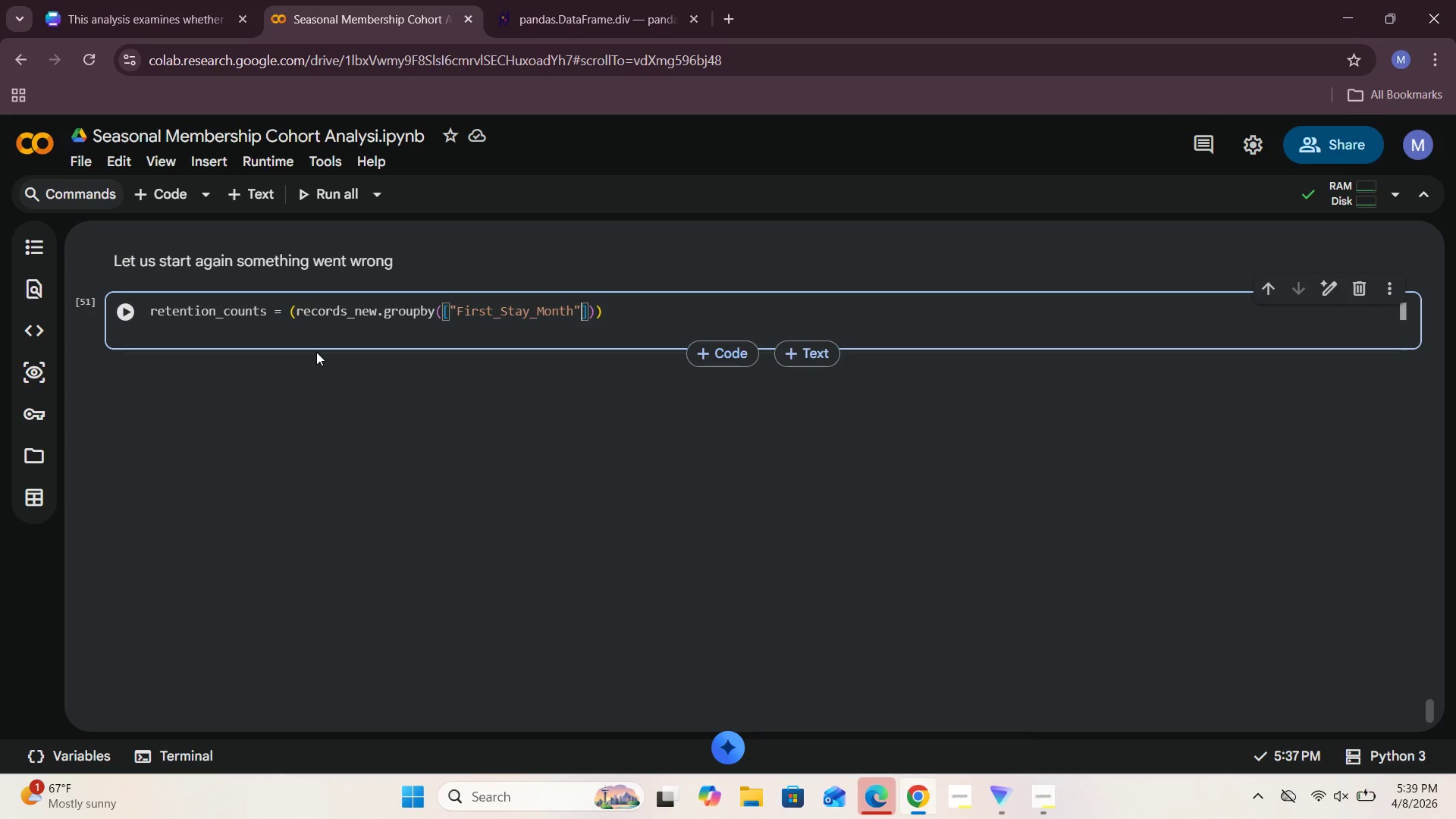 
type(, "Month_Number)
 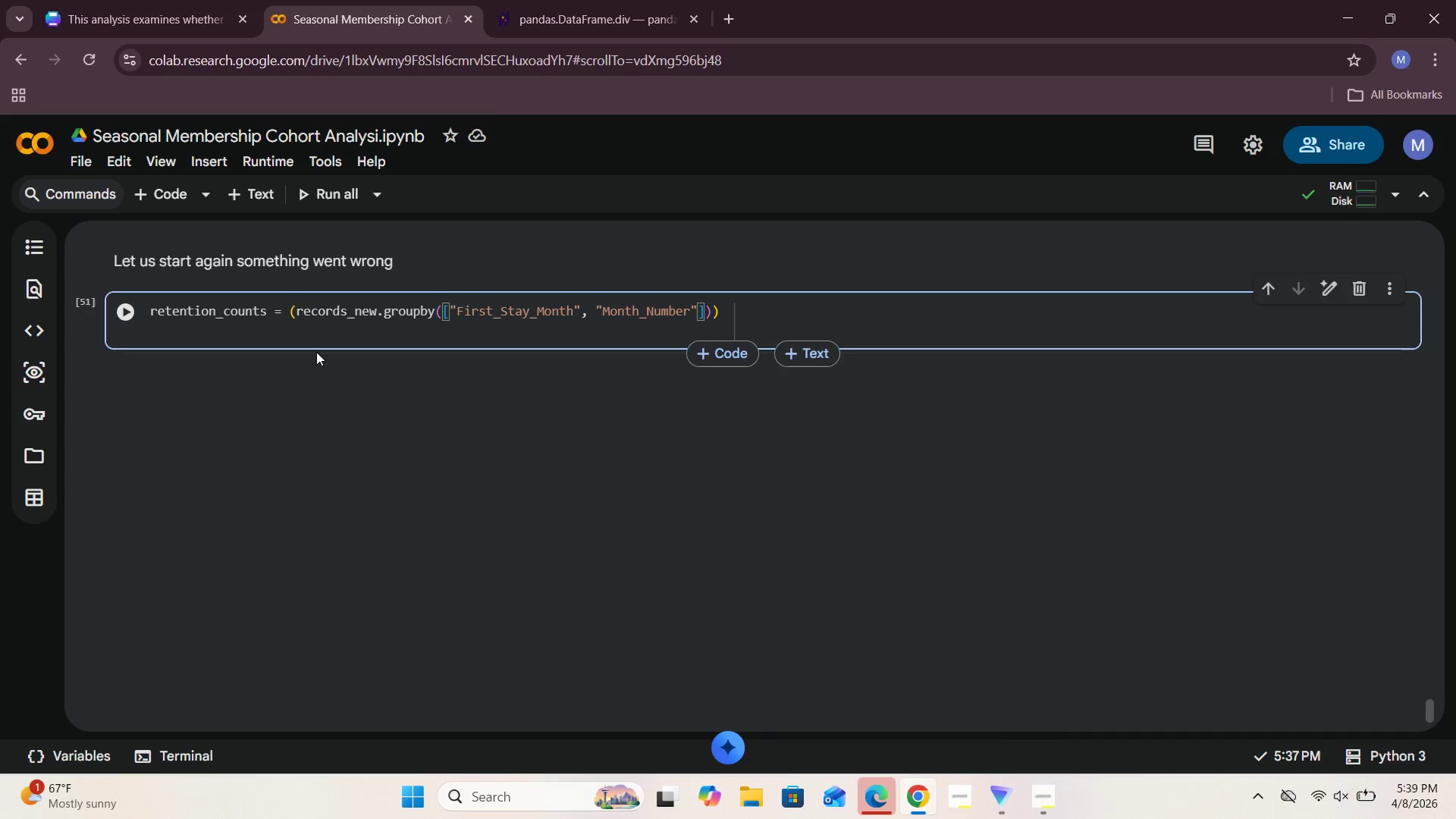 
hold_key(key=CapsLock, duration=1.17)
 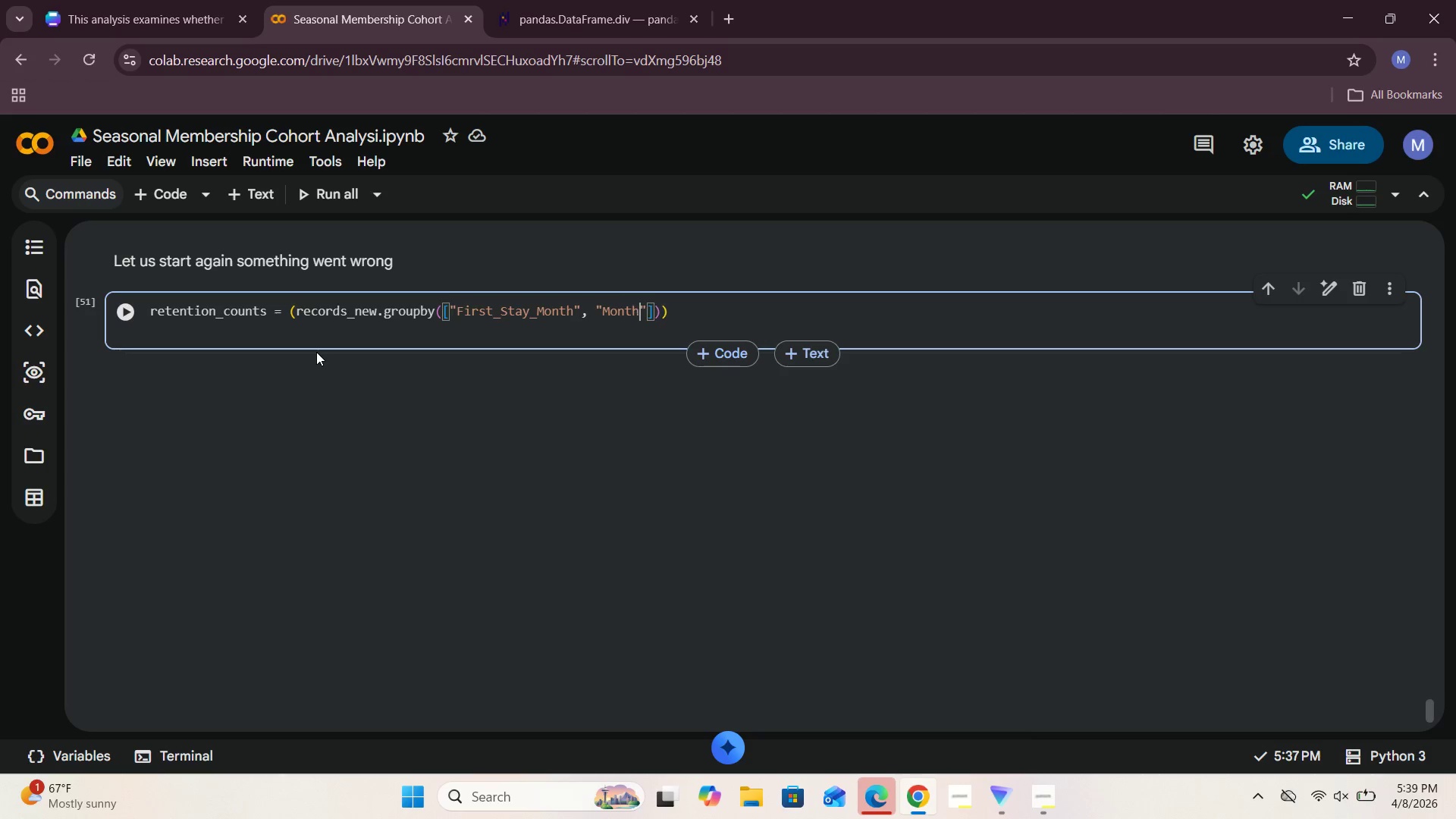 
key(ArrowRight)
 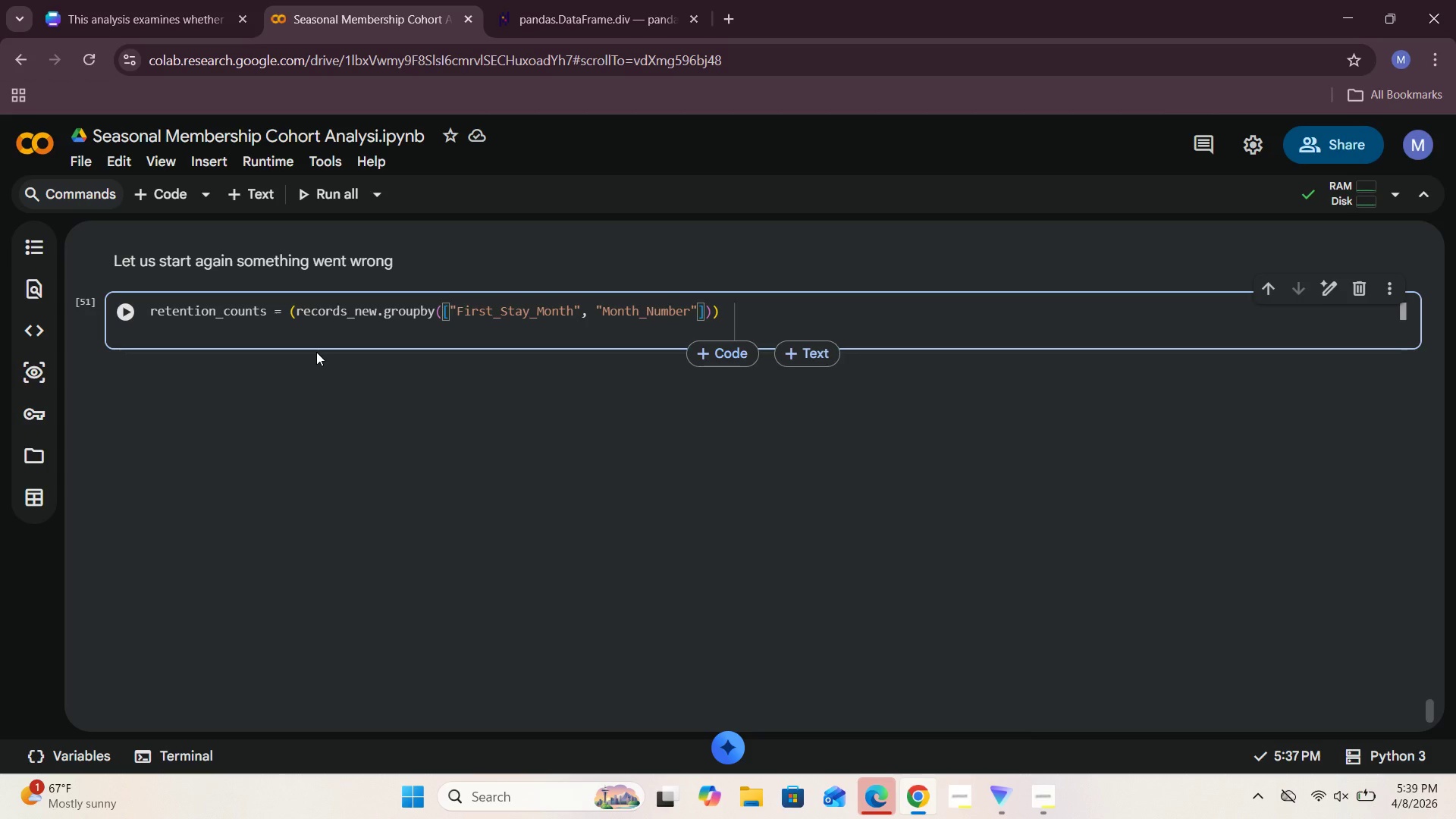 
key(ArrowRight)
 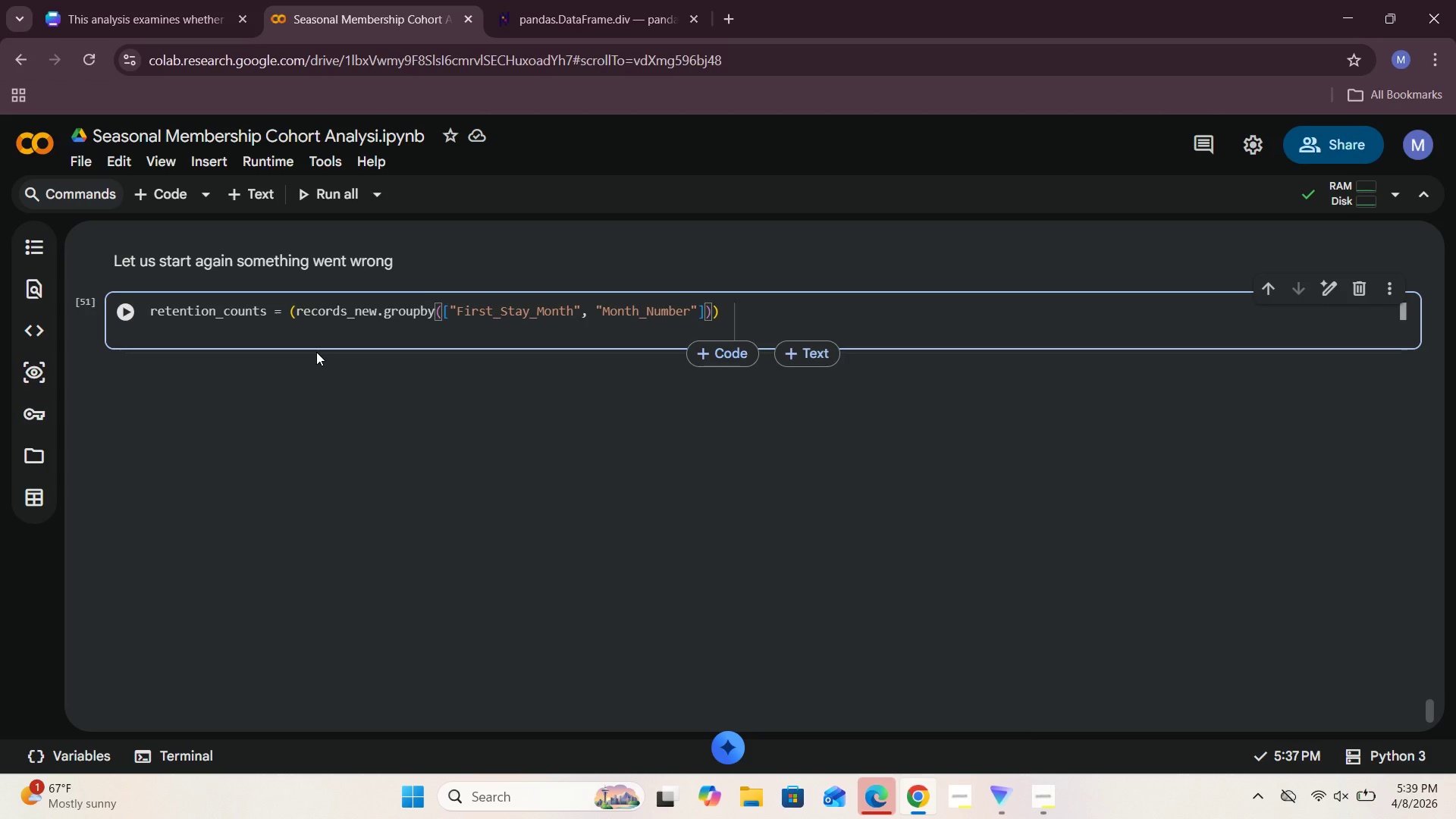 
key(ArrowRight)
 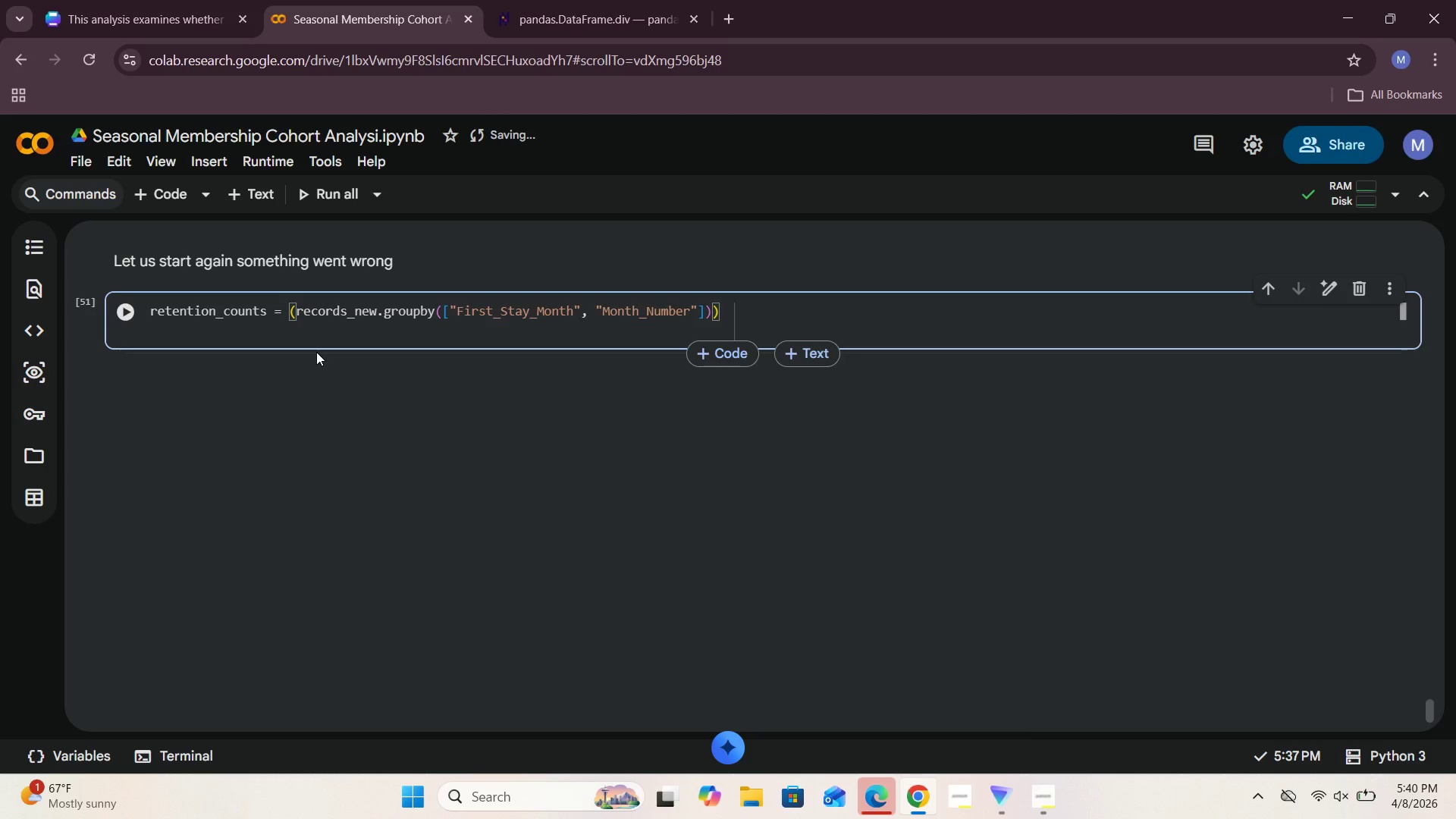 
wait(6.17)
 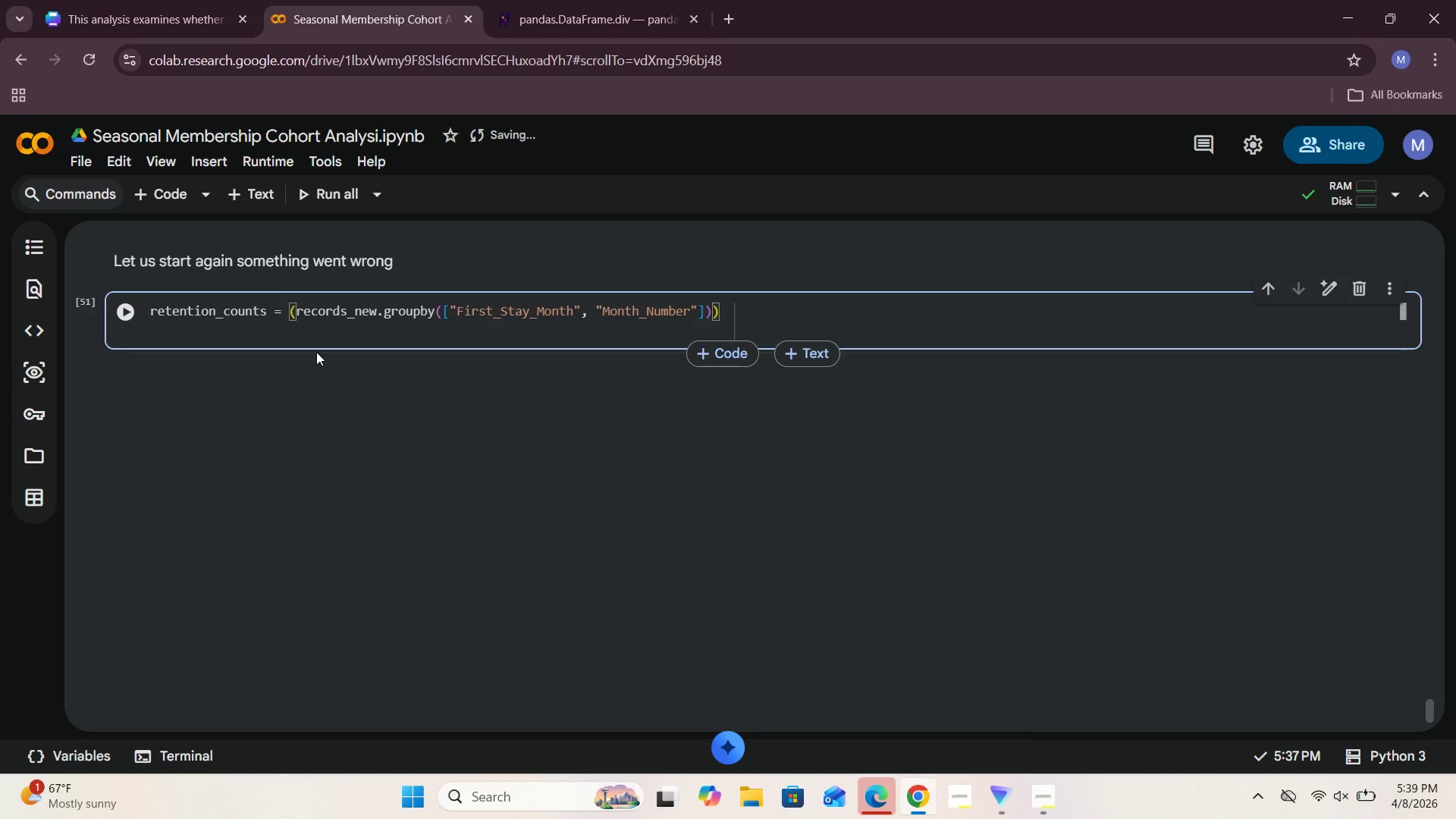 
type(["Member_Id)
key(Backspace)
type(D)
 